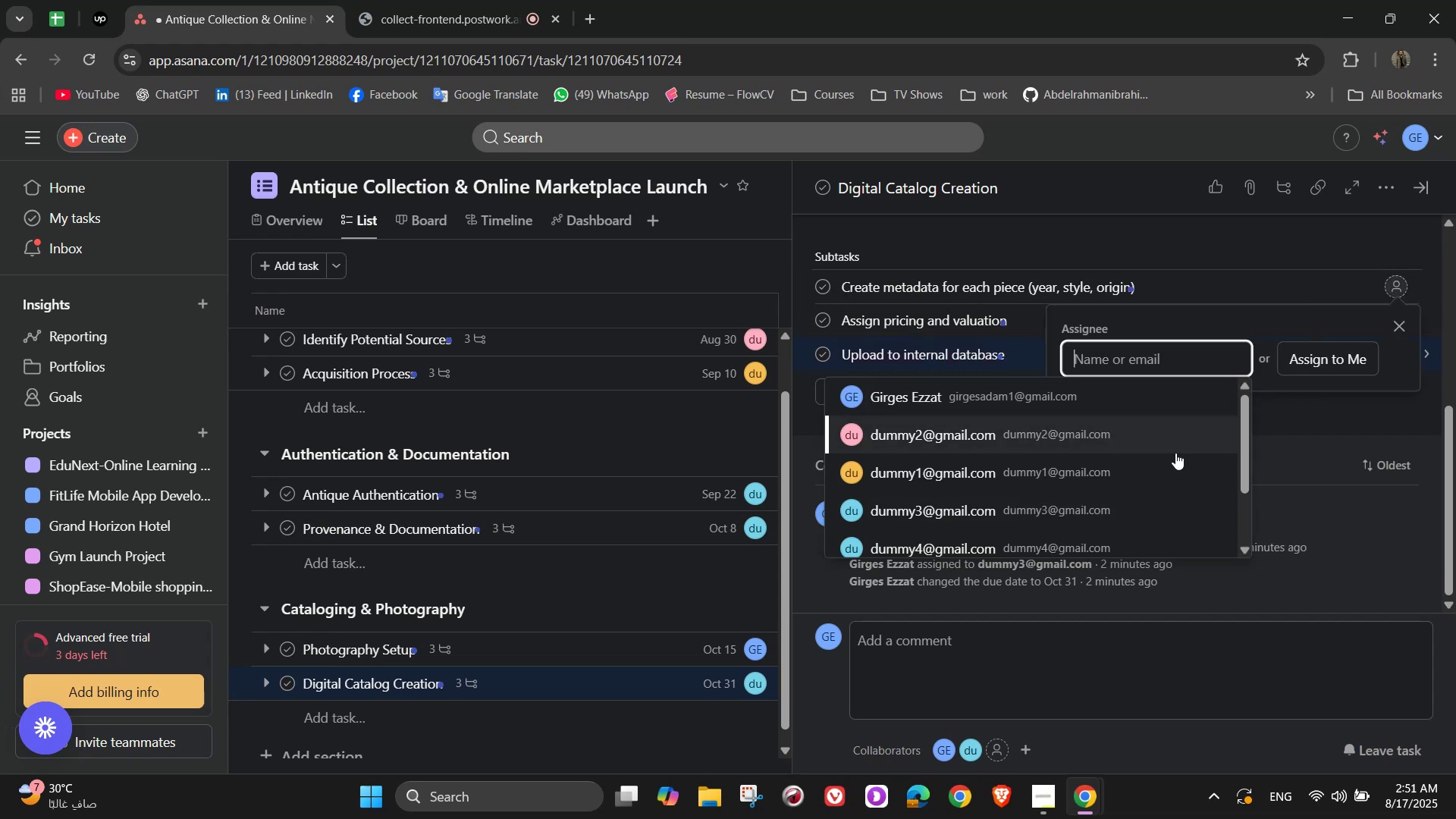 
left_click([1175, 453])
 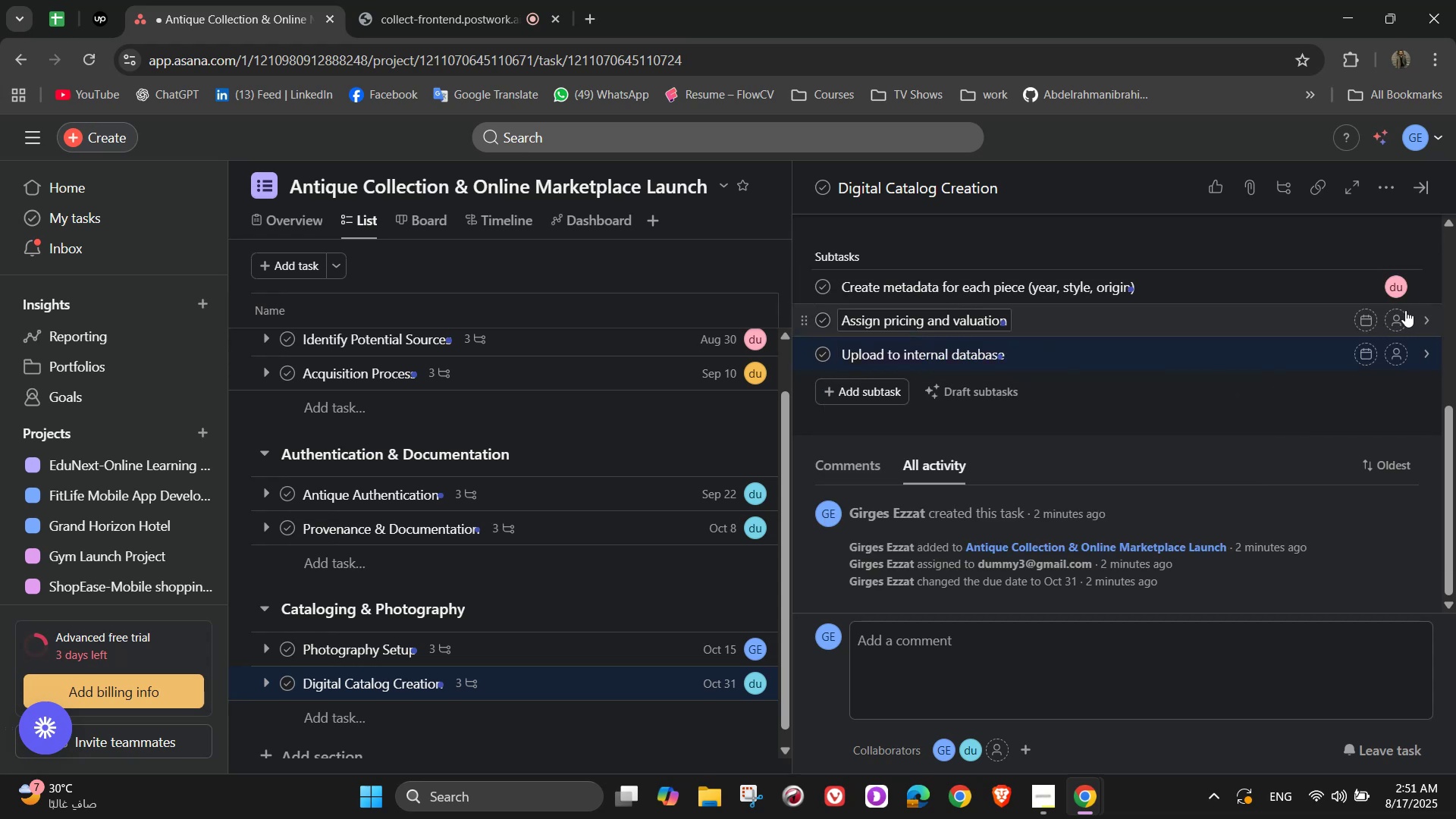 
left_click([1400, 311])
 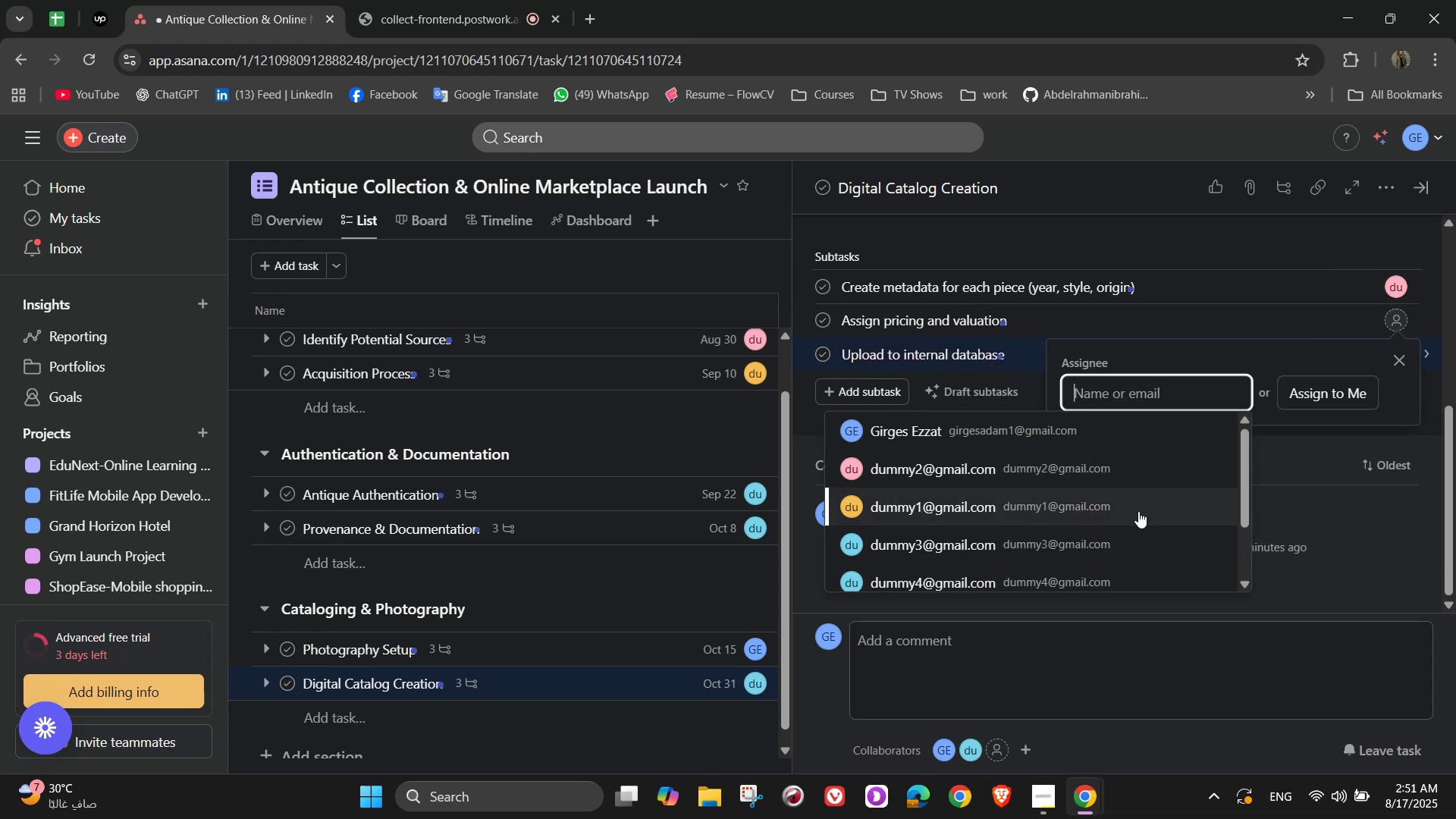 
left_click([1138, 555])
 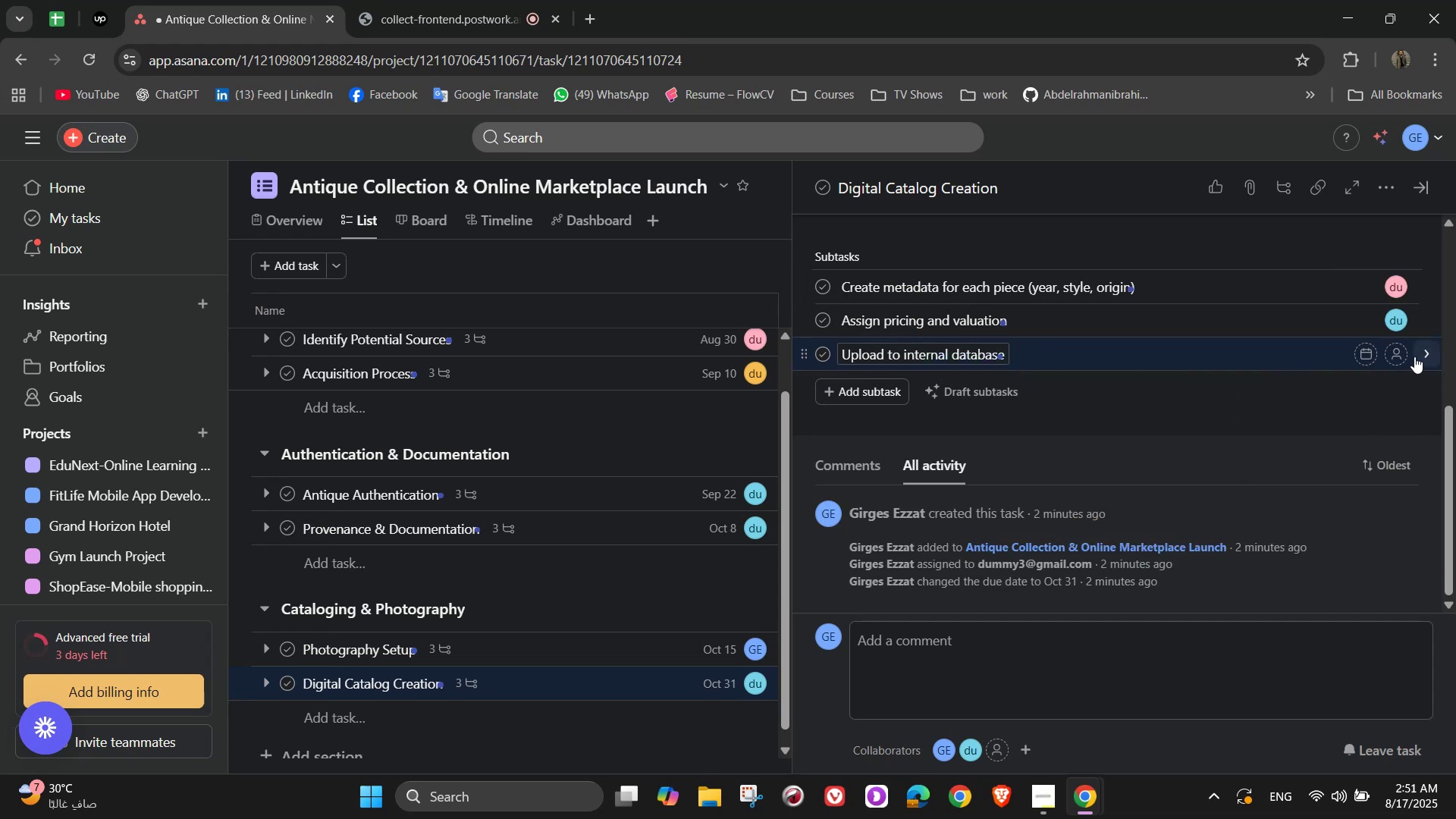 
left_click([1398, 352])
 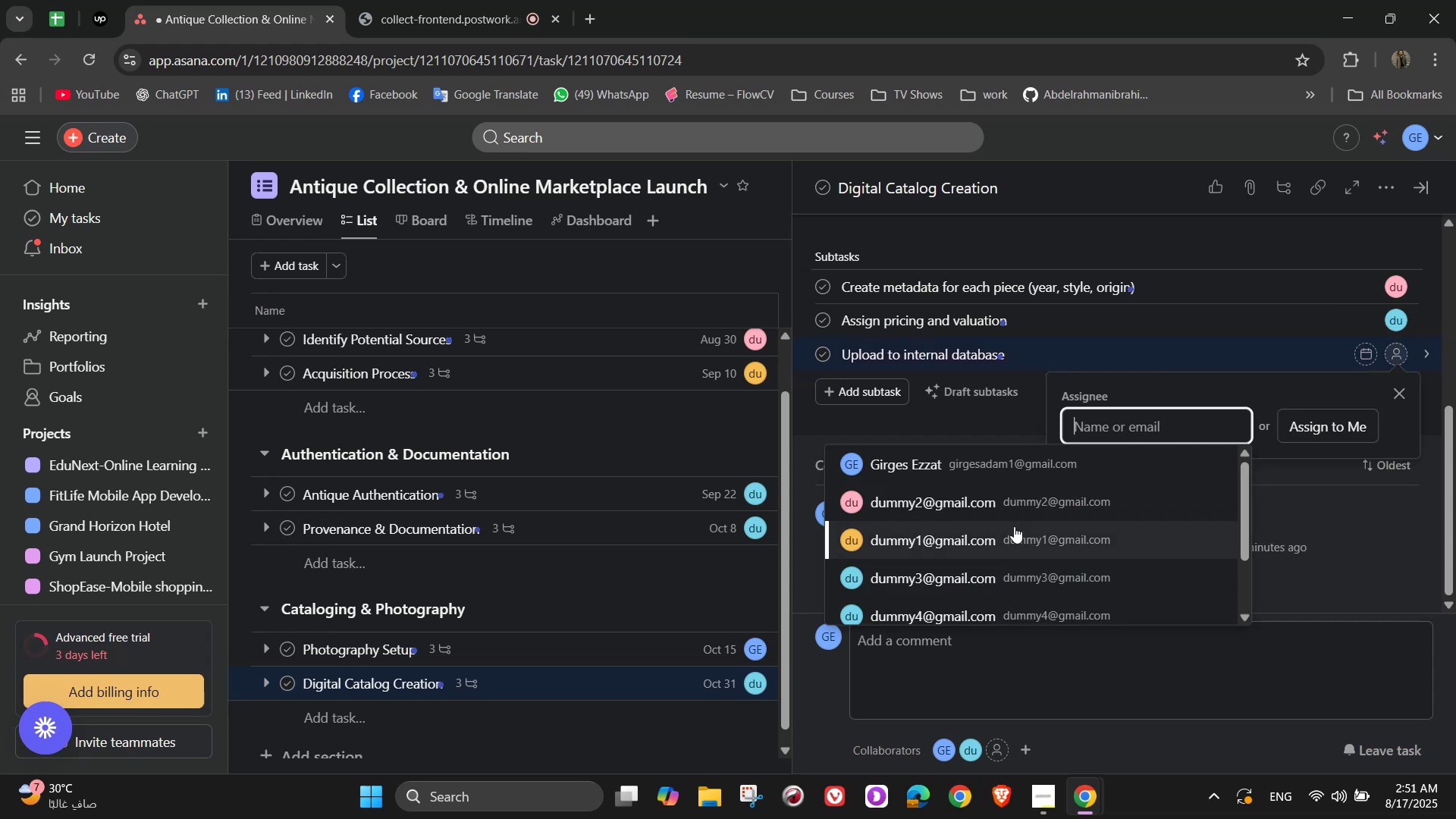 
left_click([1012, 511])
 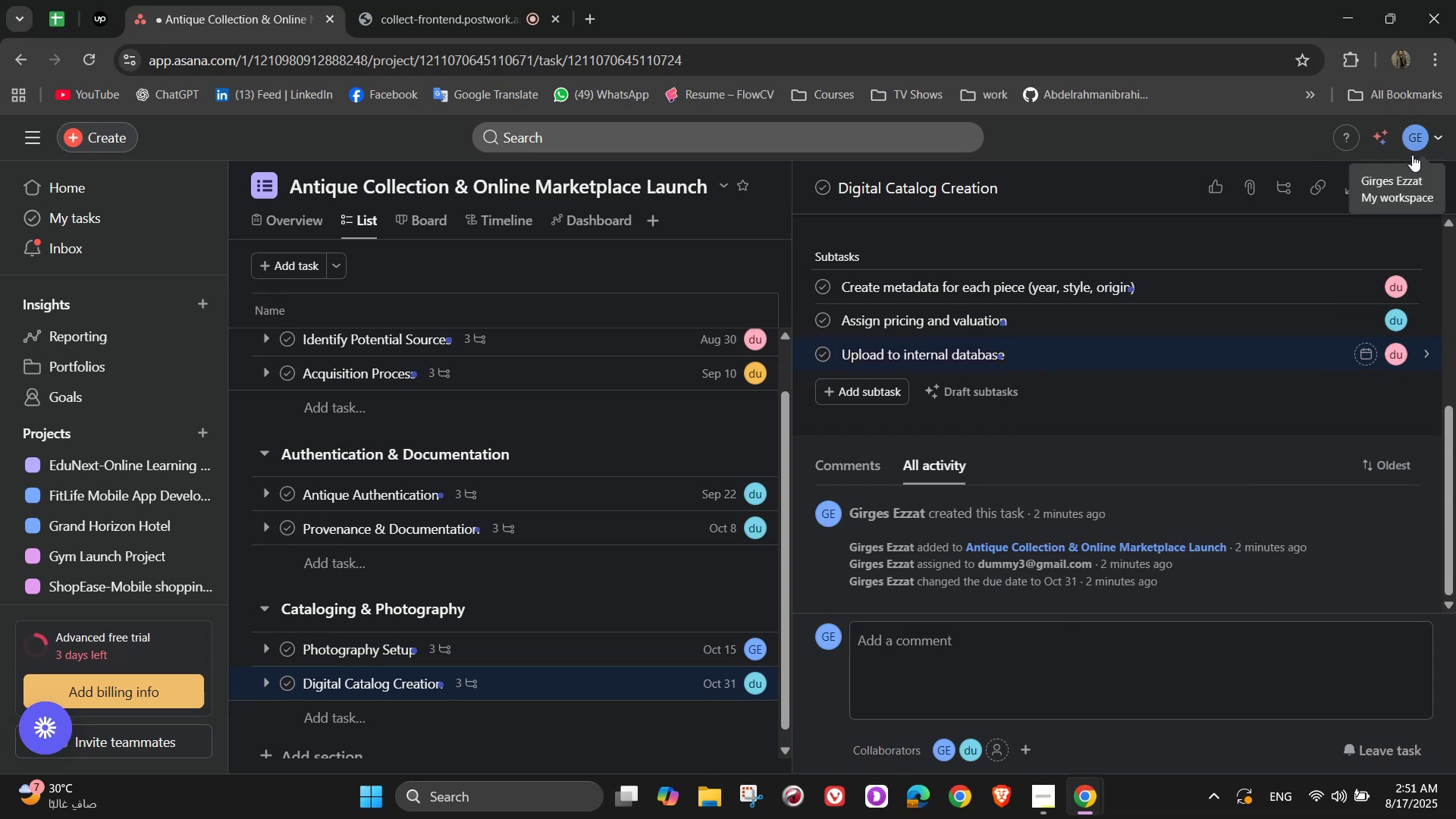 
left_click([1426, 185])
 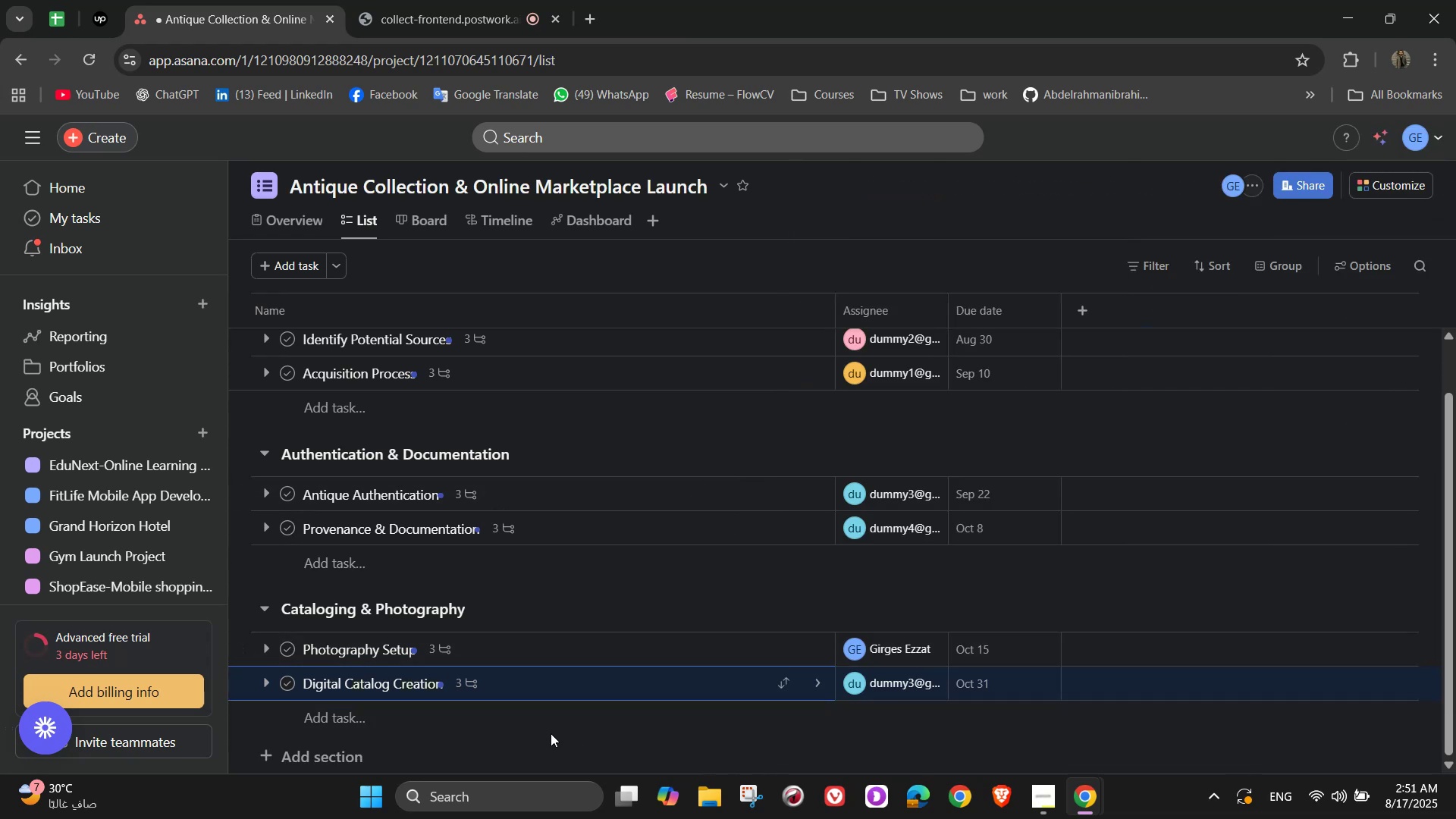 
left_click_drag(start_coordinate=[538, 717], to_coordinate=[577, 739])
 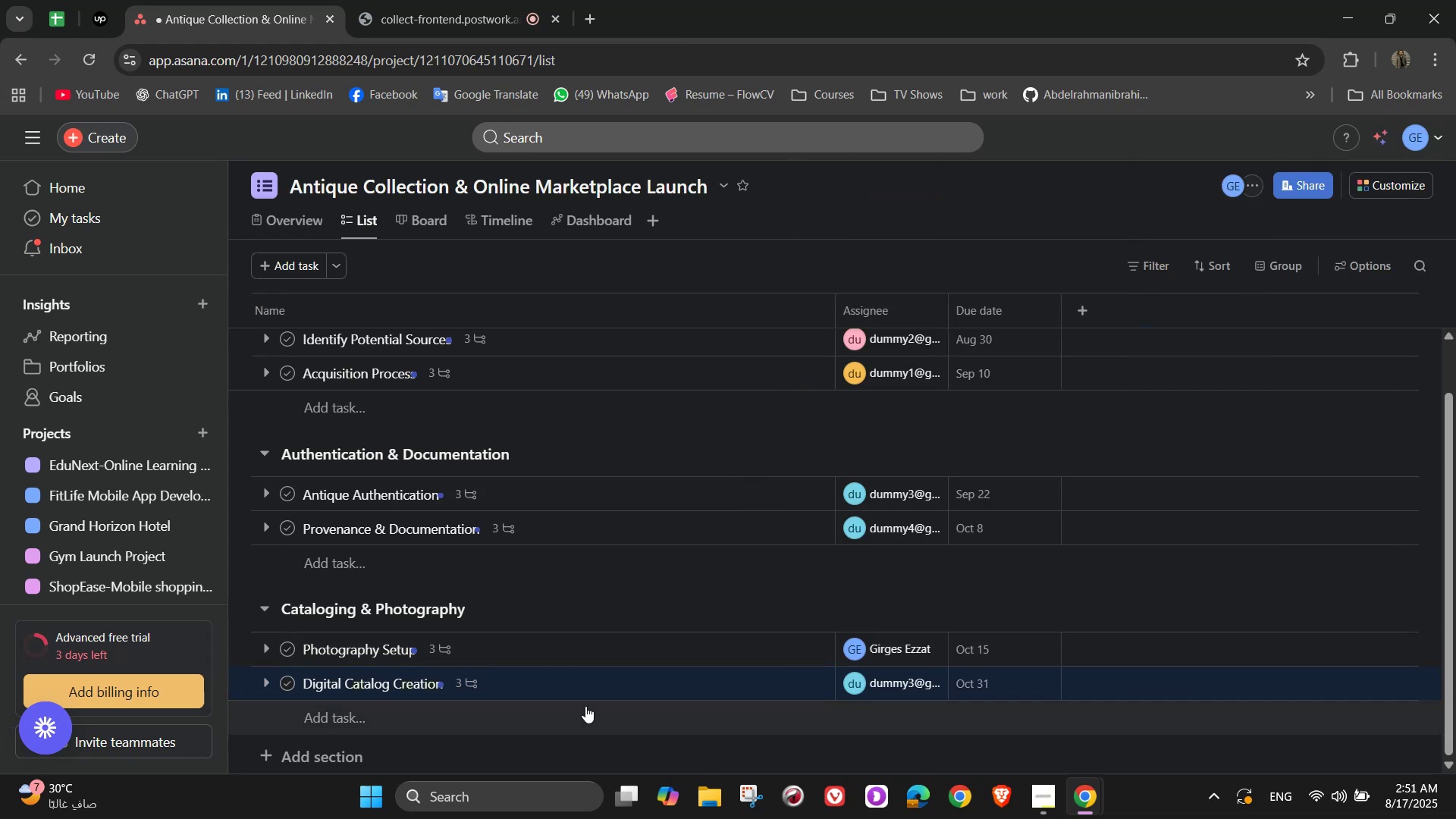 
left_click([372, 0])
 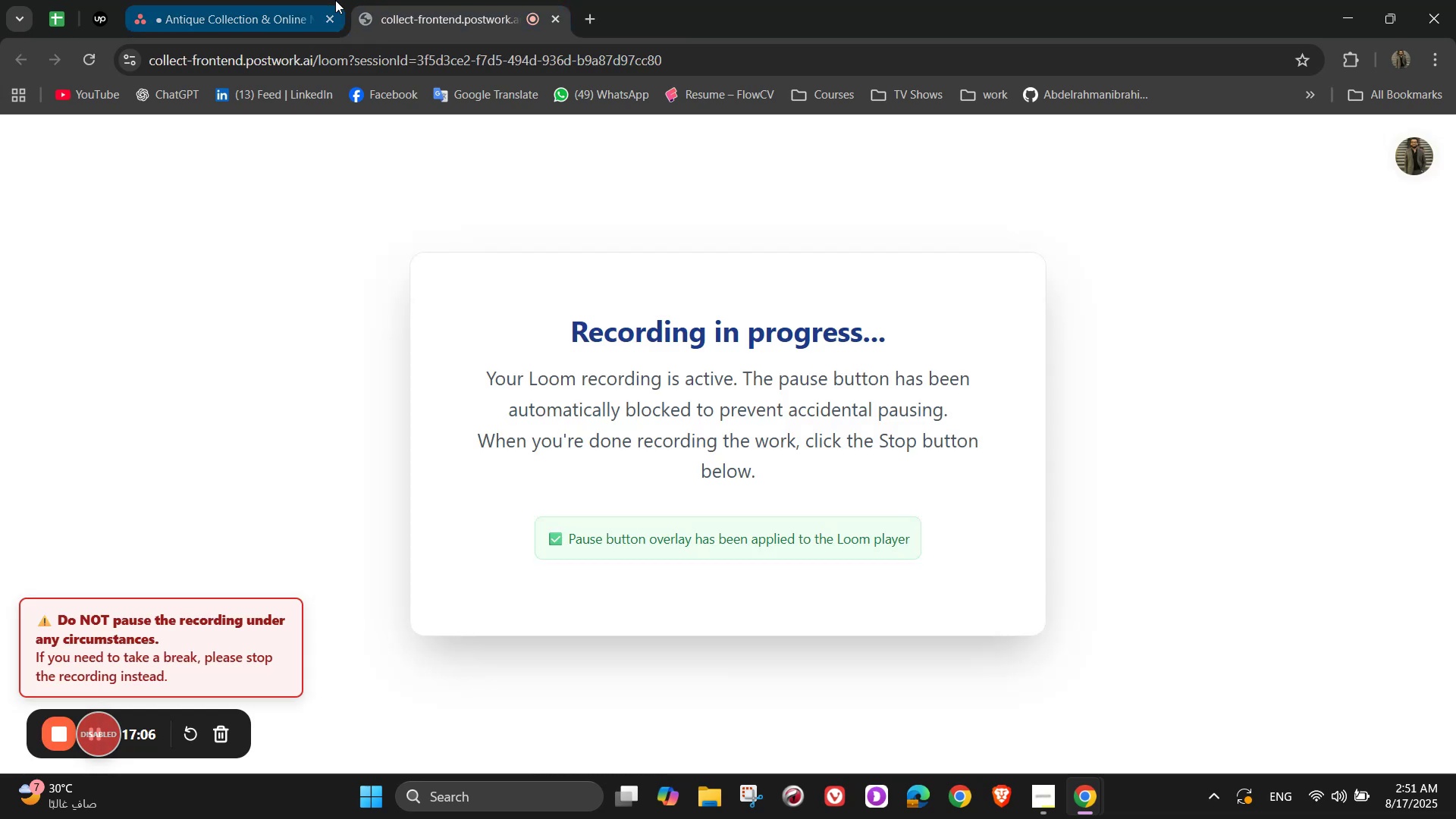 
left_click([318, 0])
 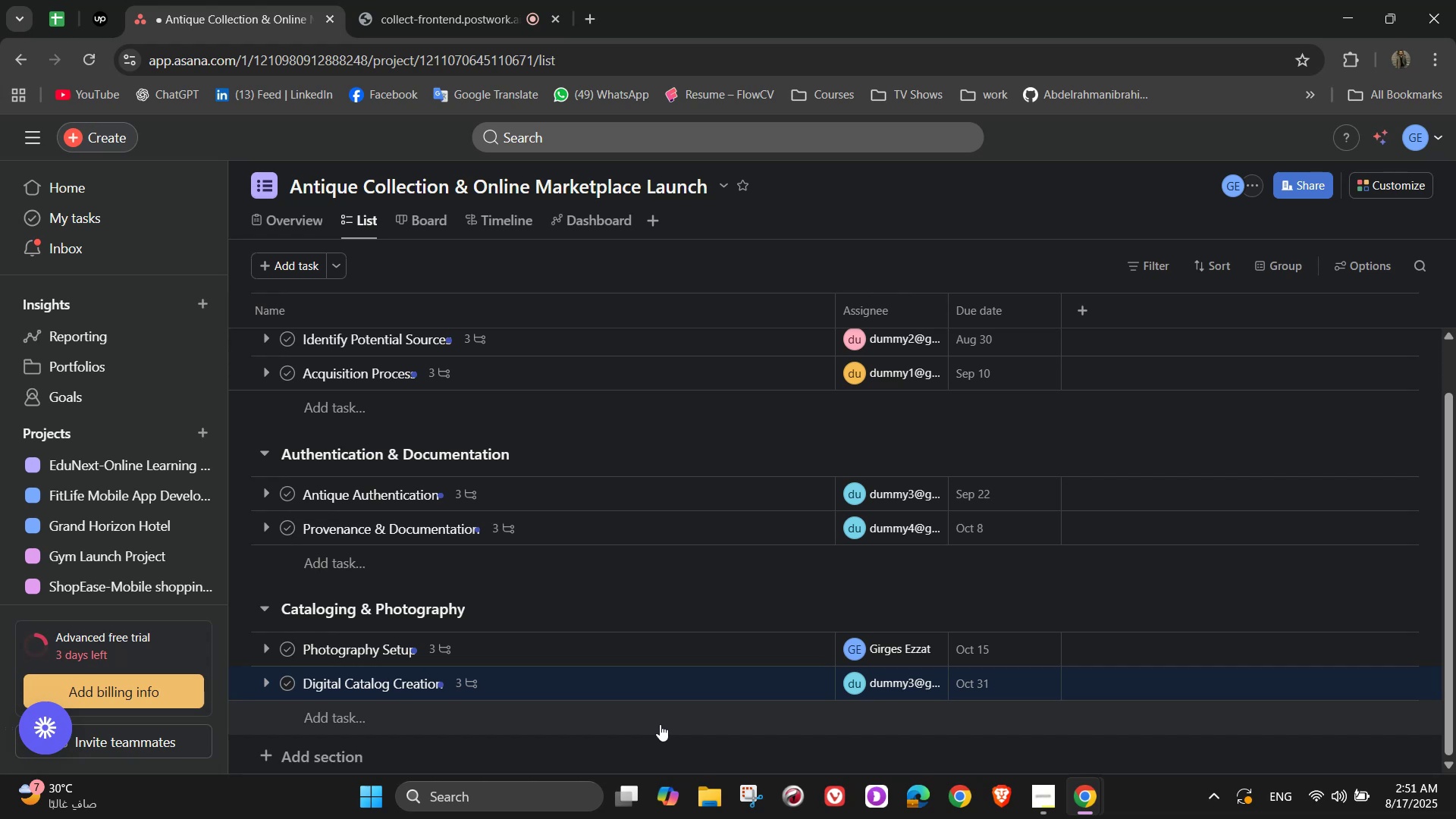 
scroll: coordinate [455, 717], scroll_direction: down, amount: 2.0
 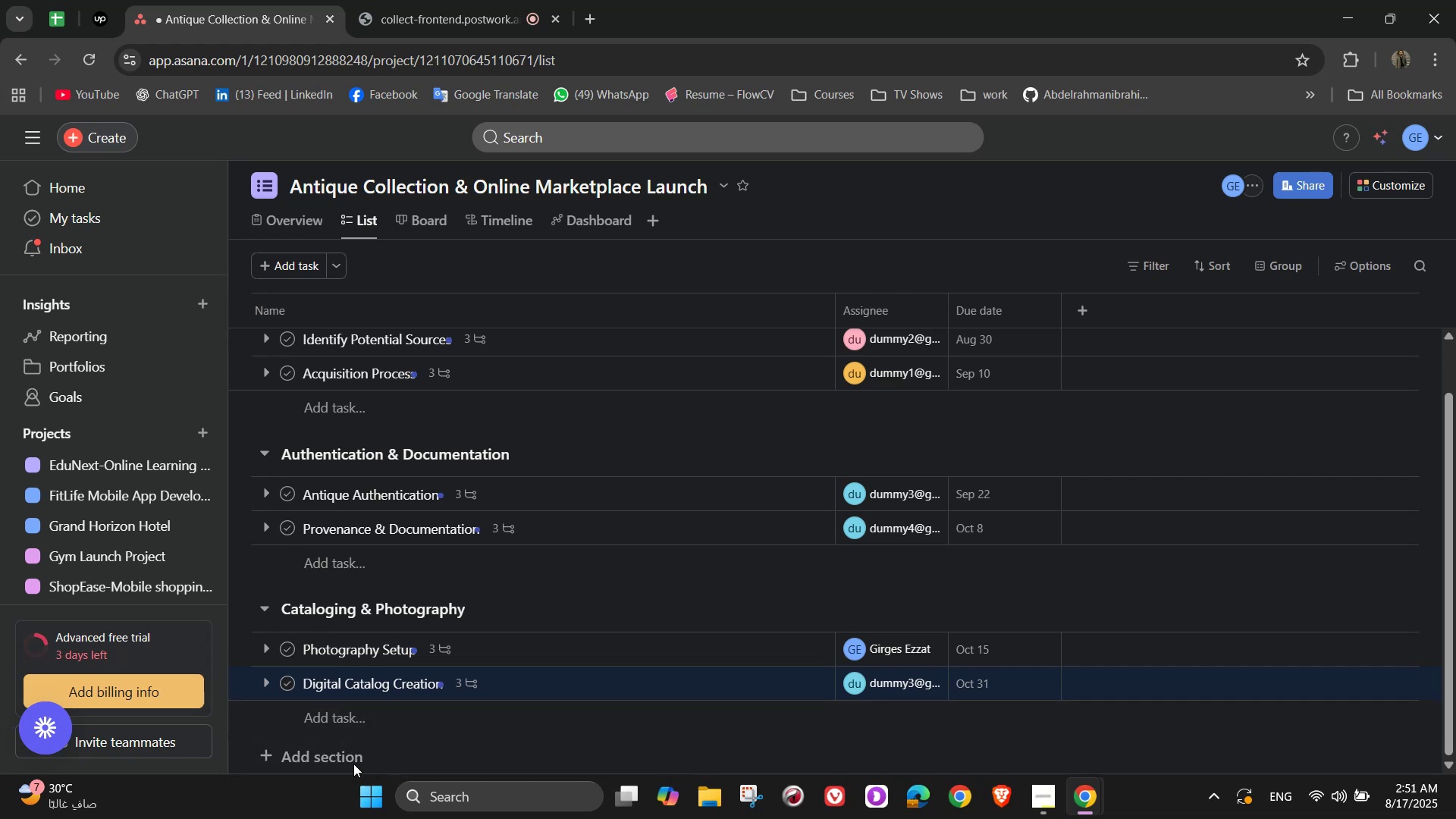 
double_click([349, 748])
 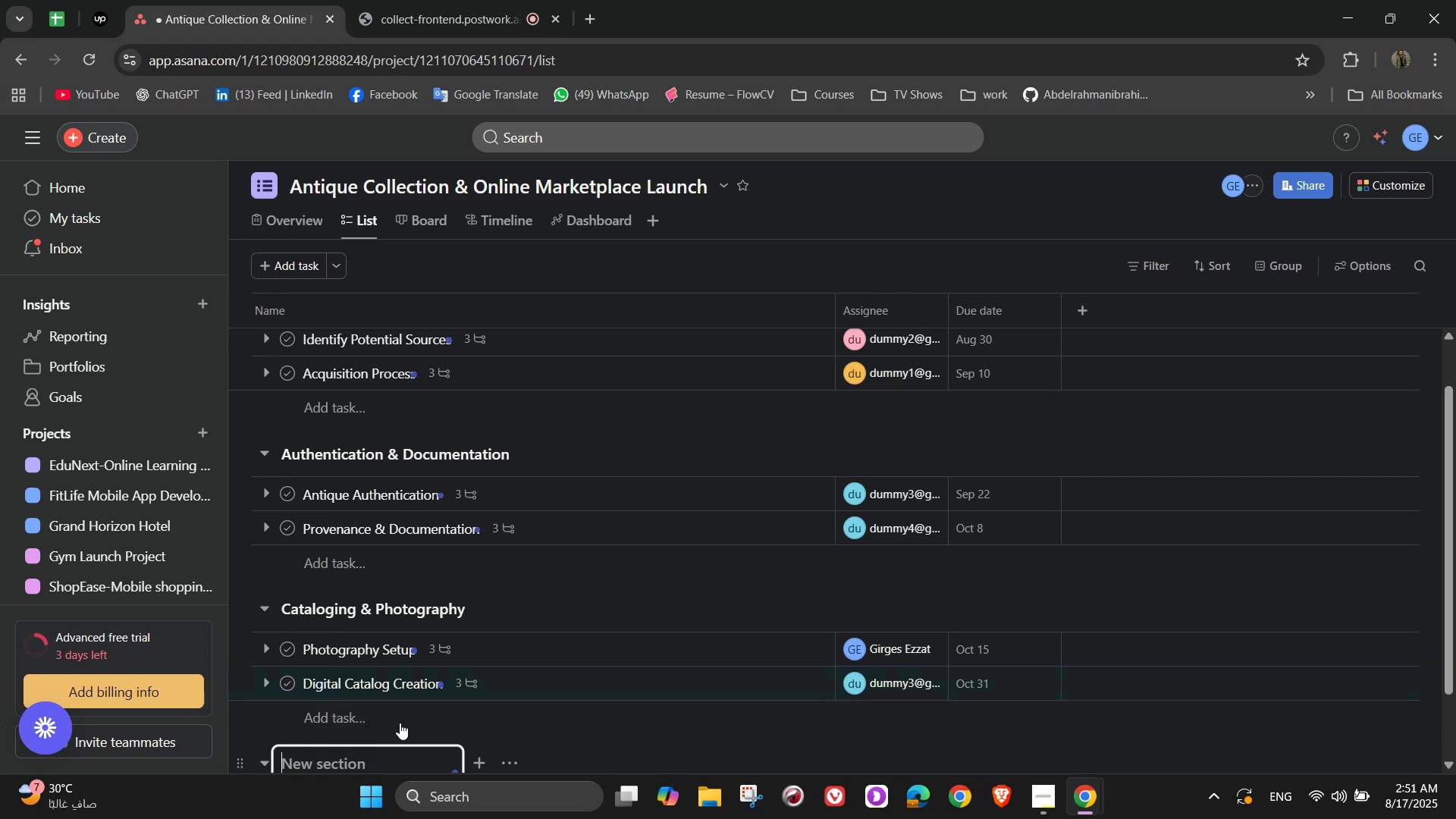 
scroll: coordinate [652, 688], scroll_direction: down, amount: 3.0
 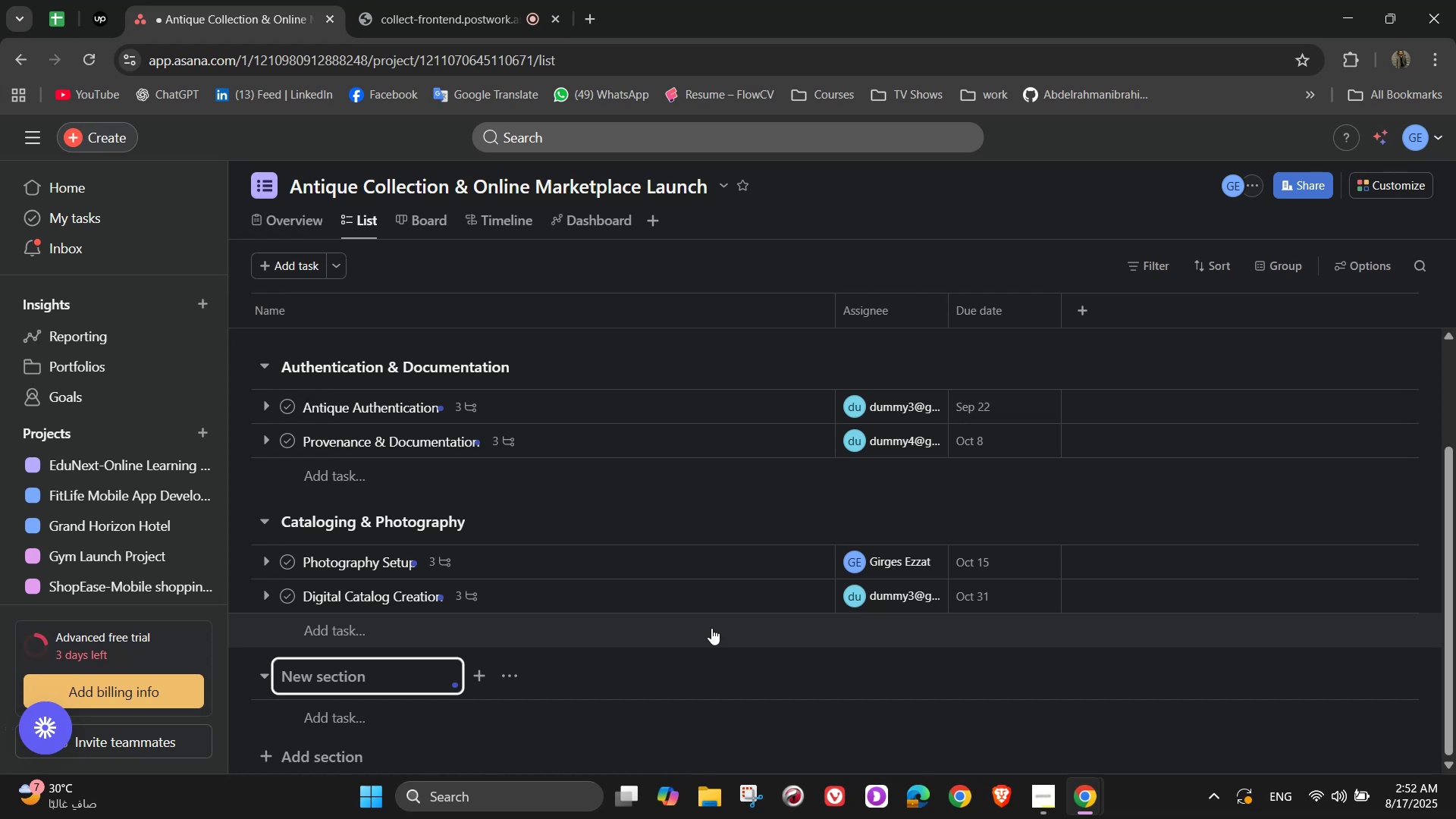 
wait(35.71)
 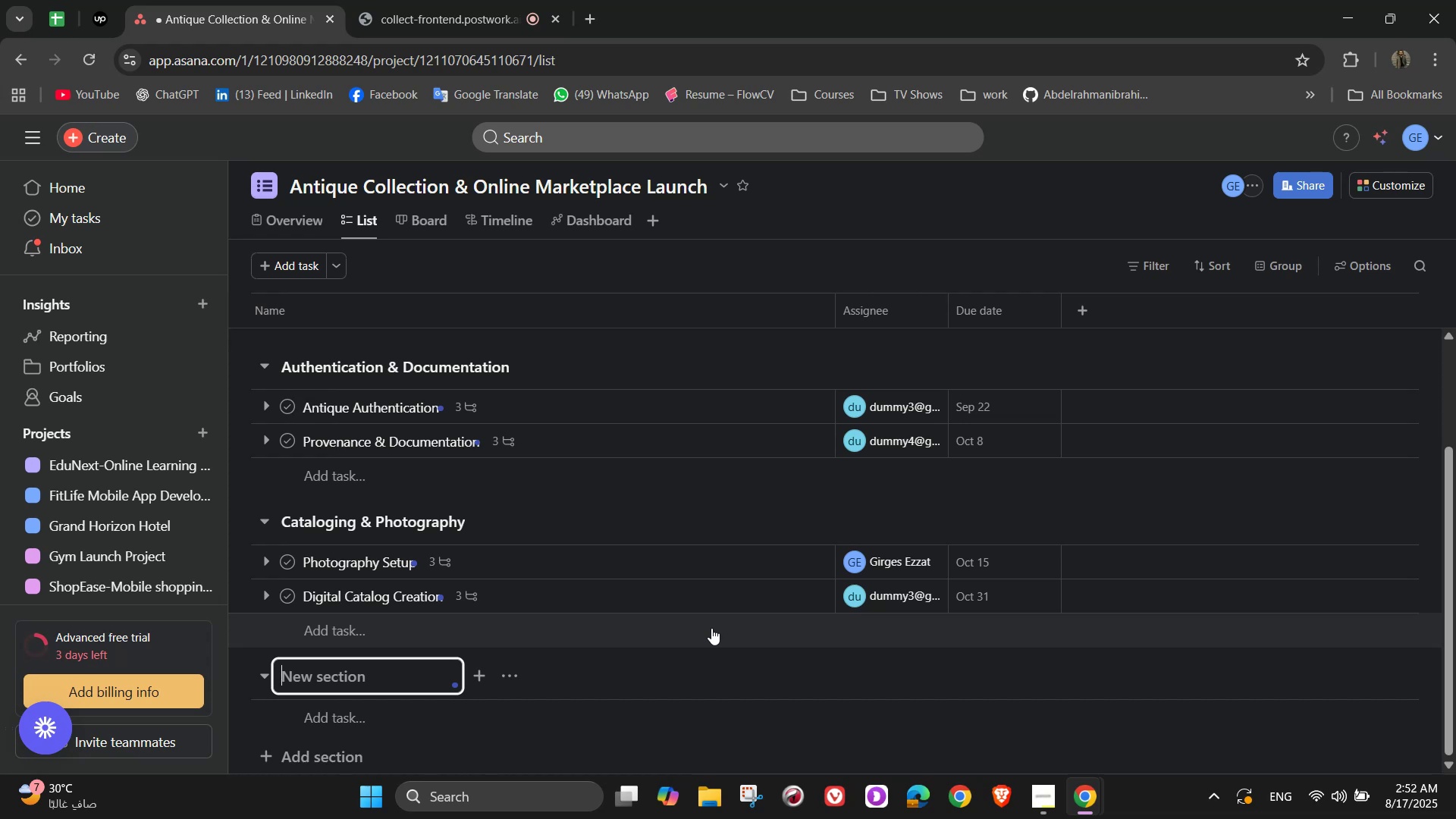 
type(Platform Development)
 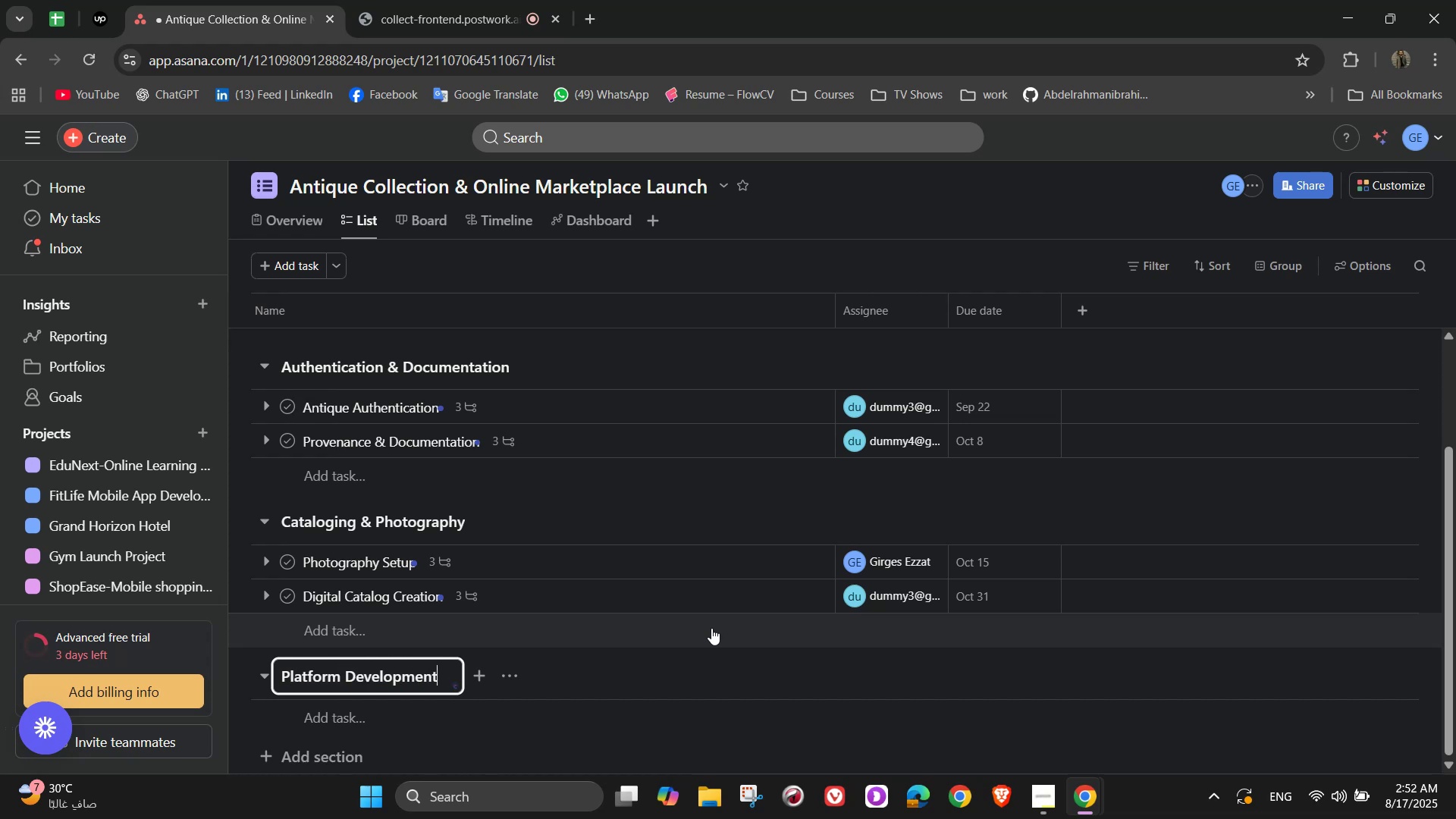 
key(Enter)
 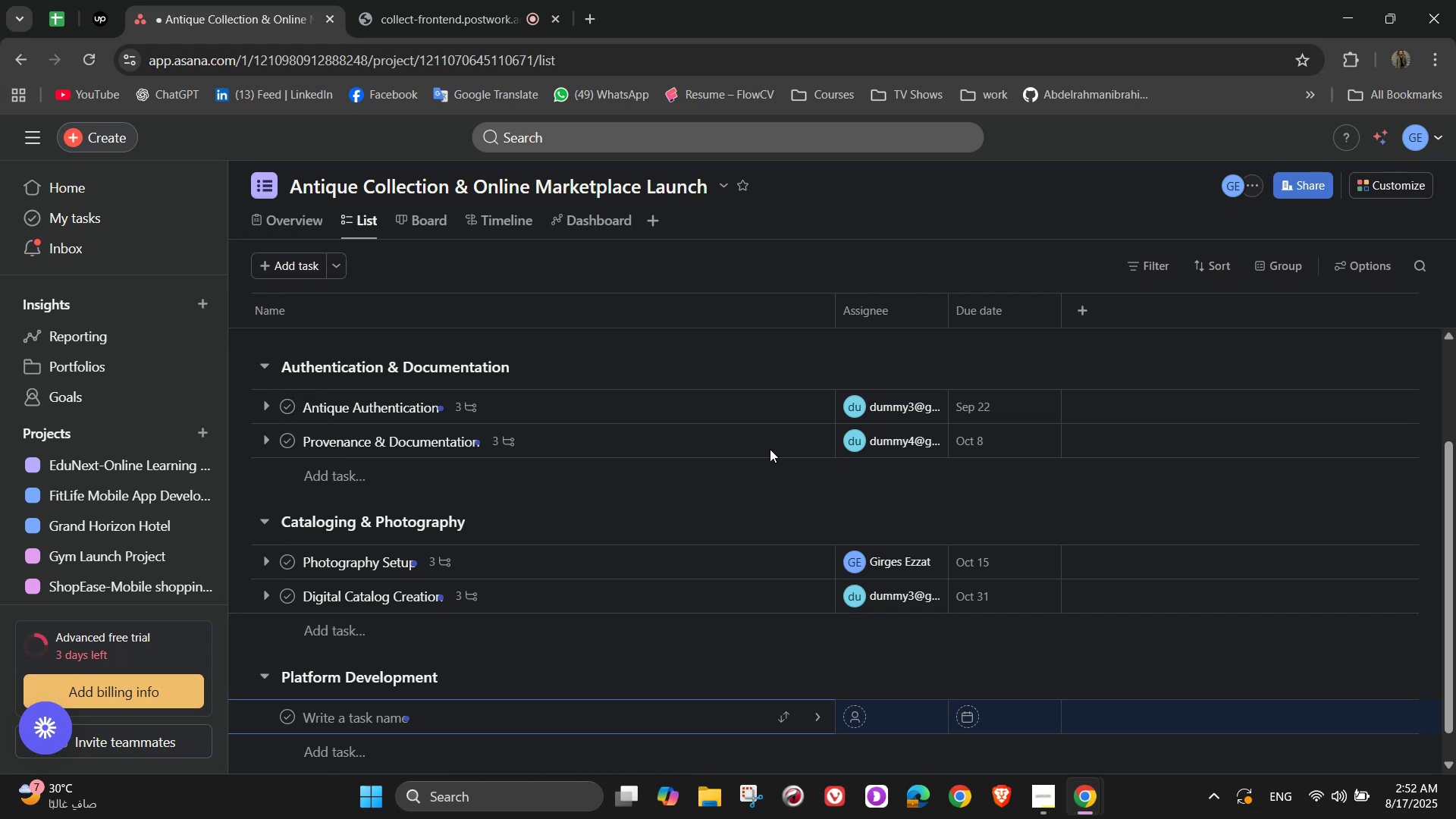 
type(Websire)
key(Backspace)
key(Backspace)
type(te & Marketplace St)
key(Backspace)
type(etup)
 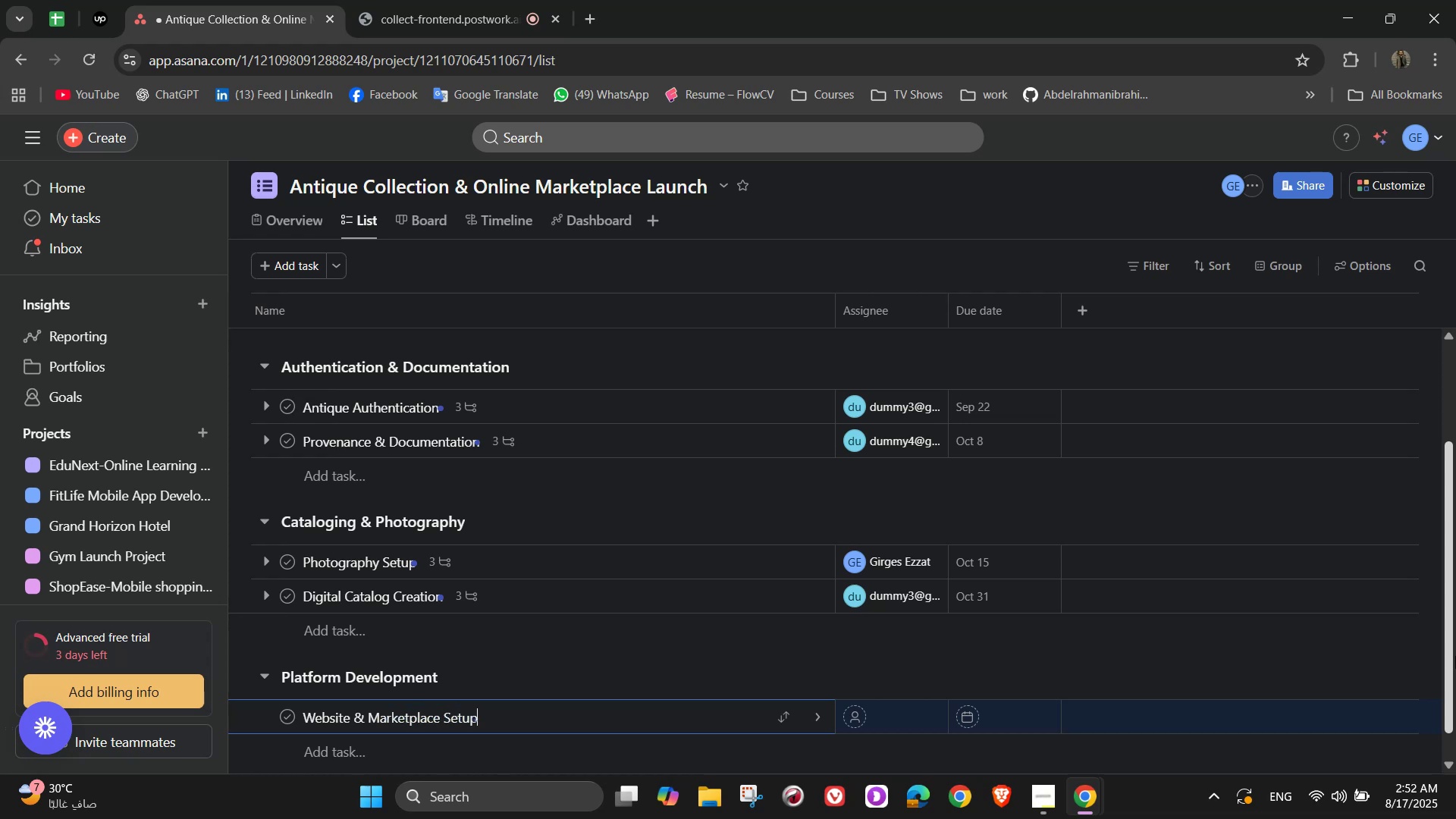 
left_click([814, 715])
 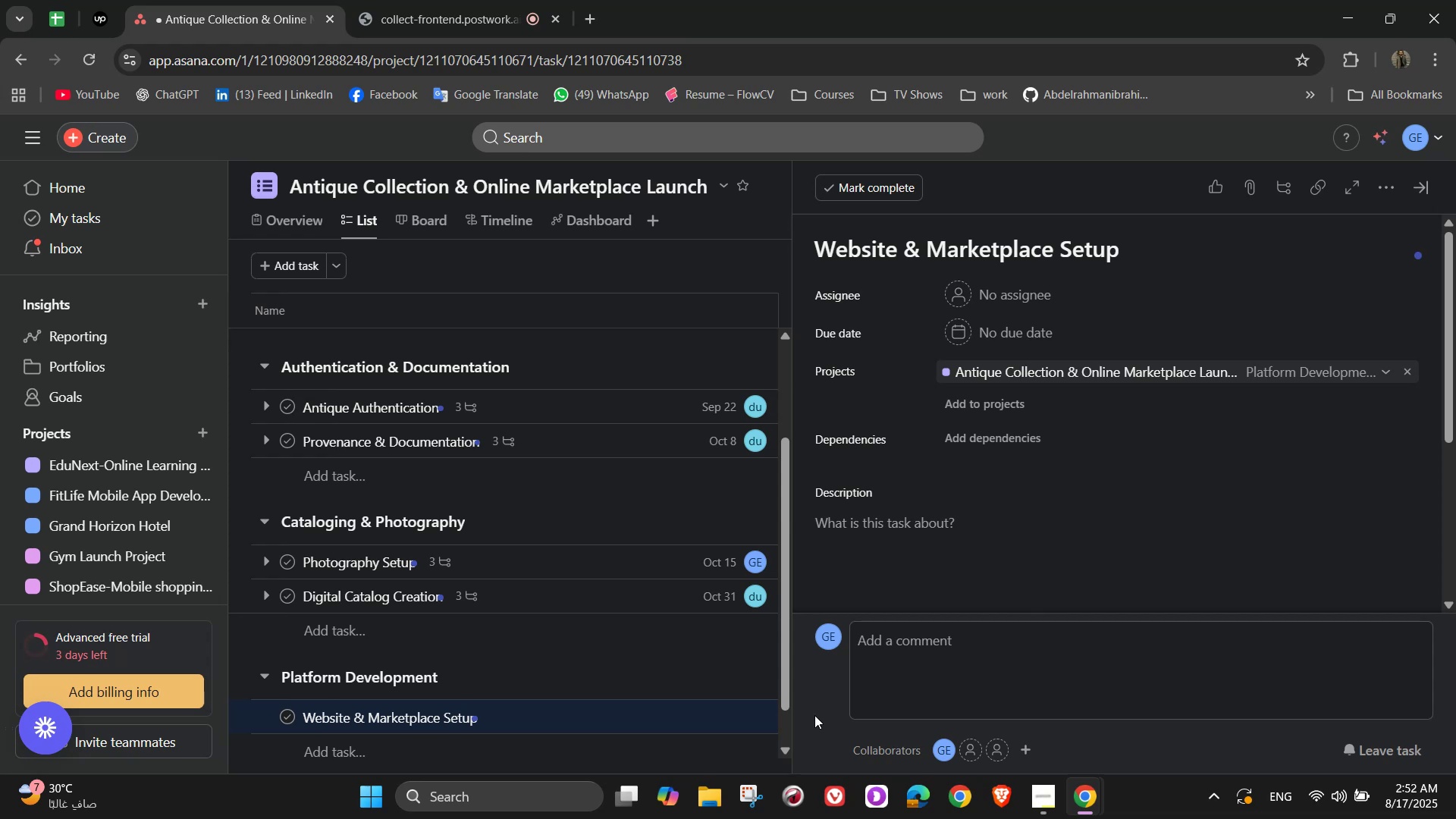 
wait(19.9)
 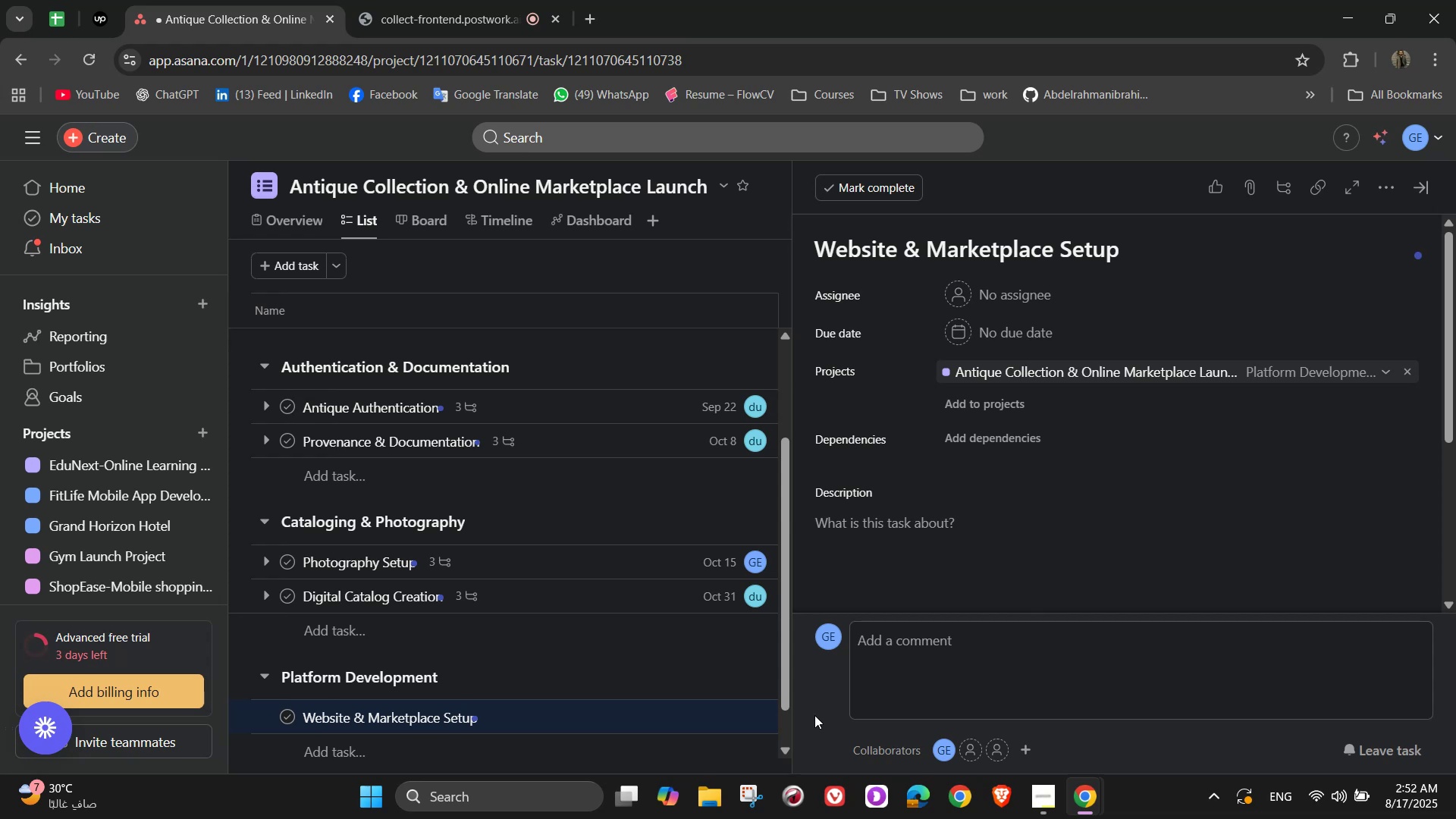 
left_click([1033, 279])
 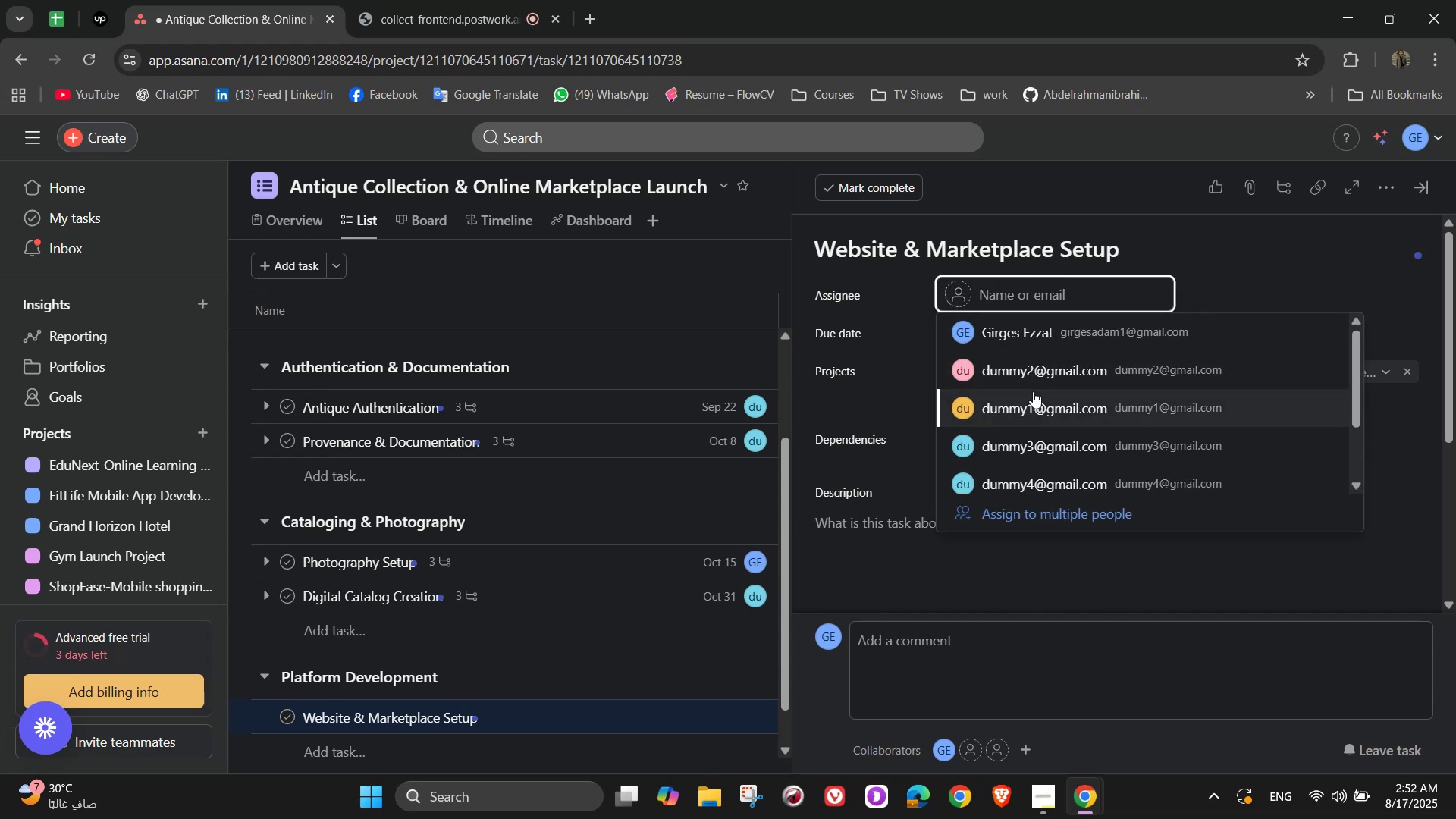 
left_click([1029, 380])
 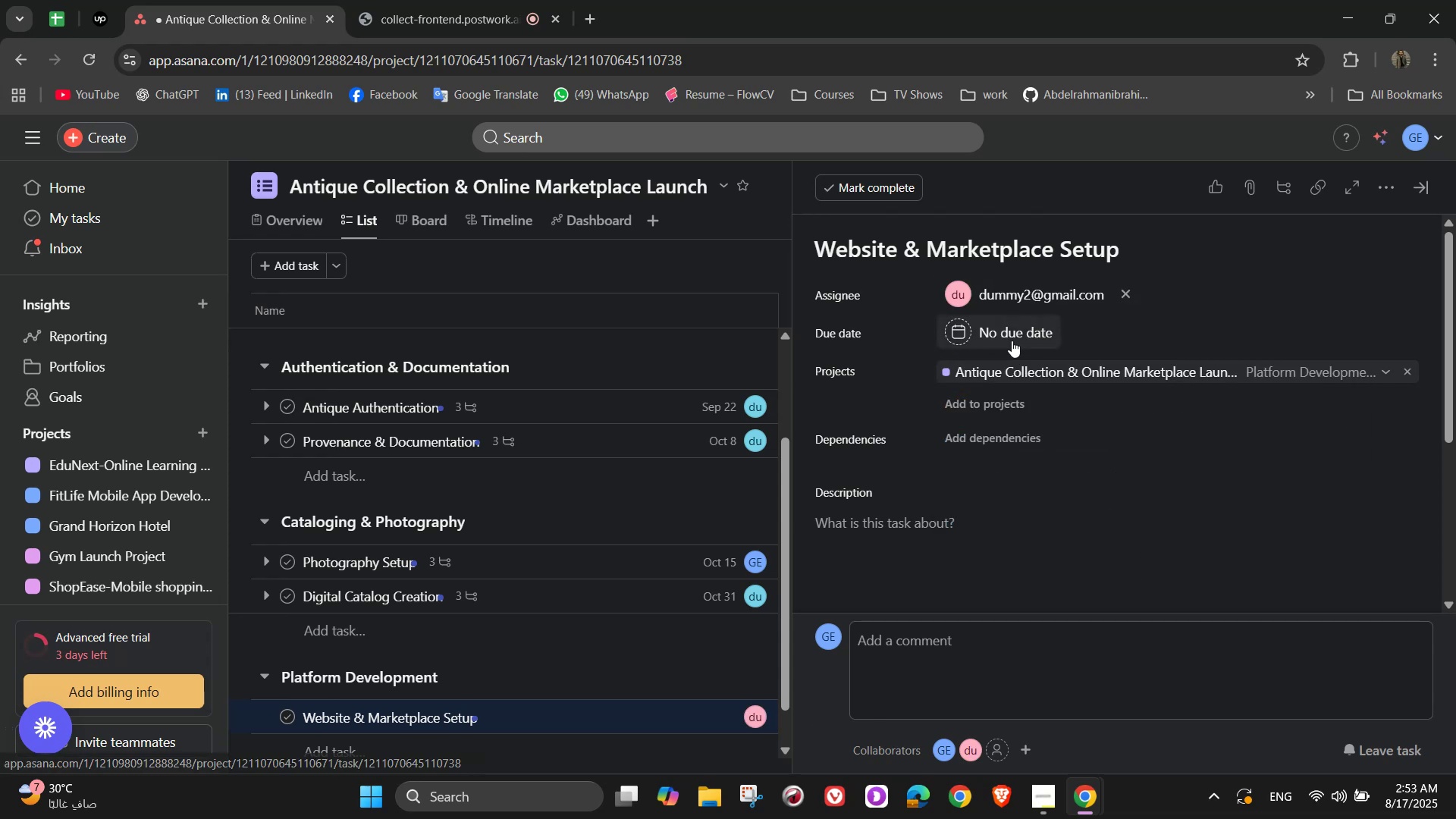 
left_click([1012, 340])
 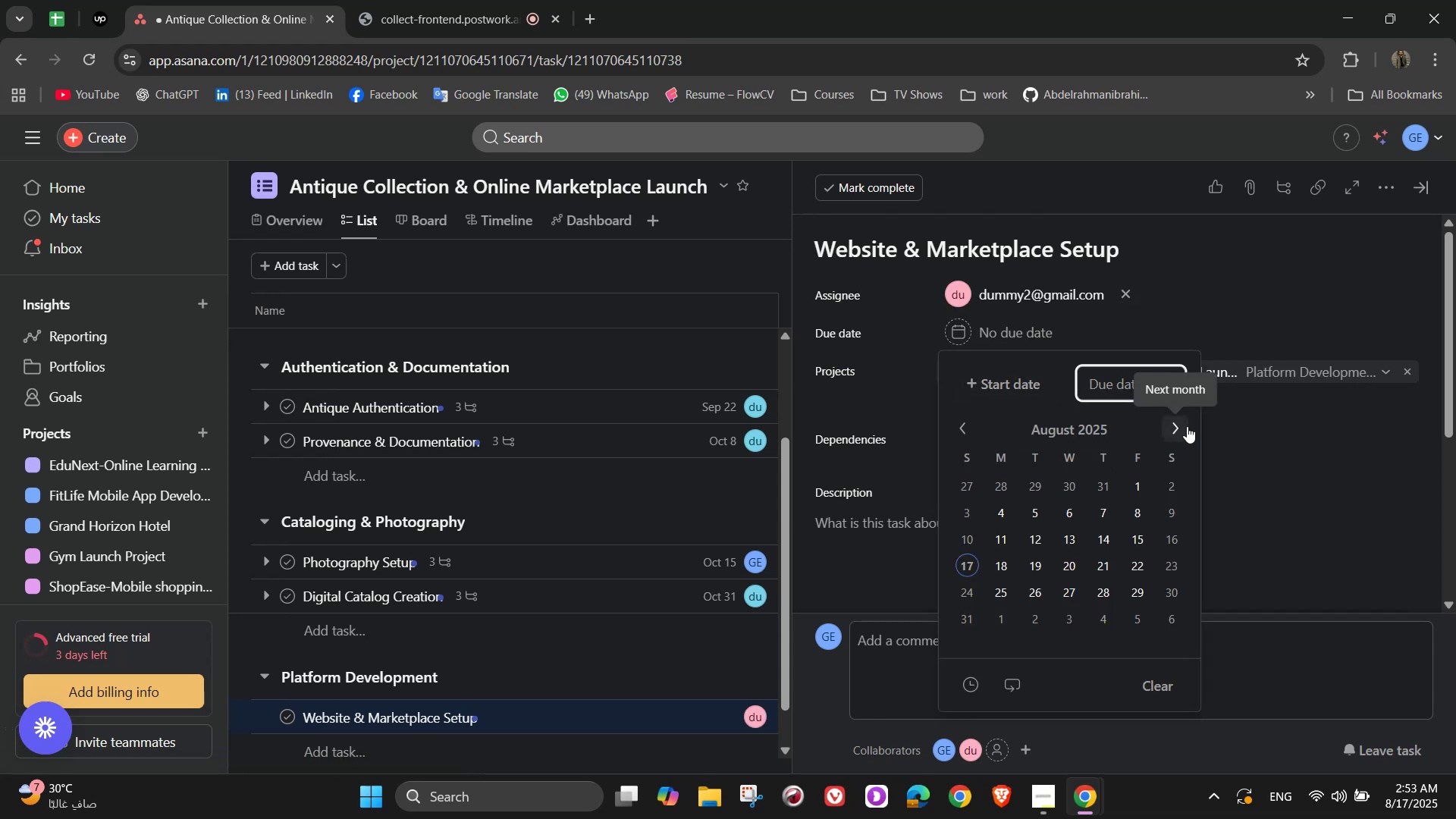 
double_click([1185, 426])
 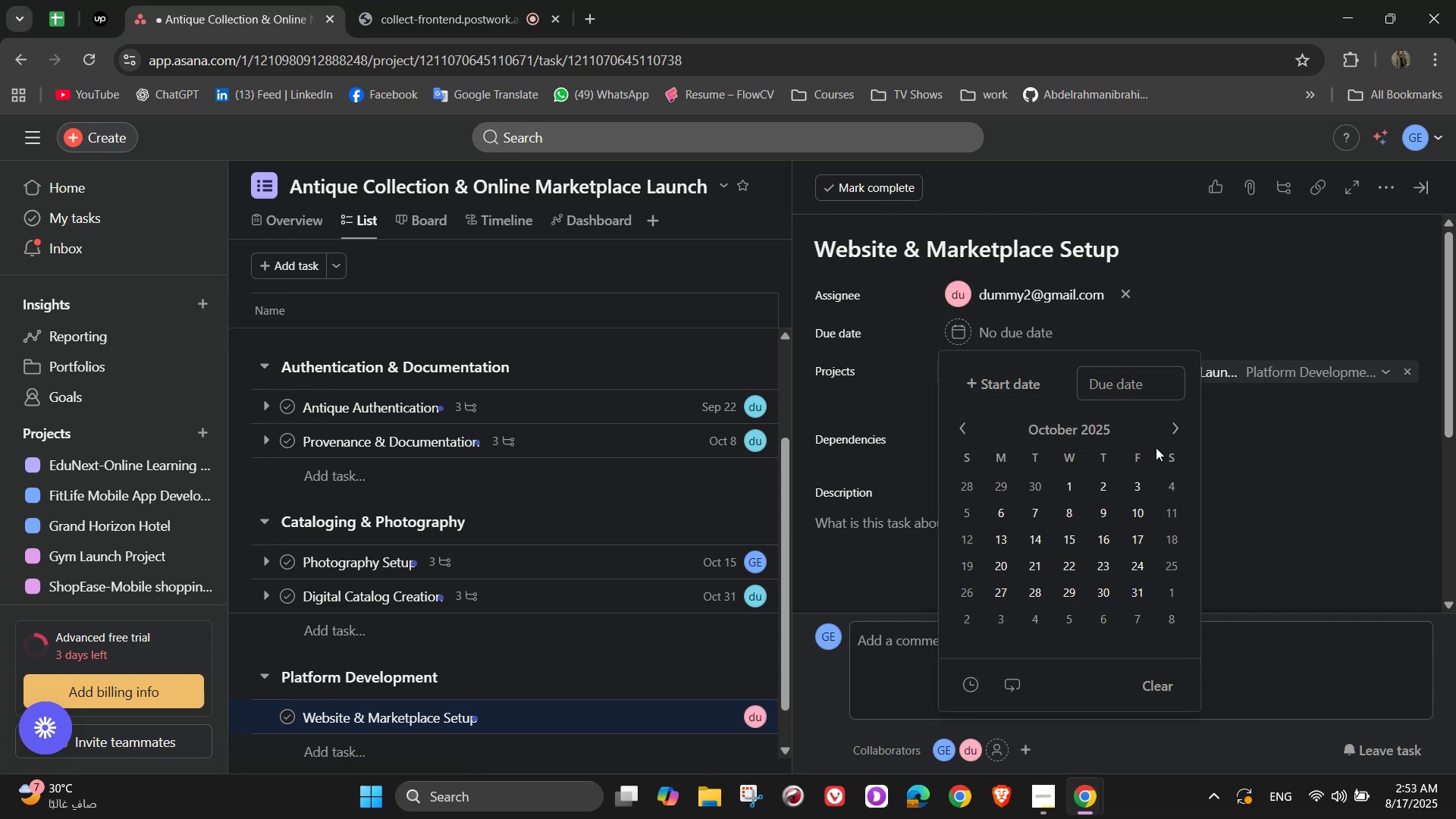 
left_click([1174, 422])
 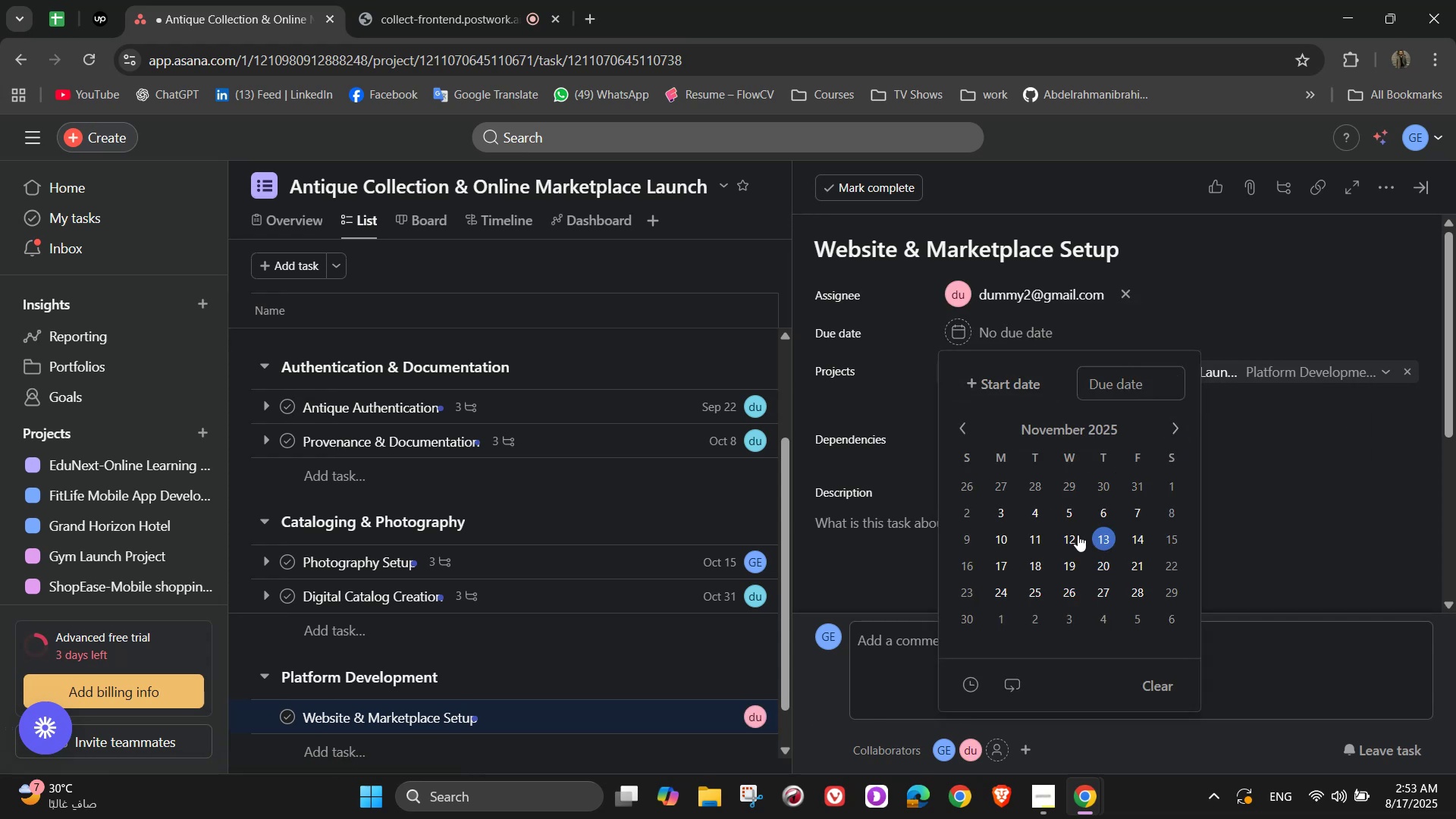 
left_click([1030, 534])
 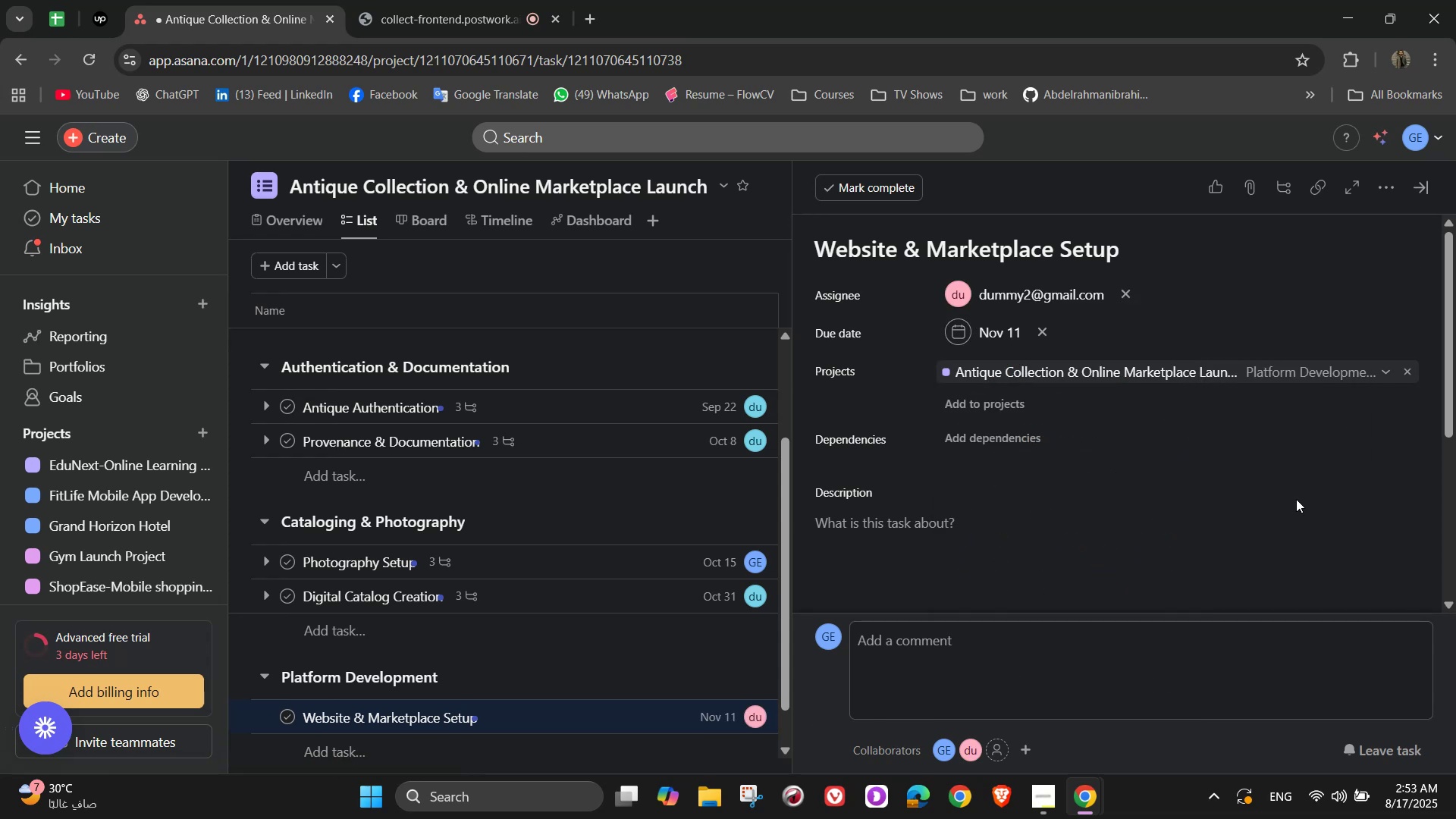 
double_click([1272, 526])
 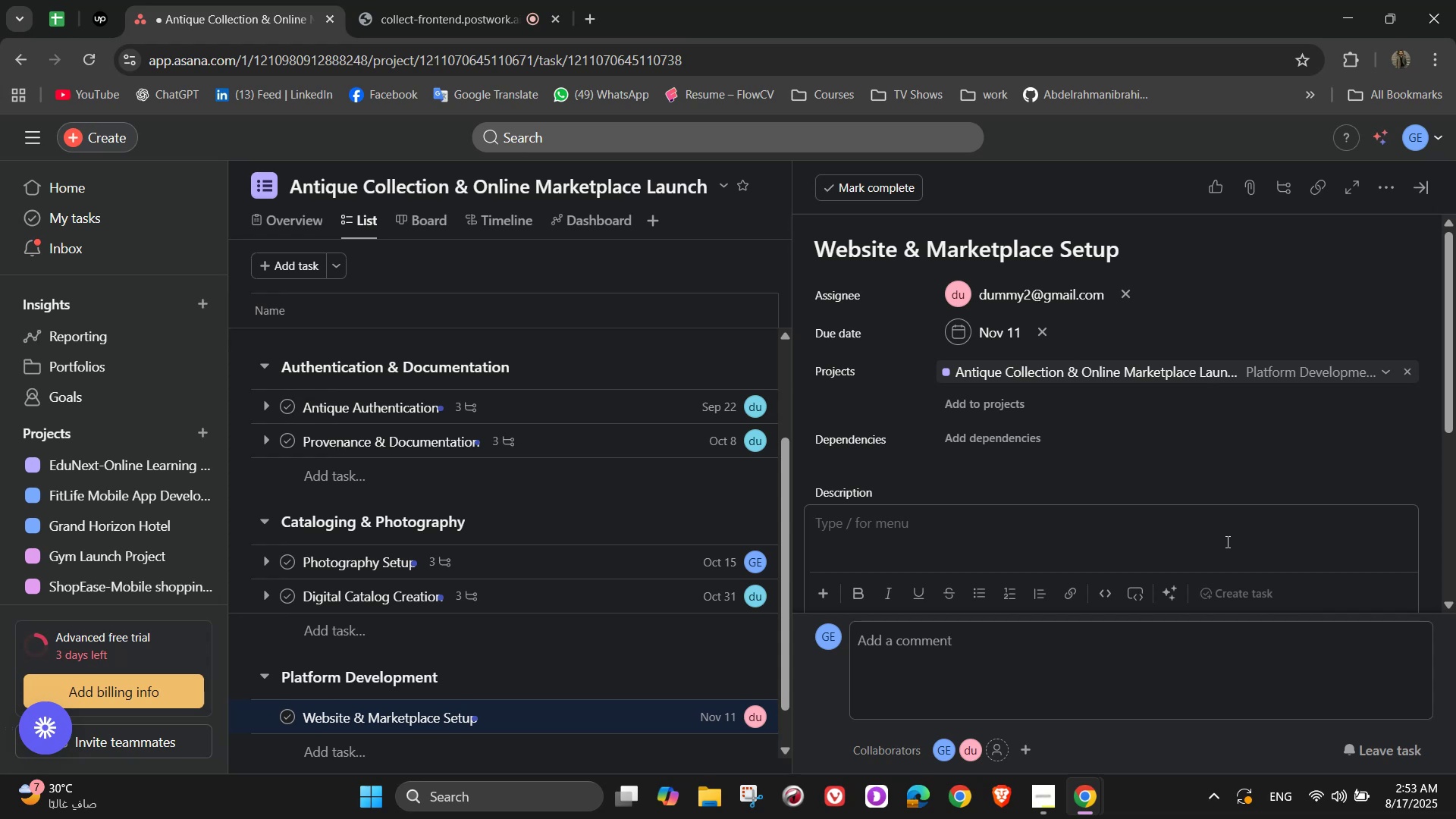 
wait(5.62)
 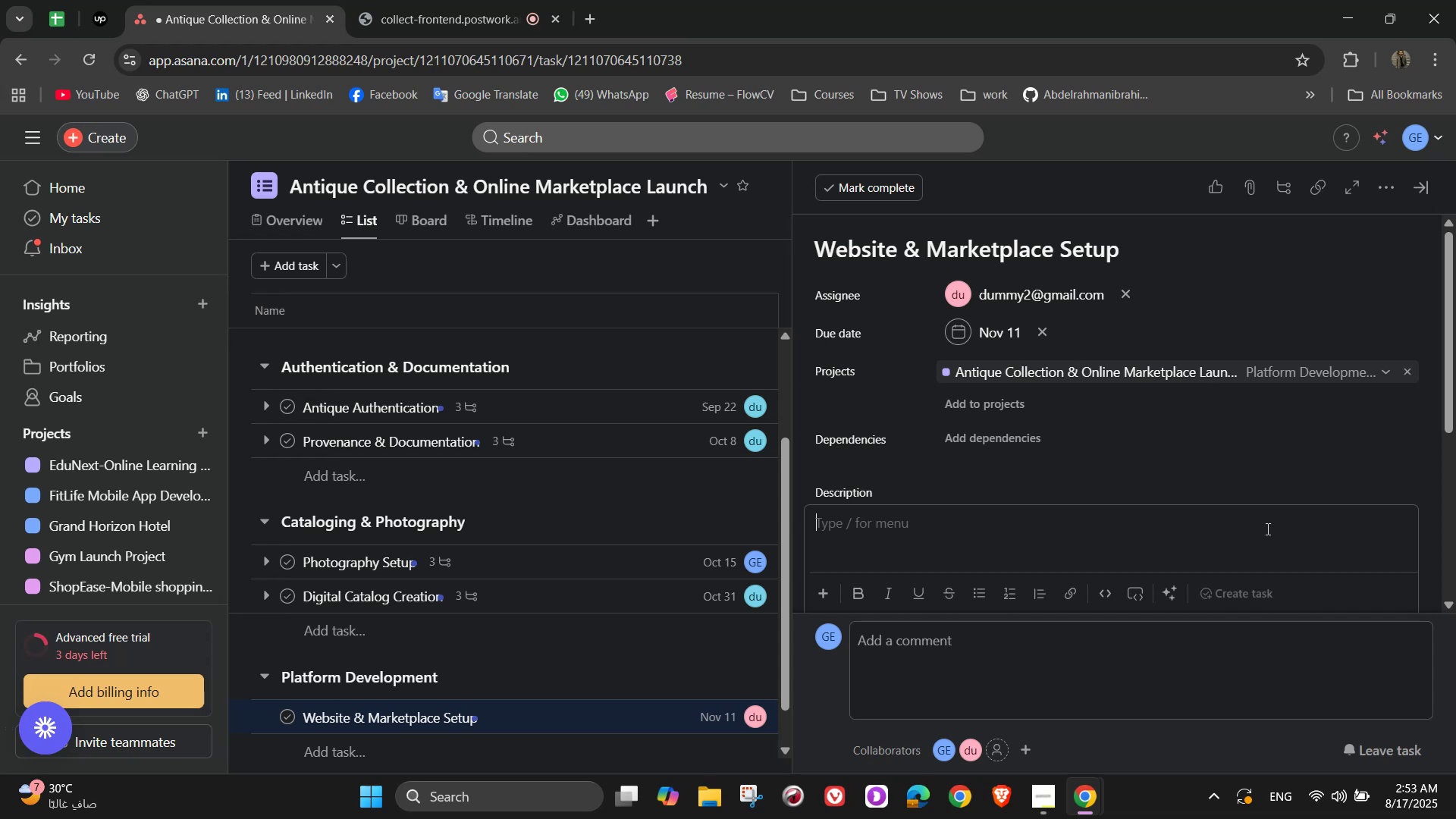 
type(Build and)
key(Backspace)
type( intuitive )
key(Backspace)
type(, secure online market[)
key(Backspace)
type(place)
 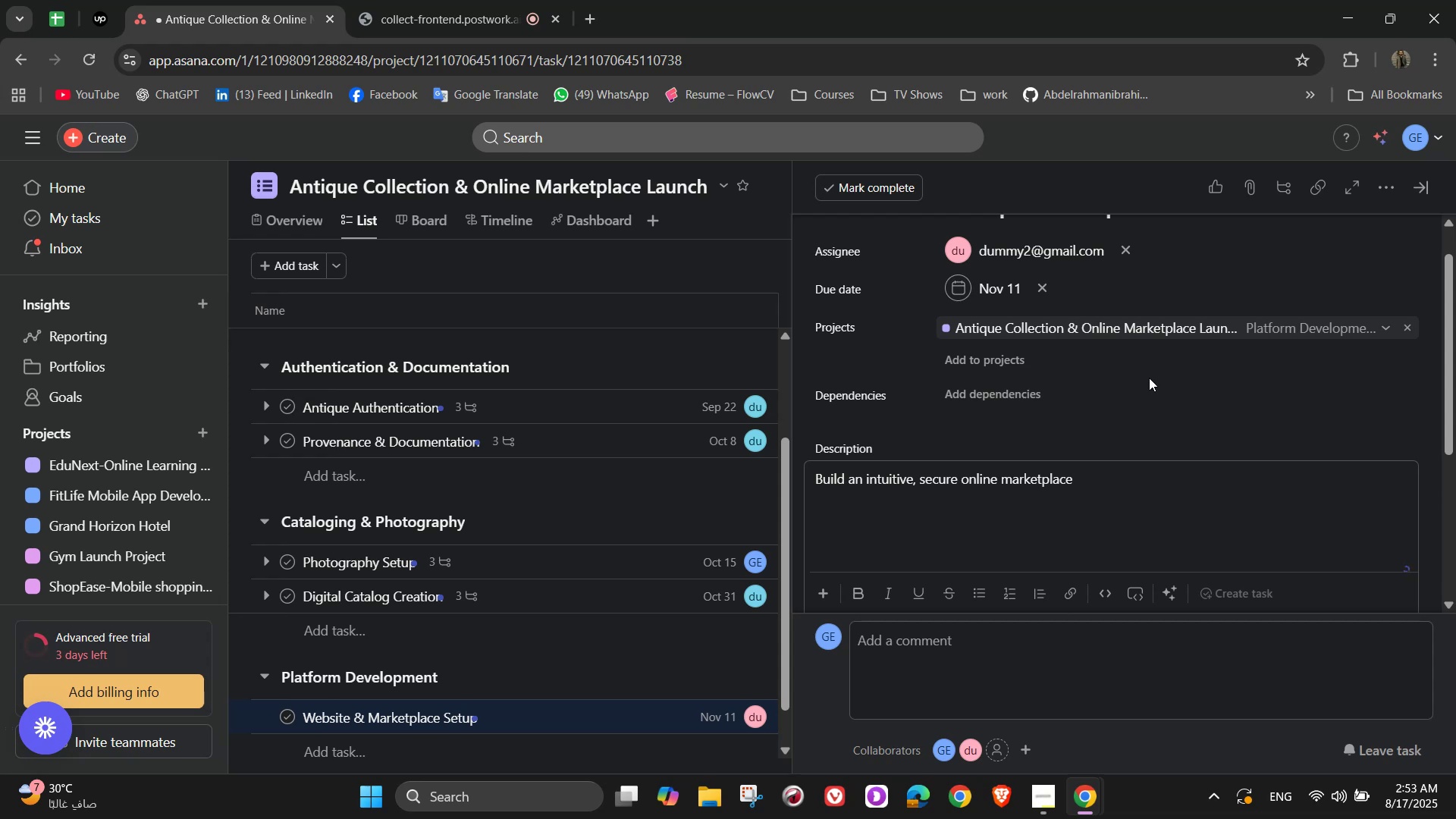 
wait(14.26)
 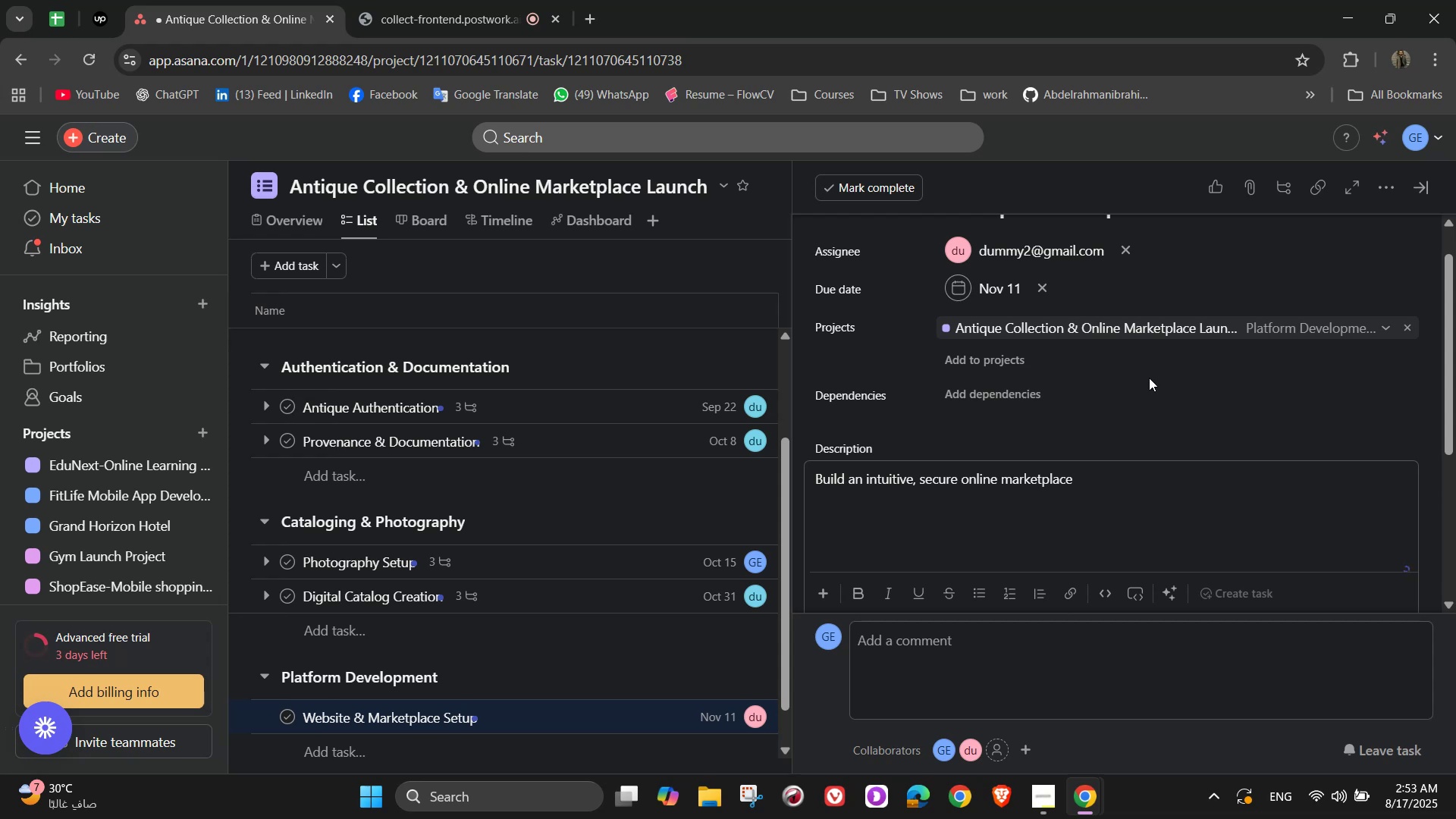 
scroll: coordinate [1139, 355], scroll_direction: down, amount: 2.0
 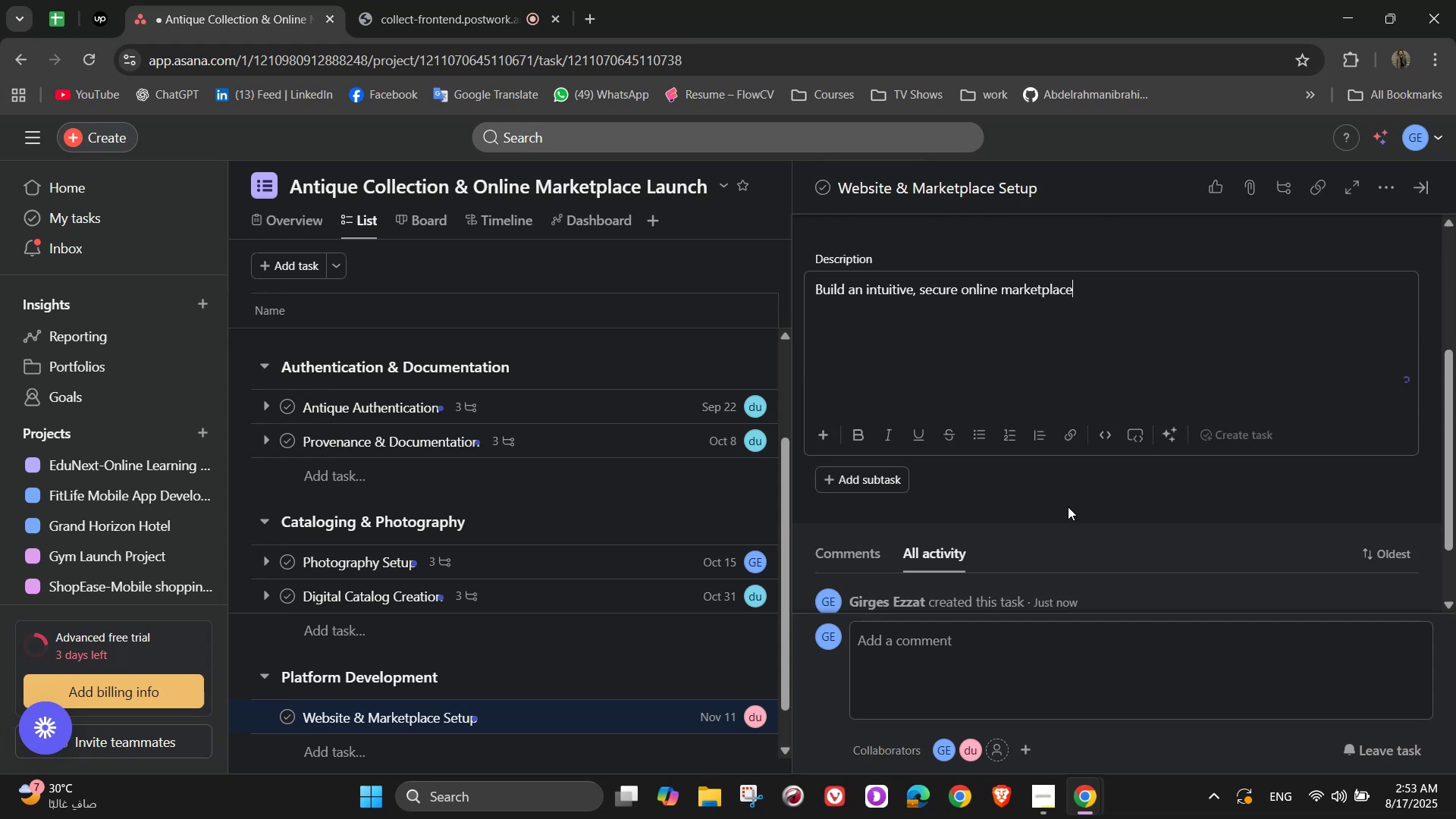 
left_click([1031, 515])
 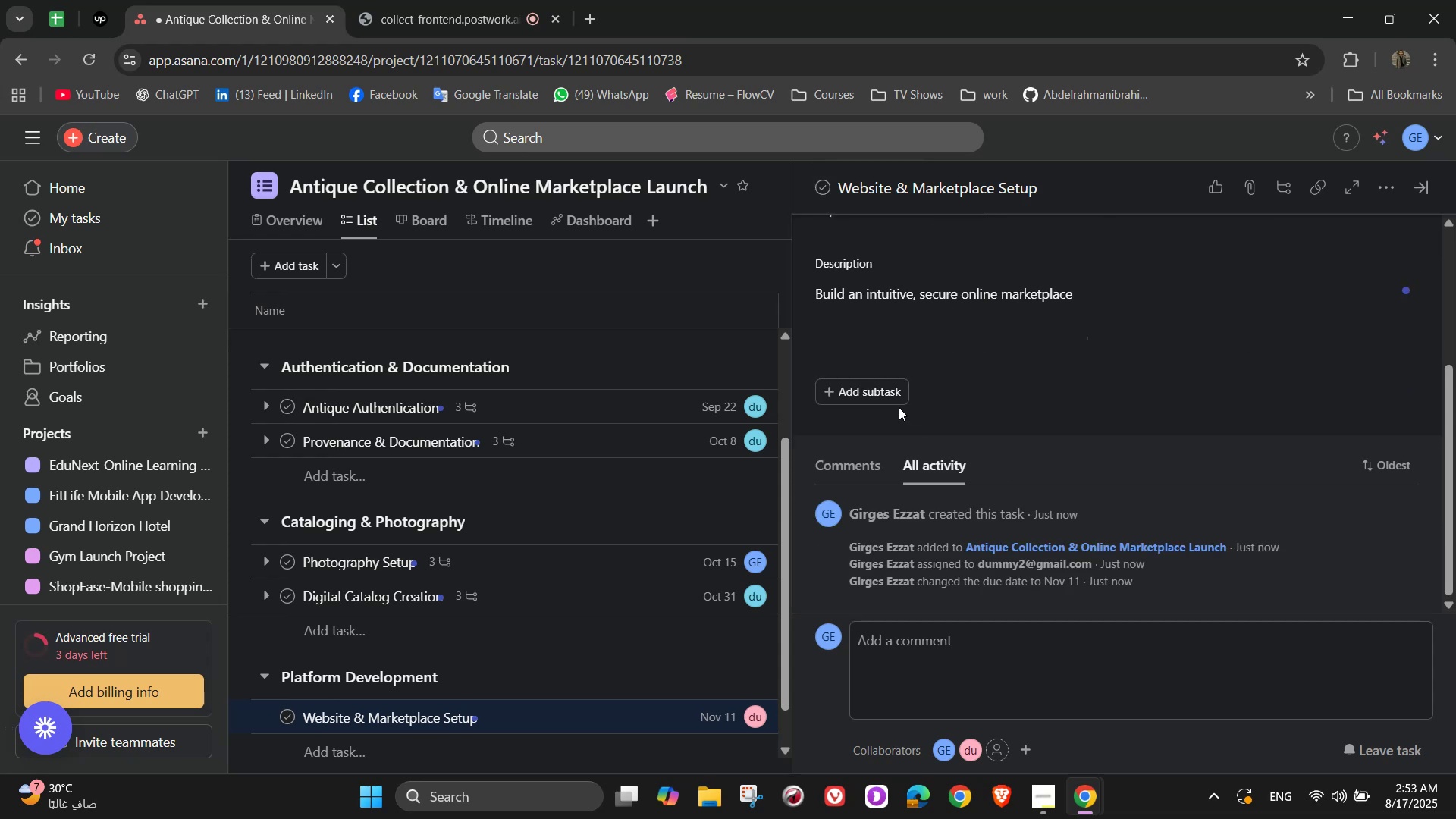 
left_click([885, 393])
 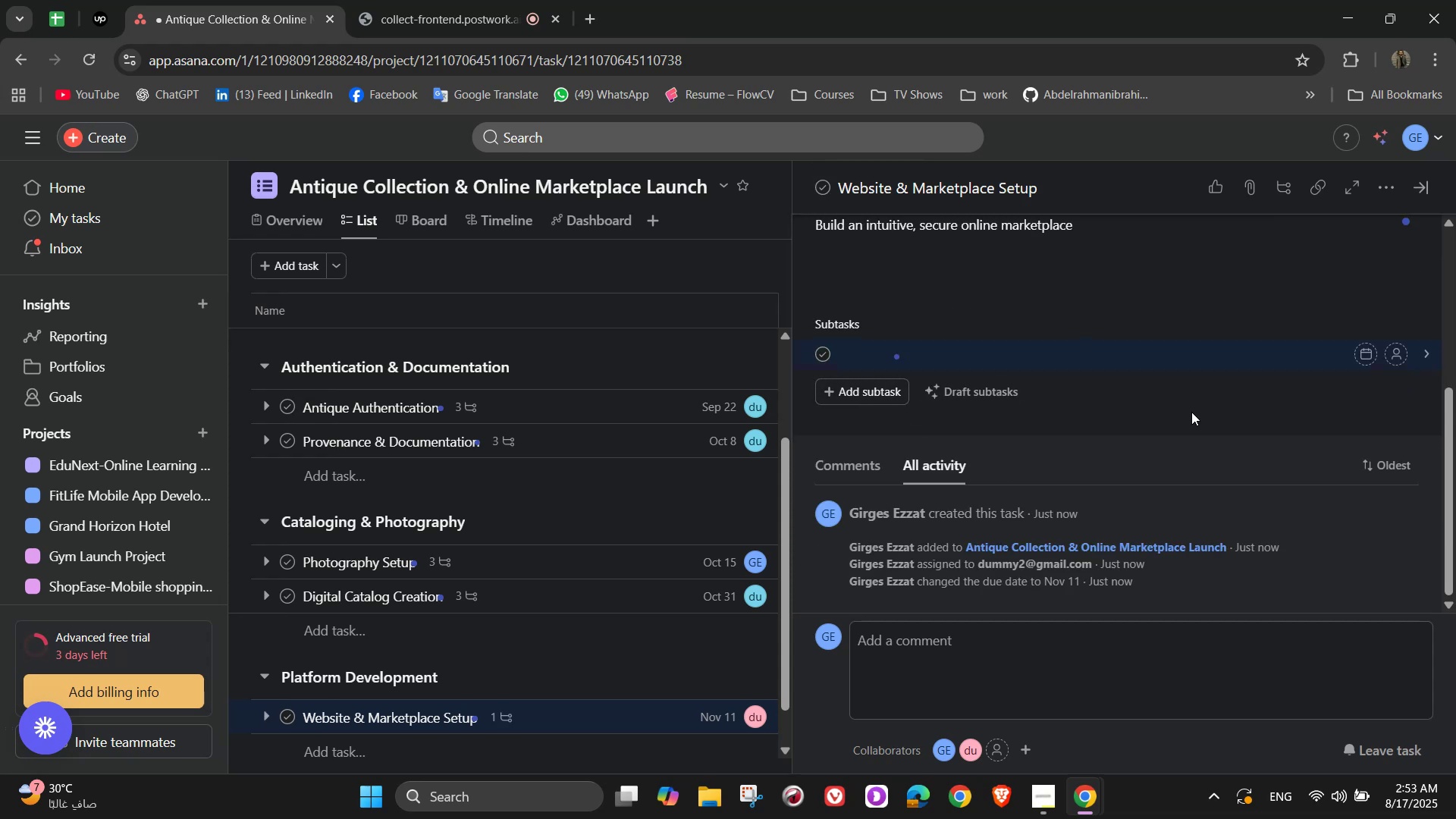 
wait(5.59)
 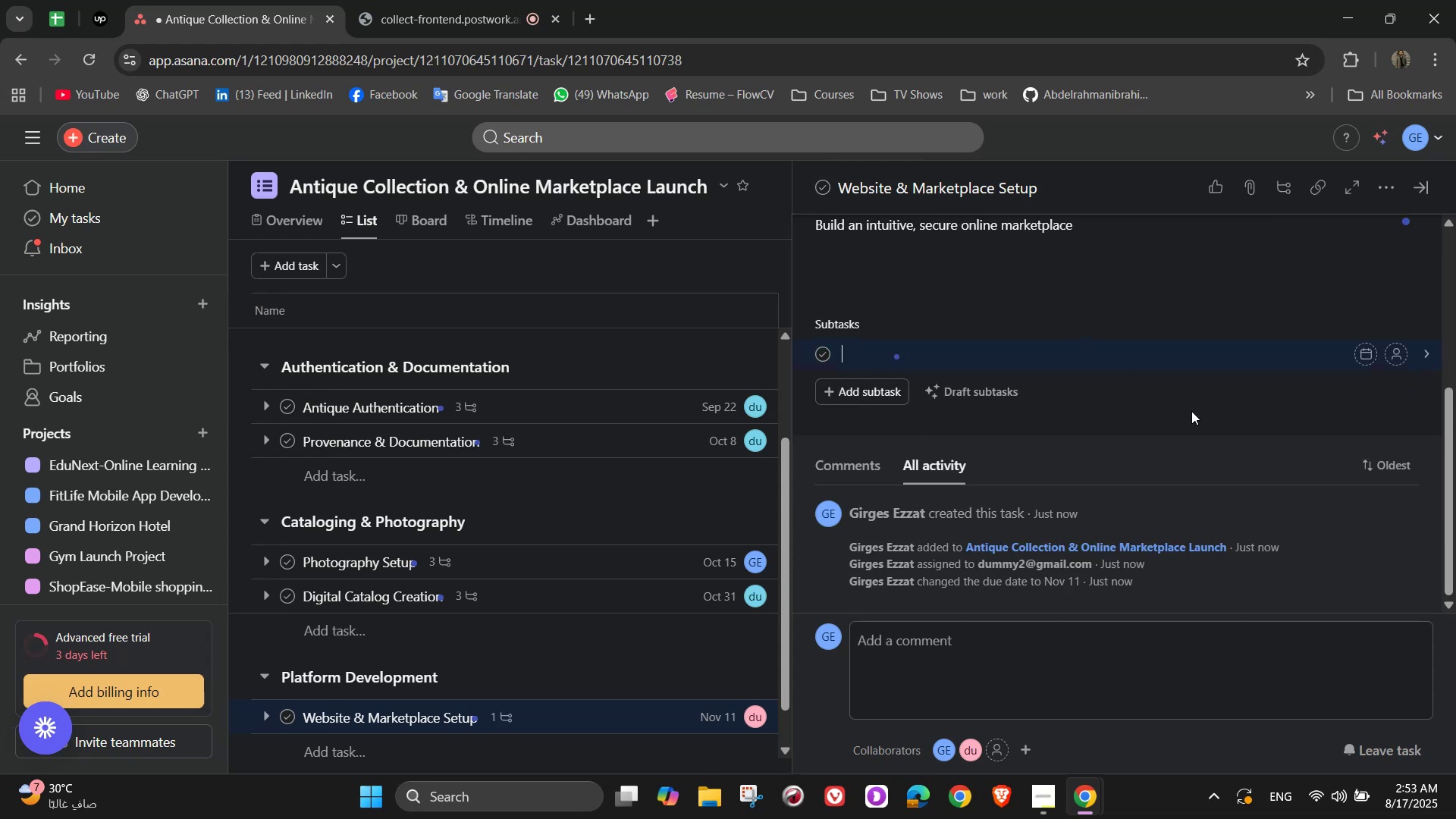 
type(Choose e-commerce)
 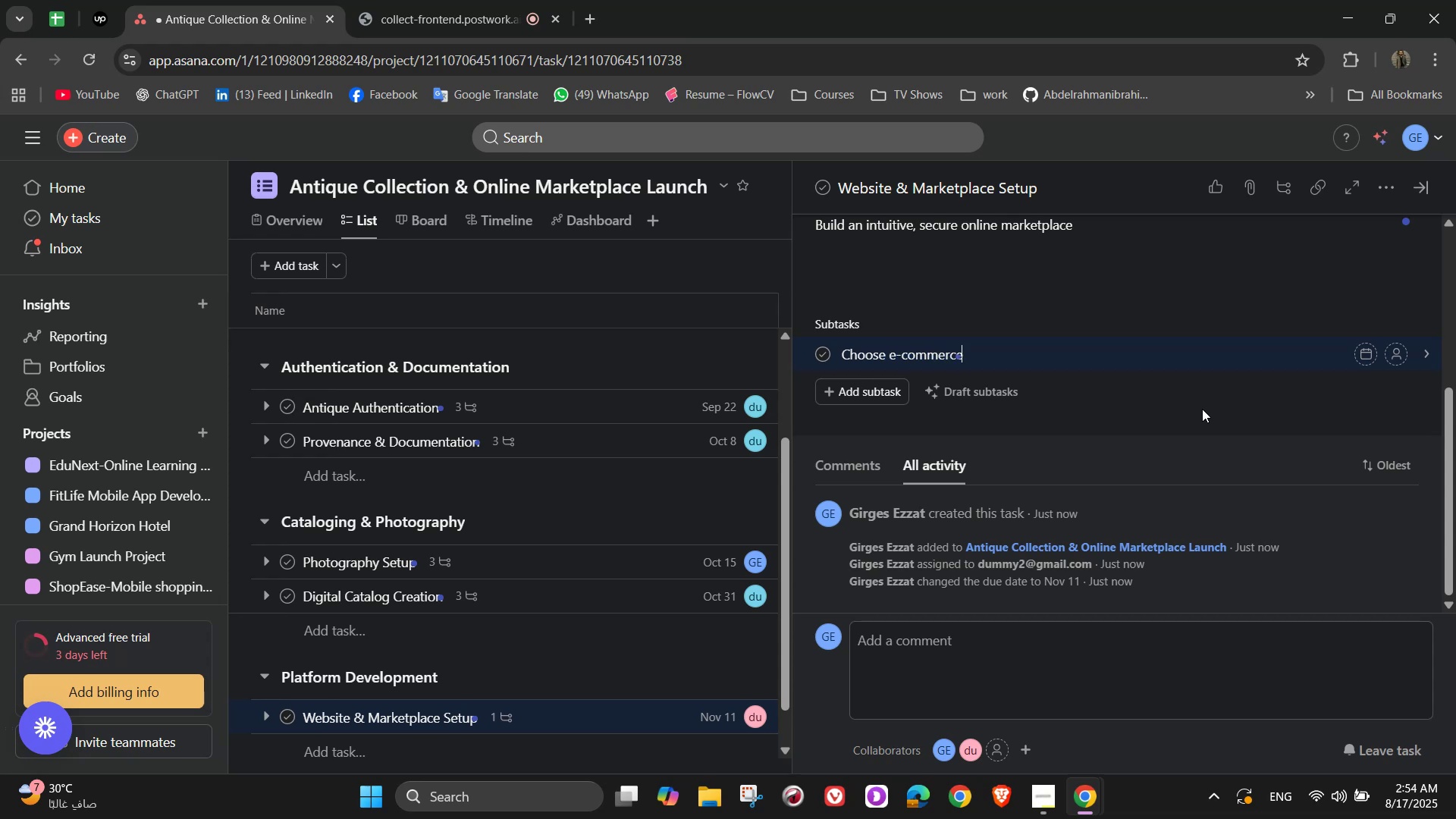 
key(Enter)
 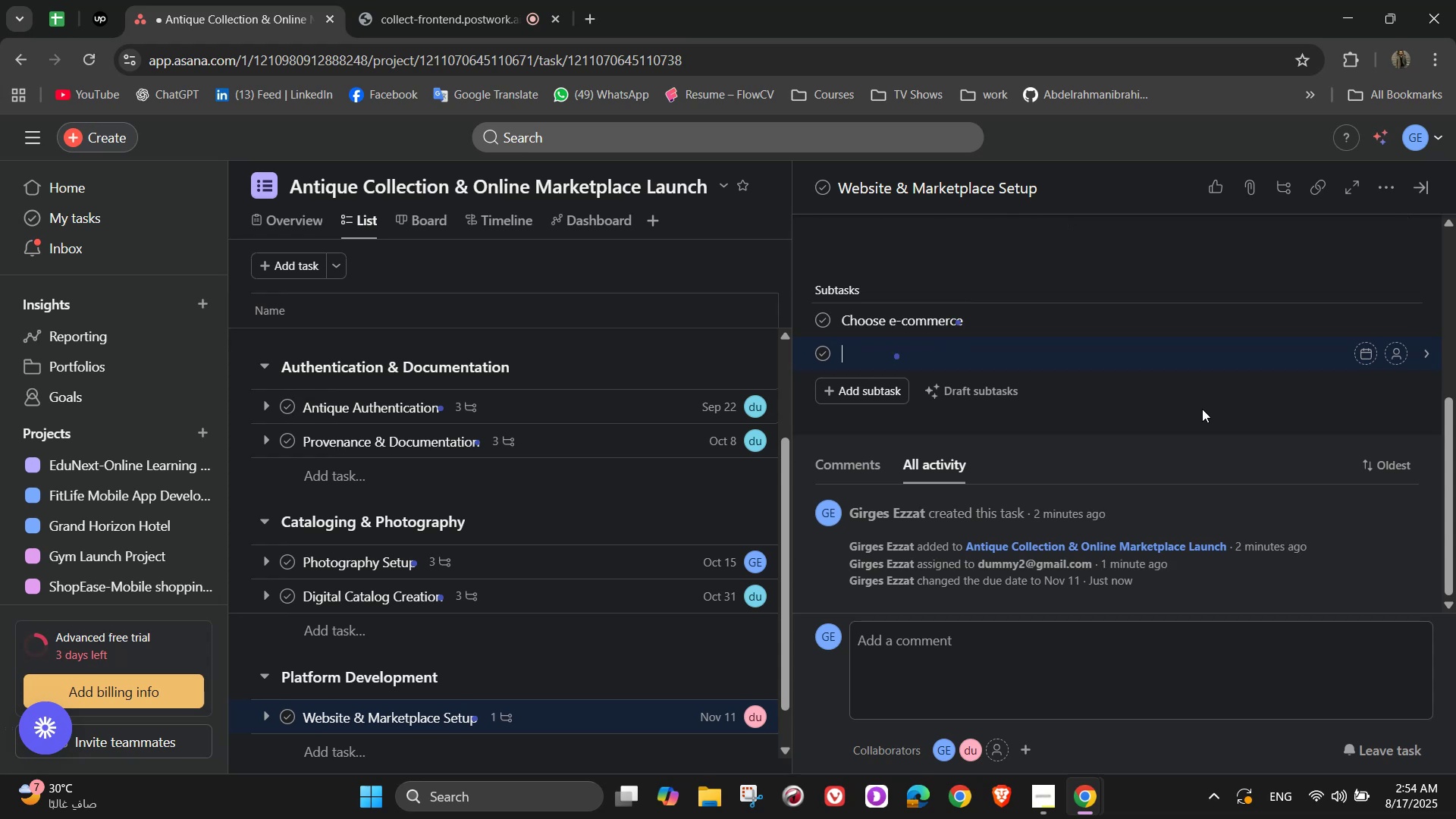 
key(Backspace)
type( platform ())
 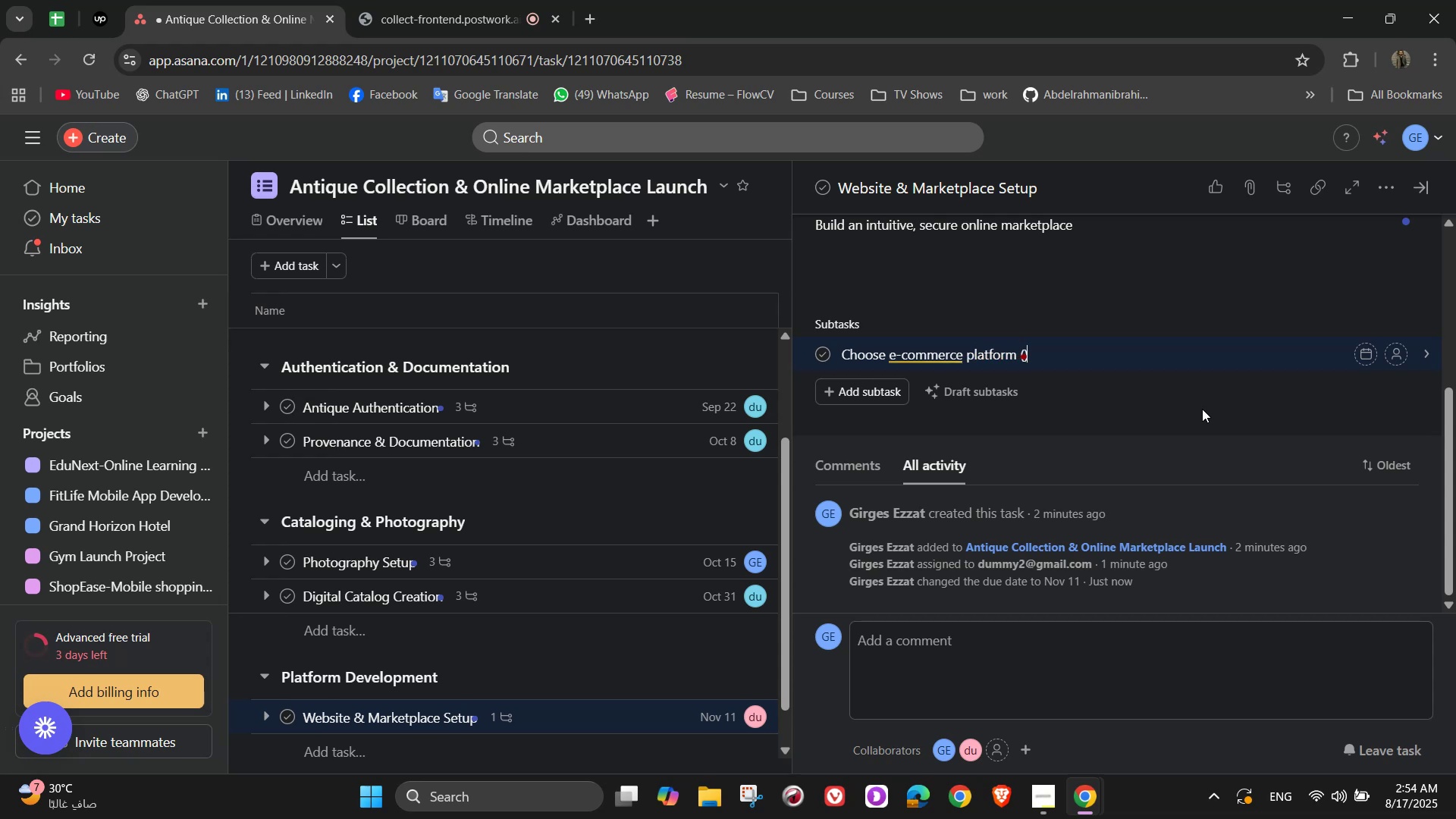 
key(ArrowLeft)
 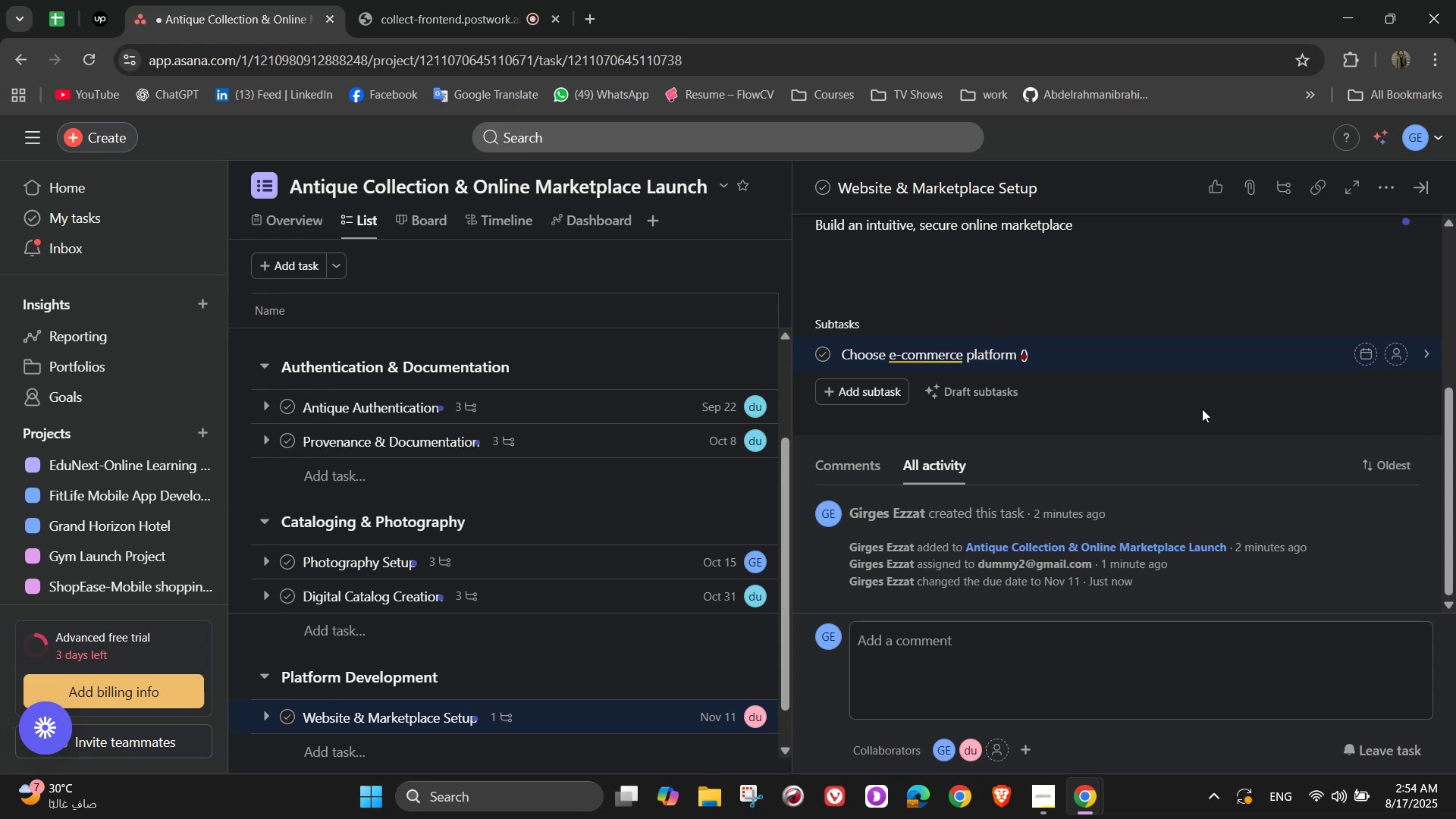 
type(Shp[ify)
key(Backspace)
key(Backspace)
key(Backspace)
key(Backspace)
type(ify)
key(Backspace)
key(Backspace)
key(Backspace)
key(Backspace)
key(Backspace)
key(Backspace)
type(Shopify, WooCommerce, custom build)
 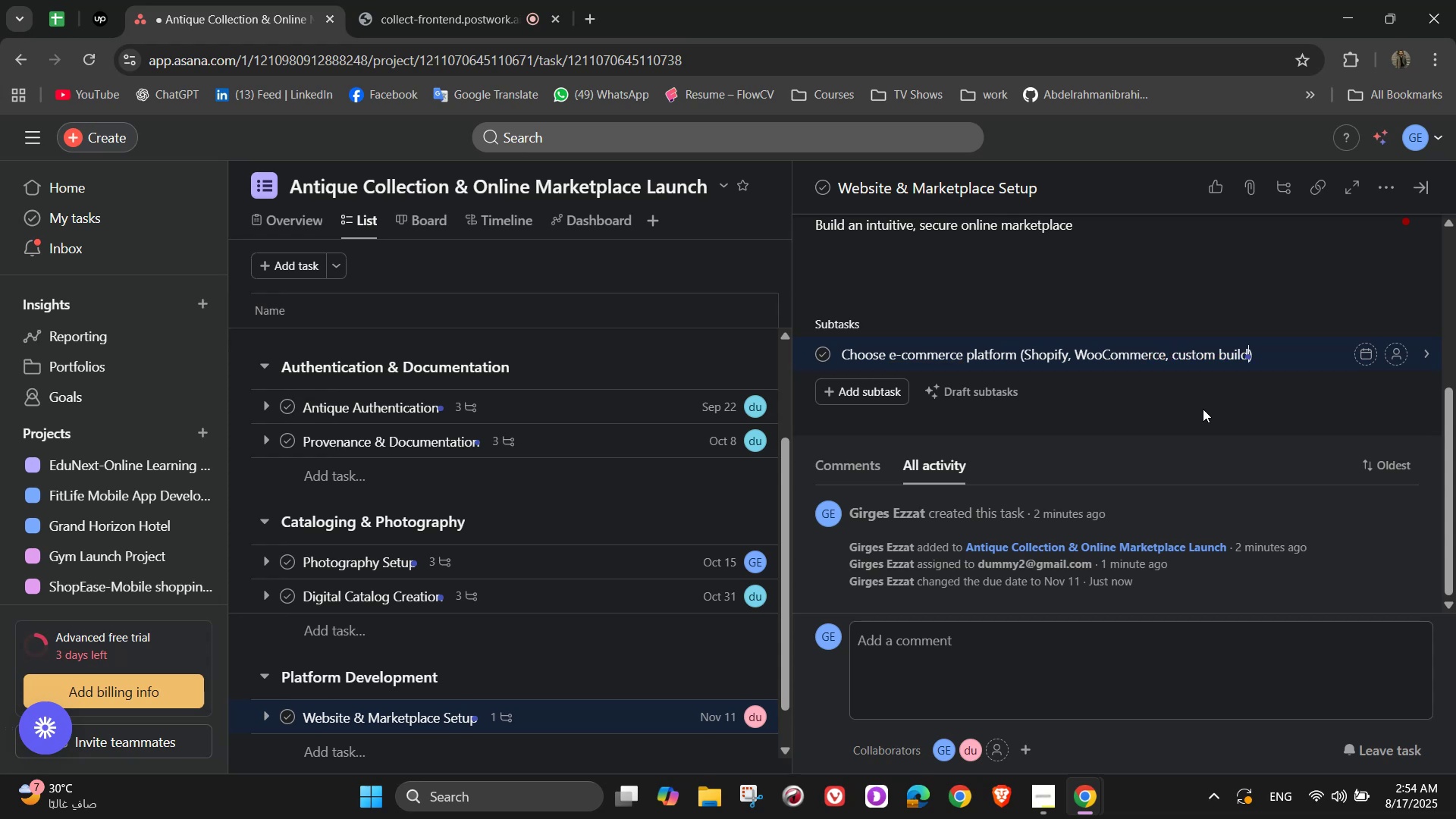 
key(ArrowRight)
 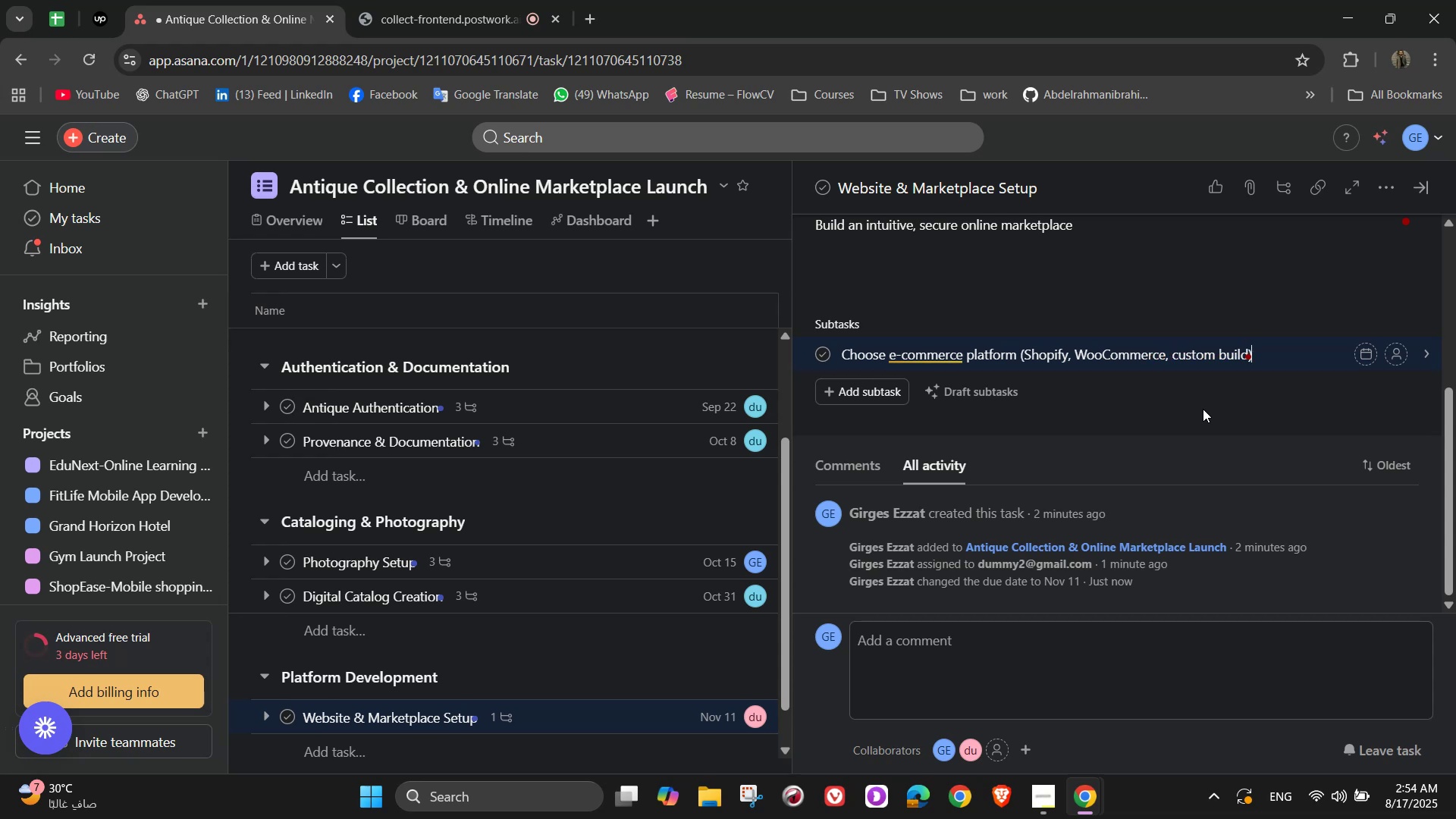 
key(NumpadEnter)
 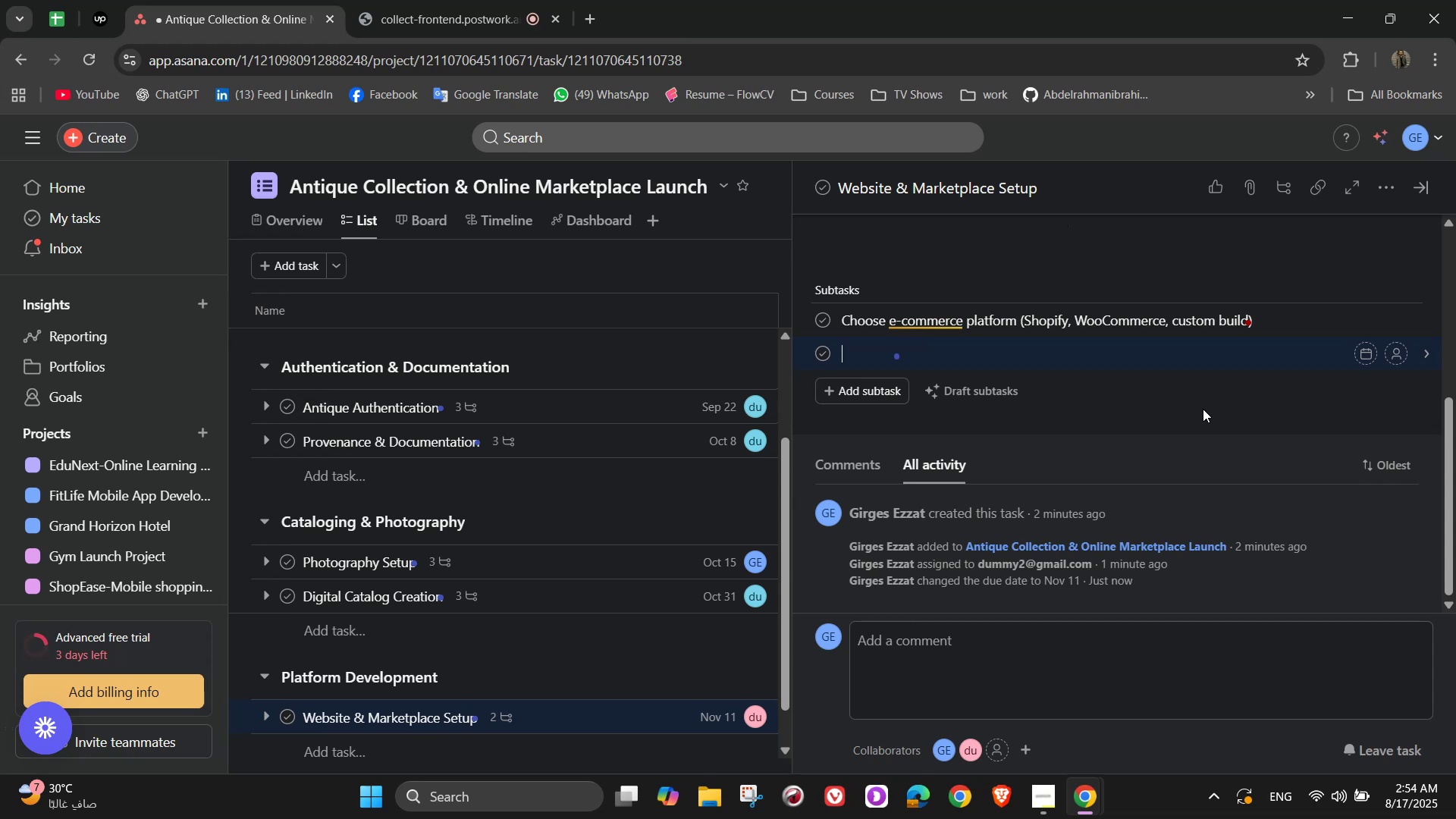 
type(Integrate secure pay,=)
key(Backspace)
key(Backspace)
type(ment gateways)
 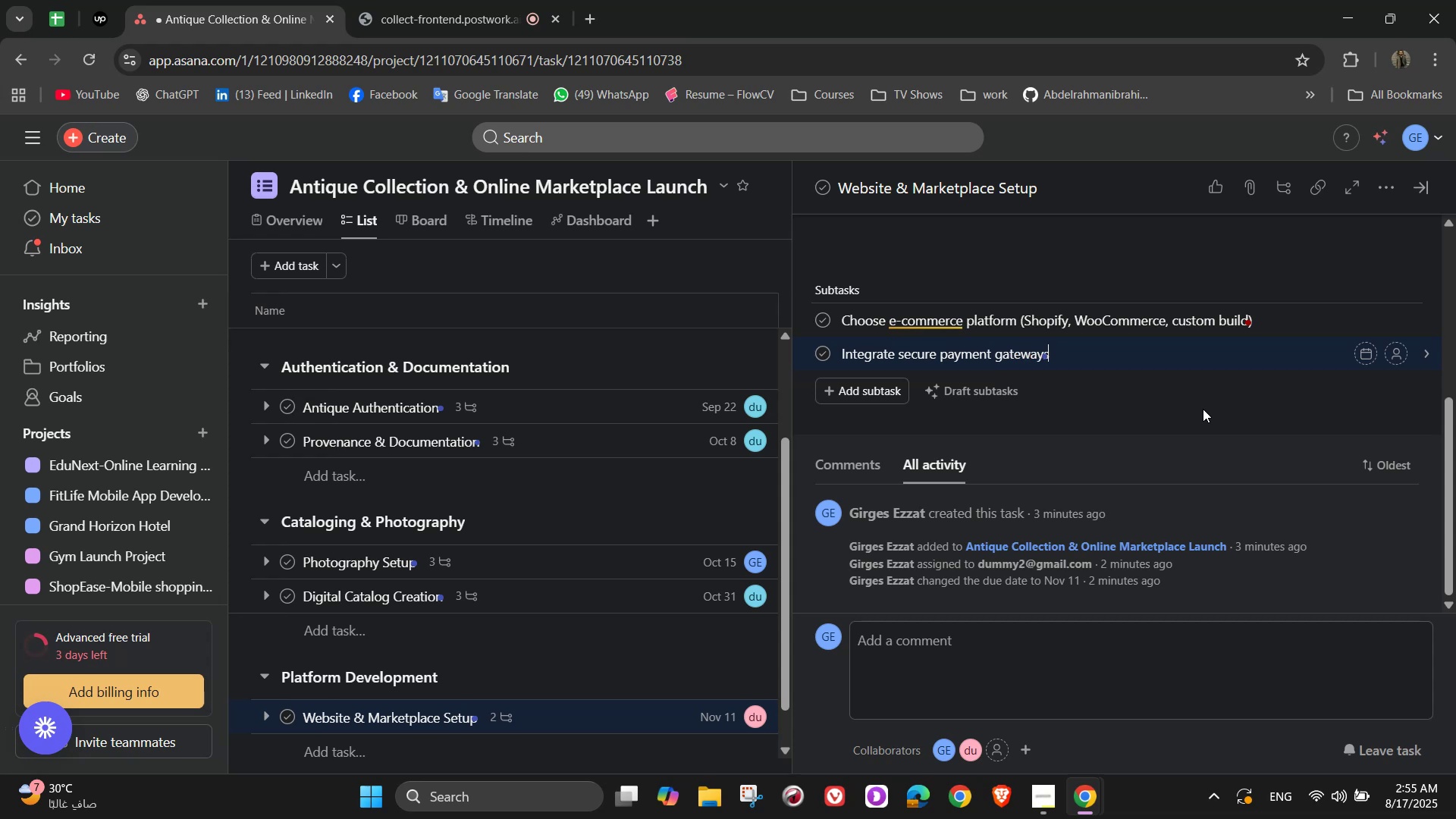 
key(Enter)
 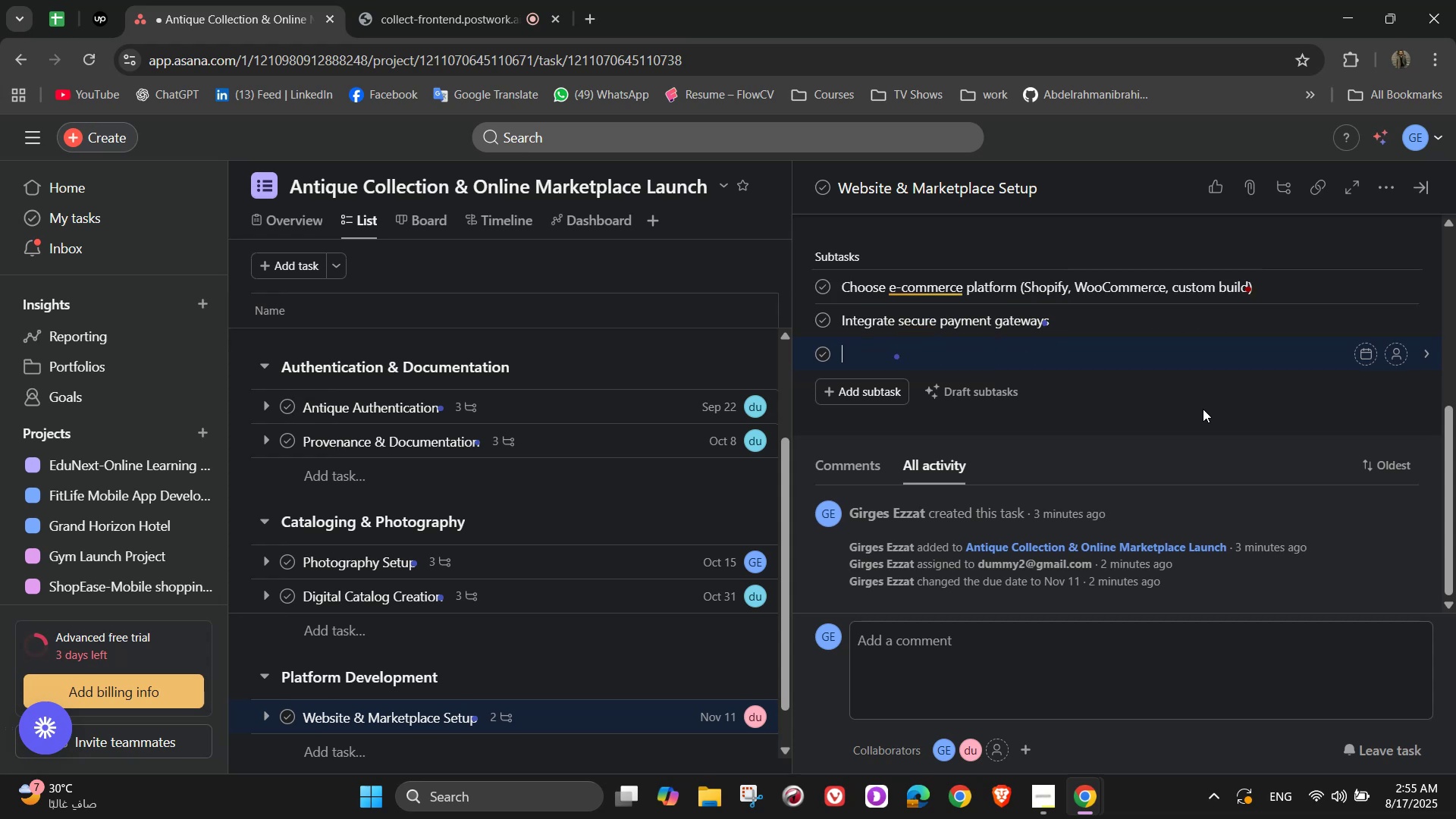 
type(Add advanced search & filter features)
 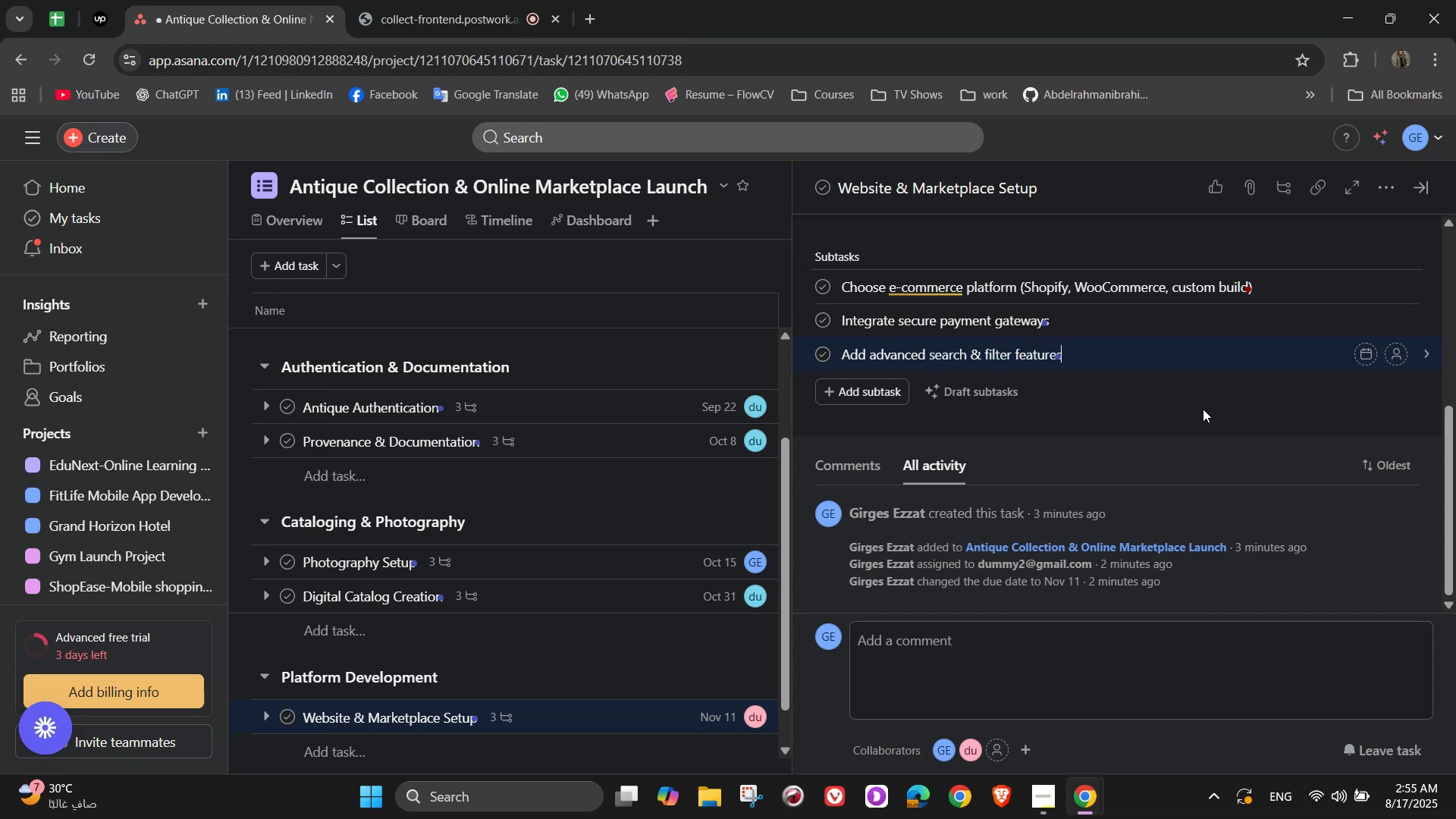 
left_click([1392, 289])
 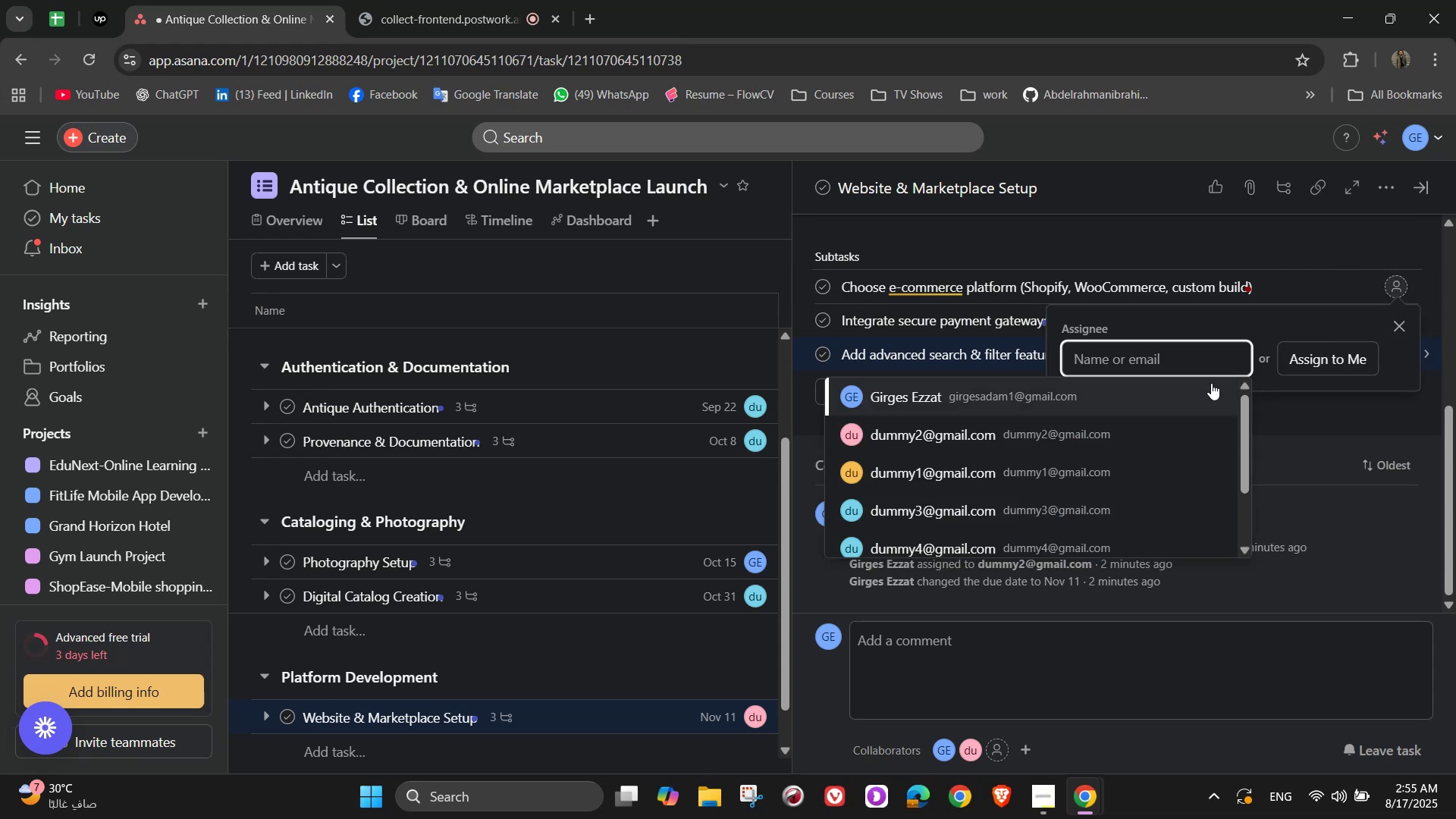 
wait(9.9)
 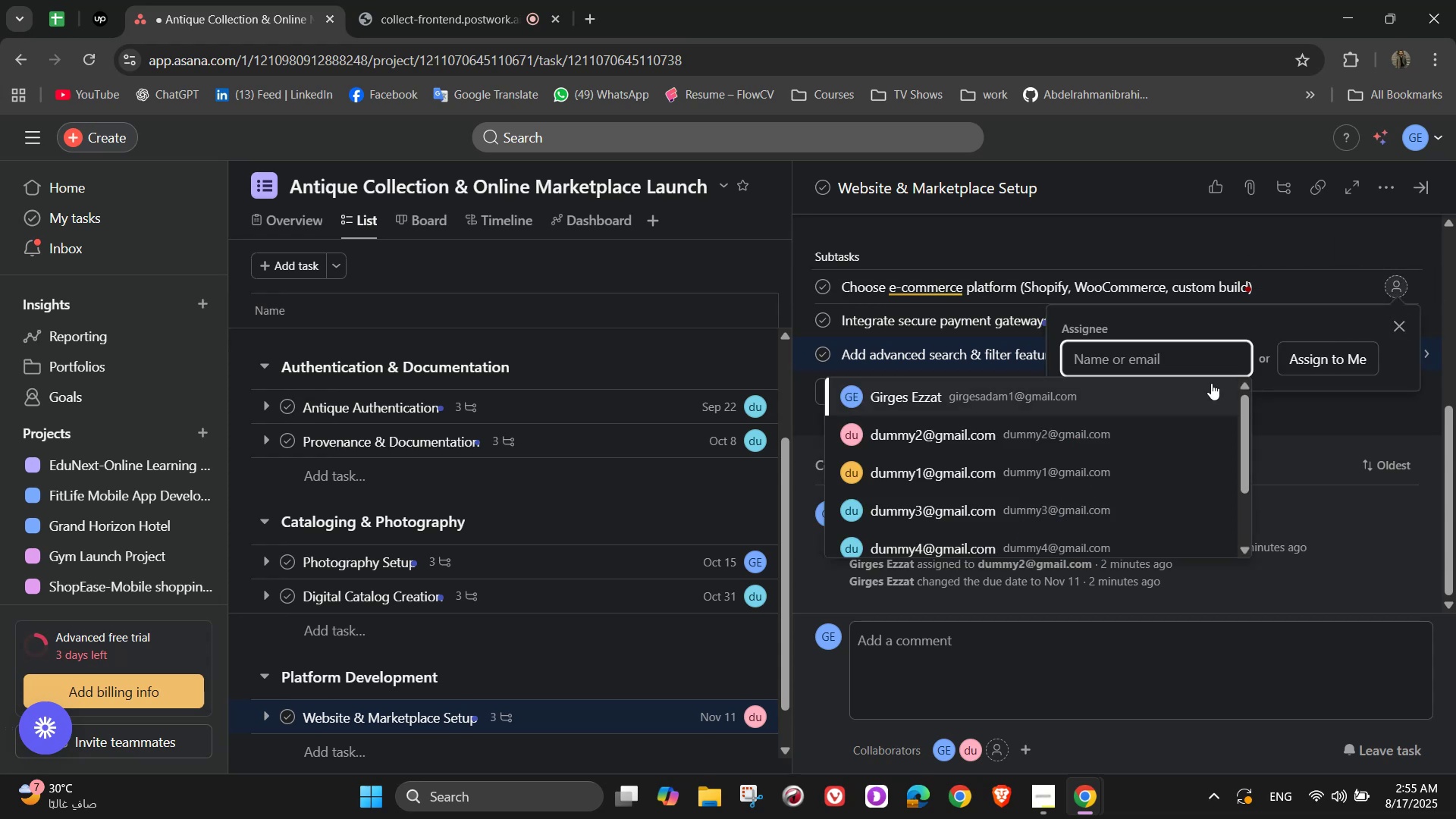 
left_click([1151, 446])
 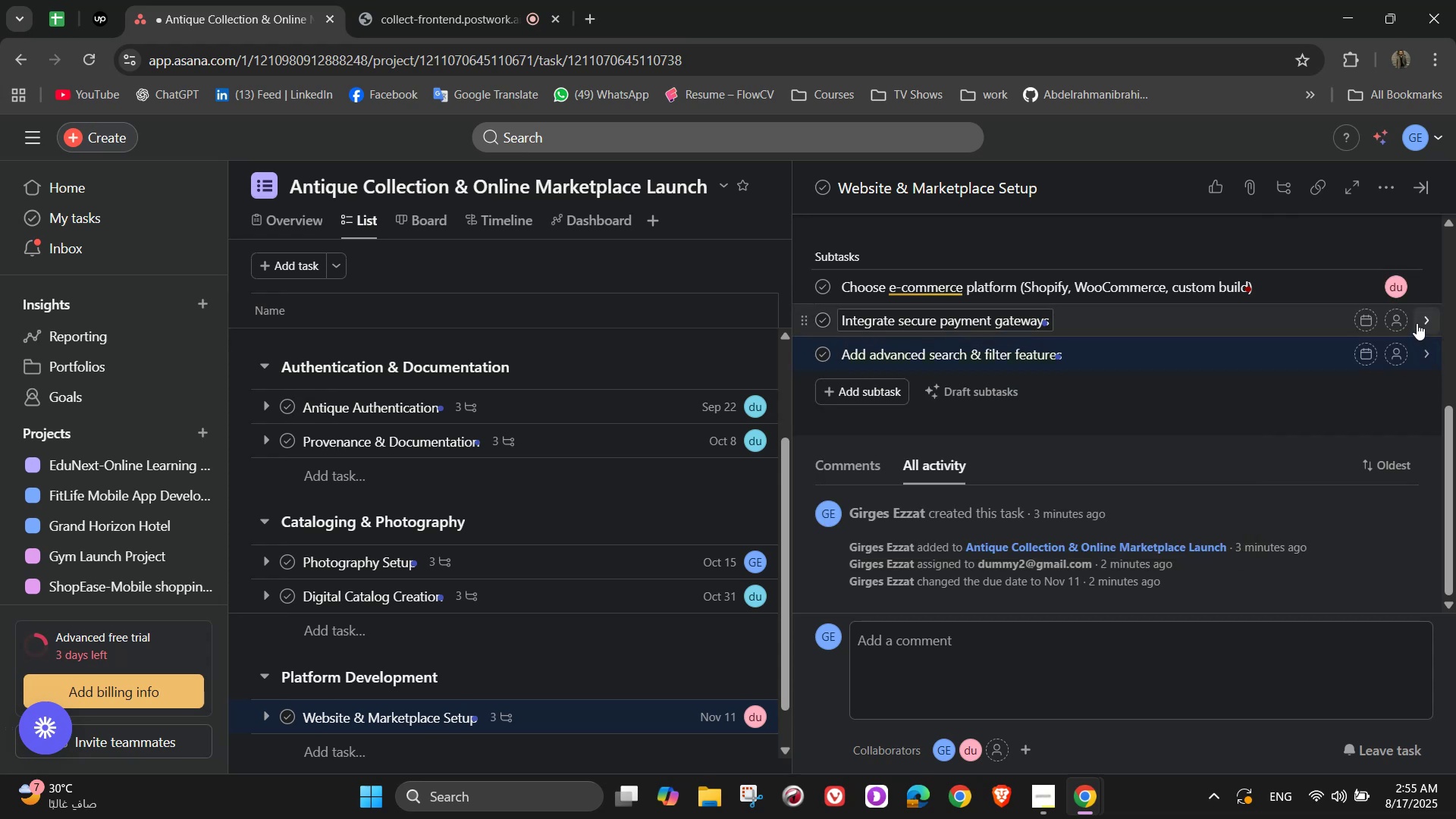 
left_click([1401, 319])
 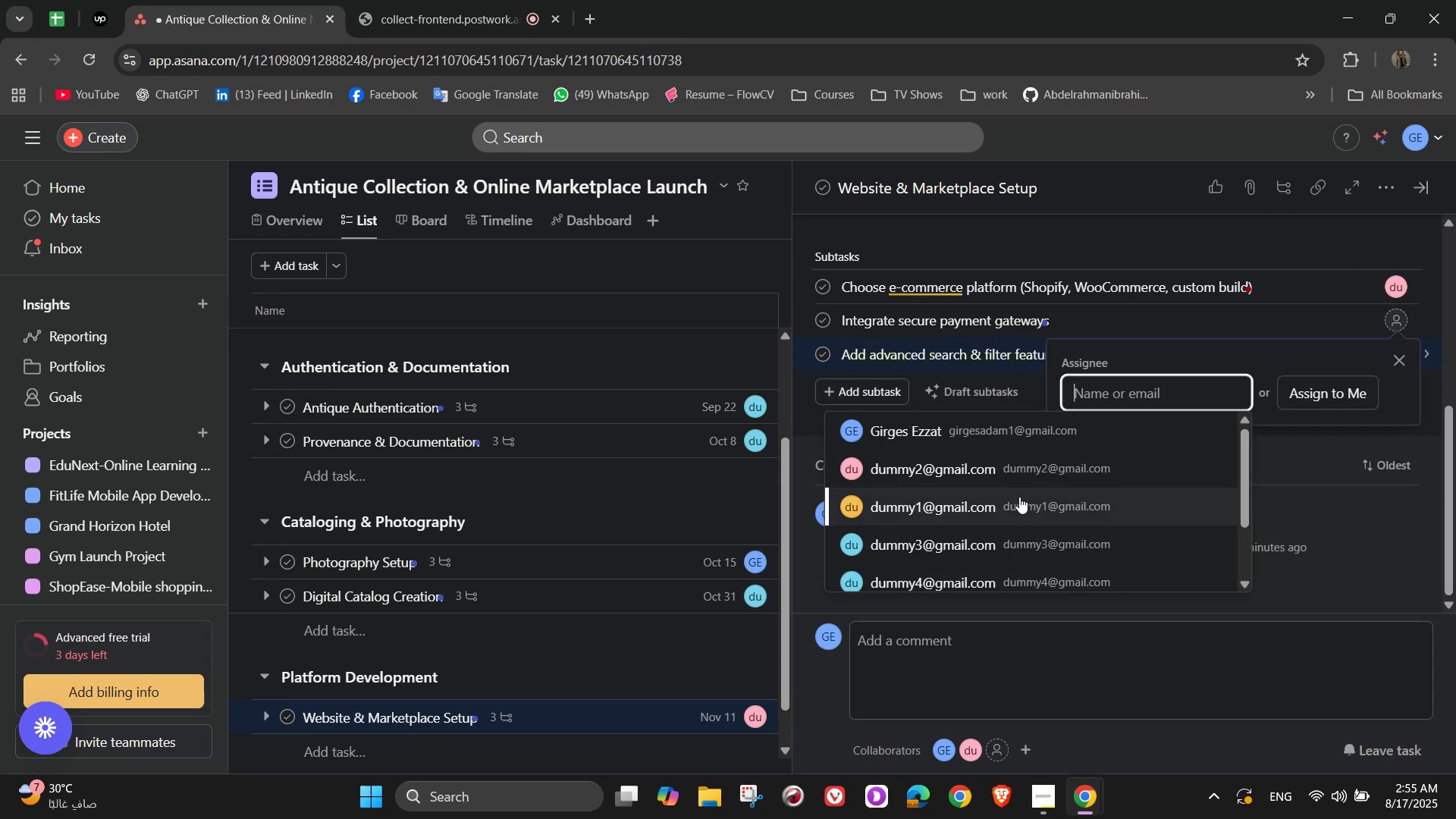 
left_click([1021, 505])
 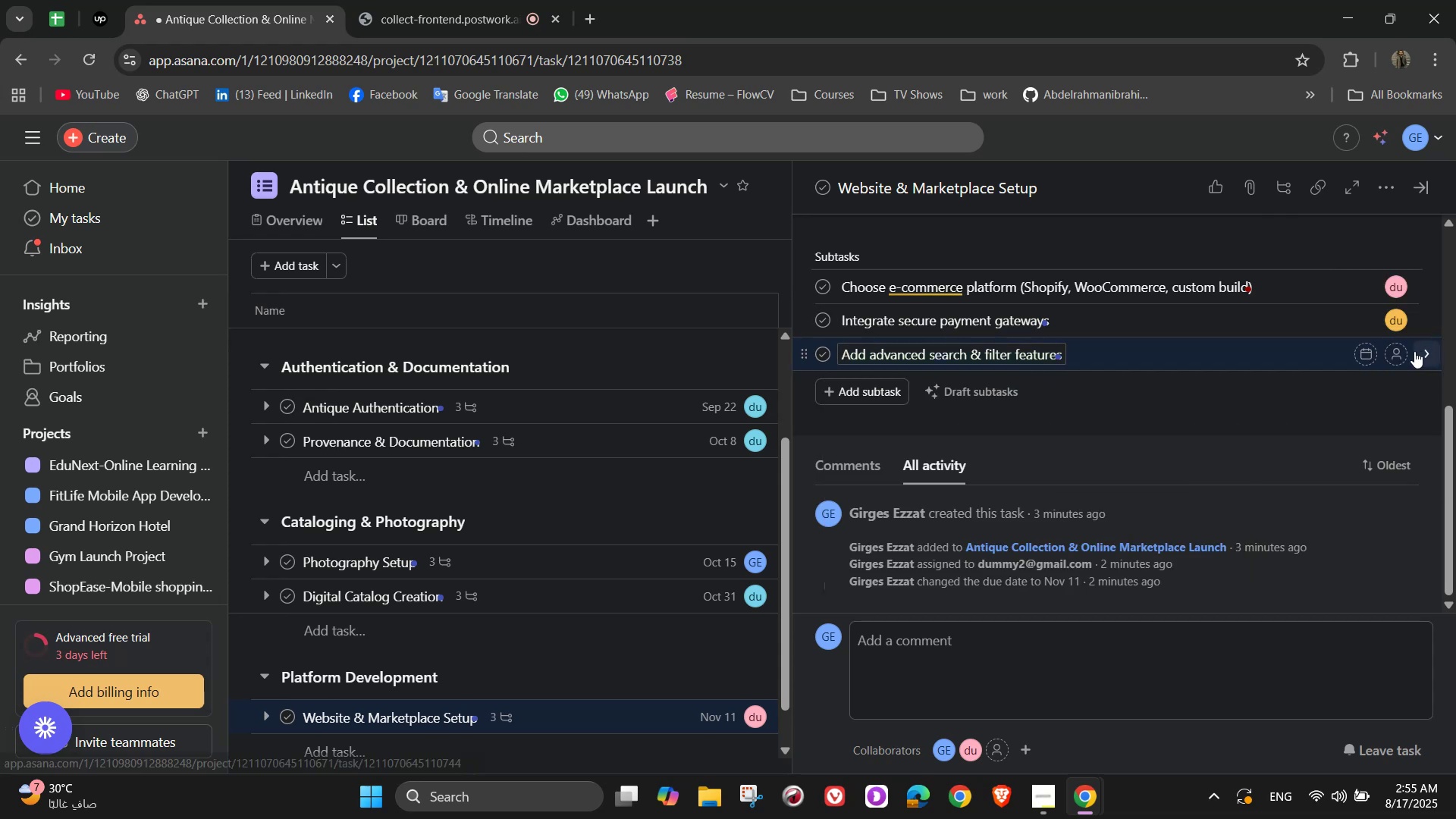 
left_click([1398, 357])
 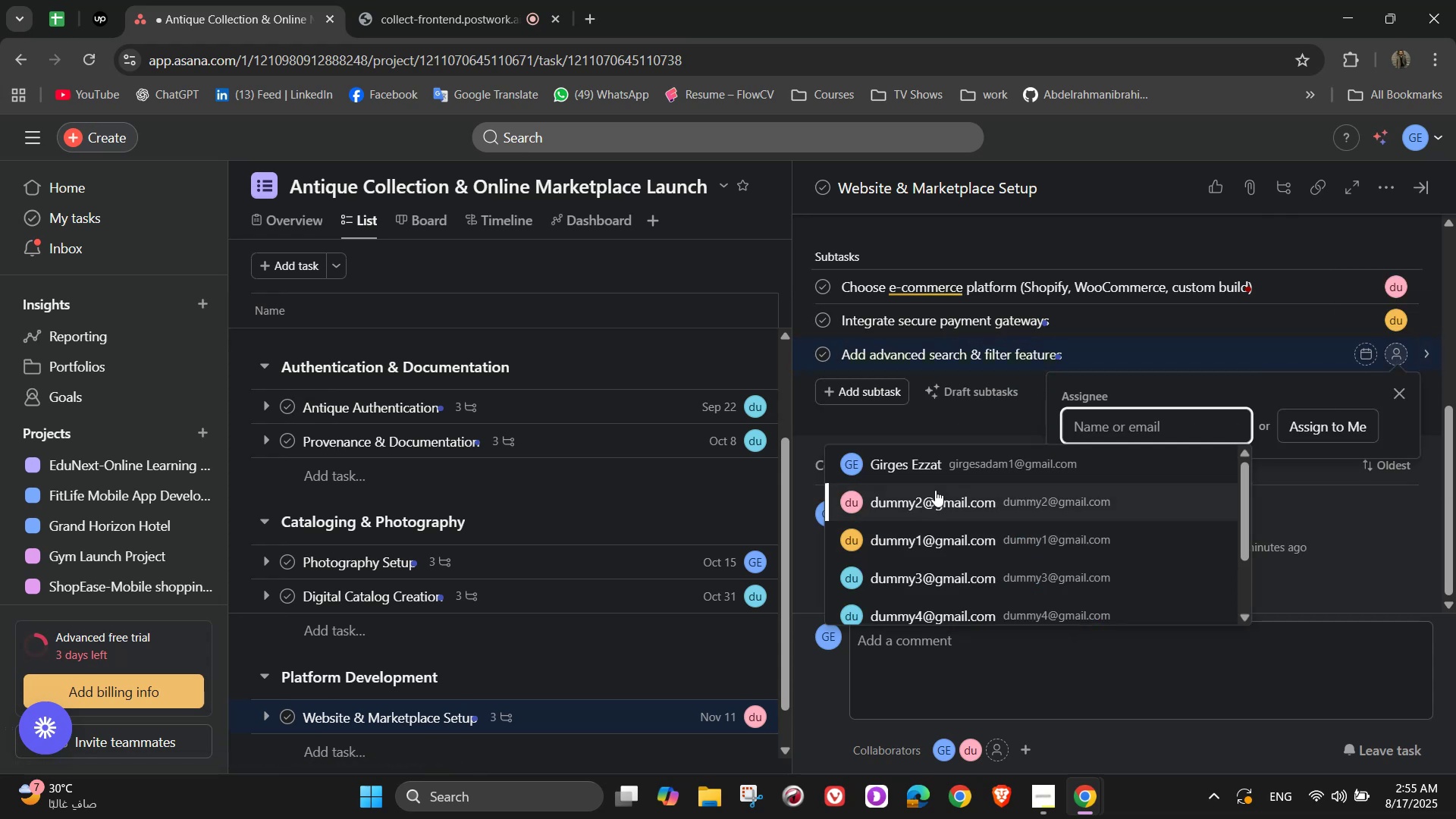 
left_click([947, 463])
 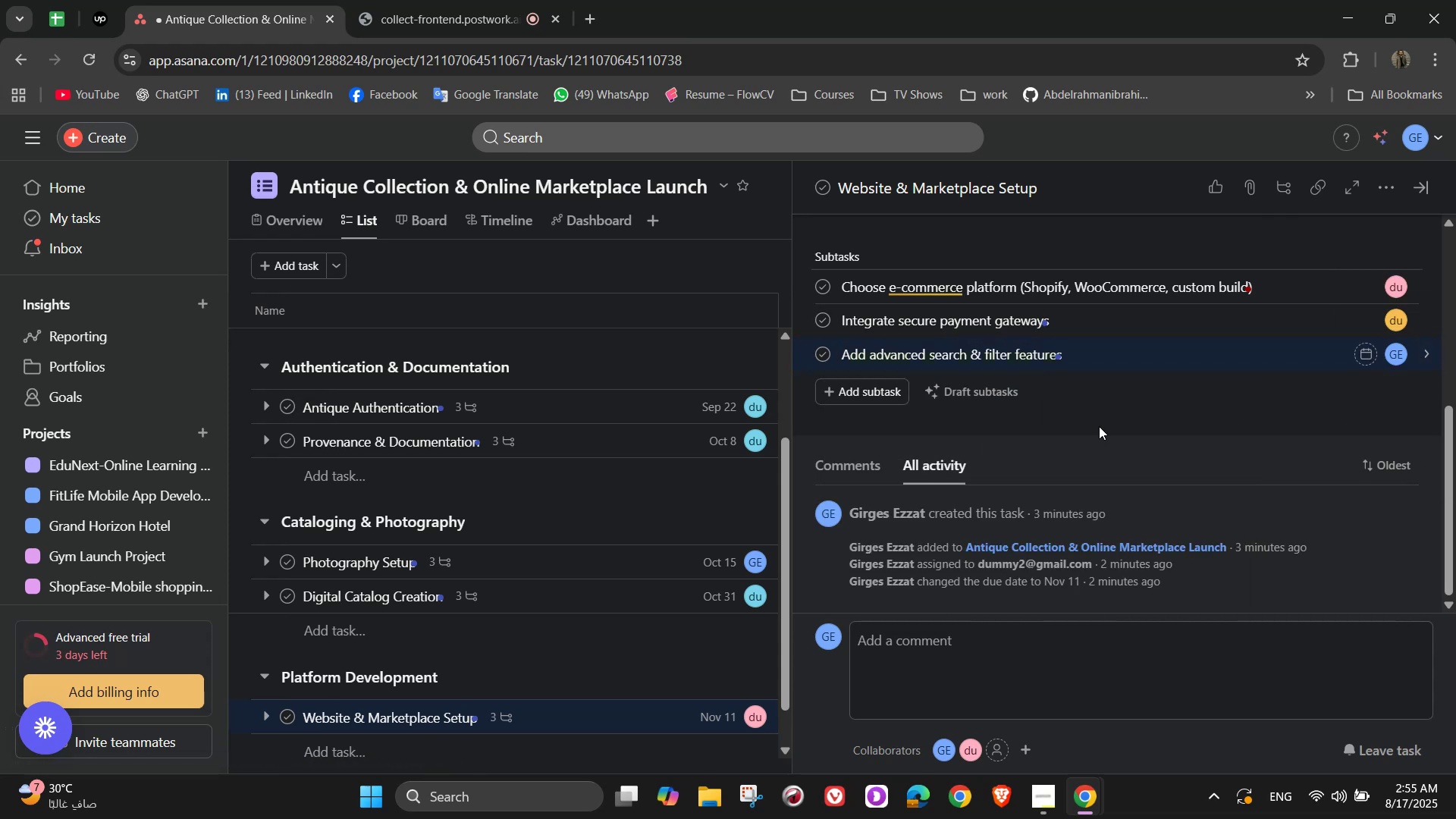 
scroll: coordinate [1103, 426], scroll_direction: up, amount: 6.0
 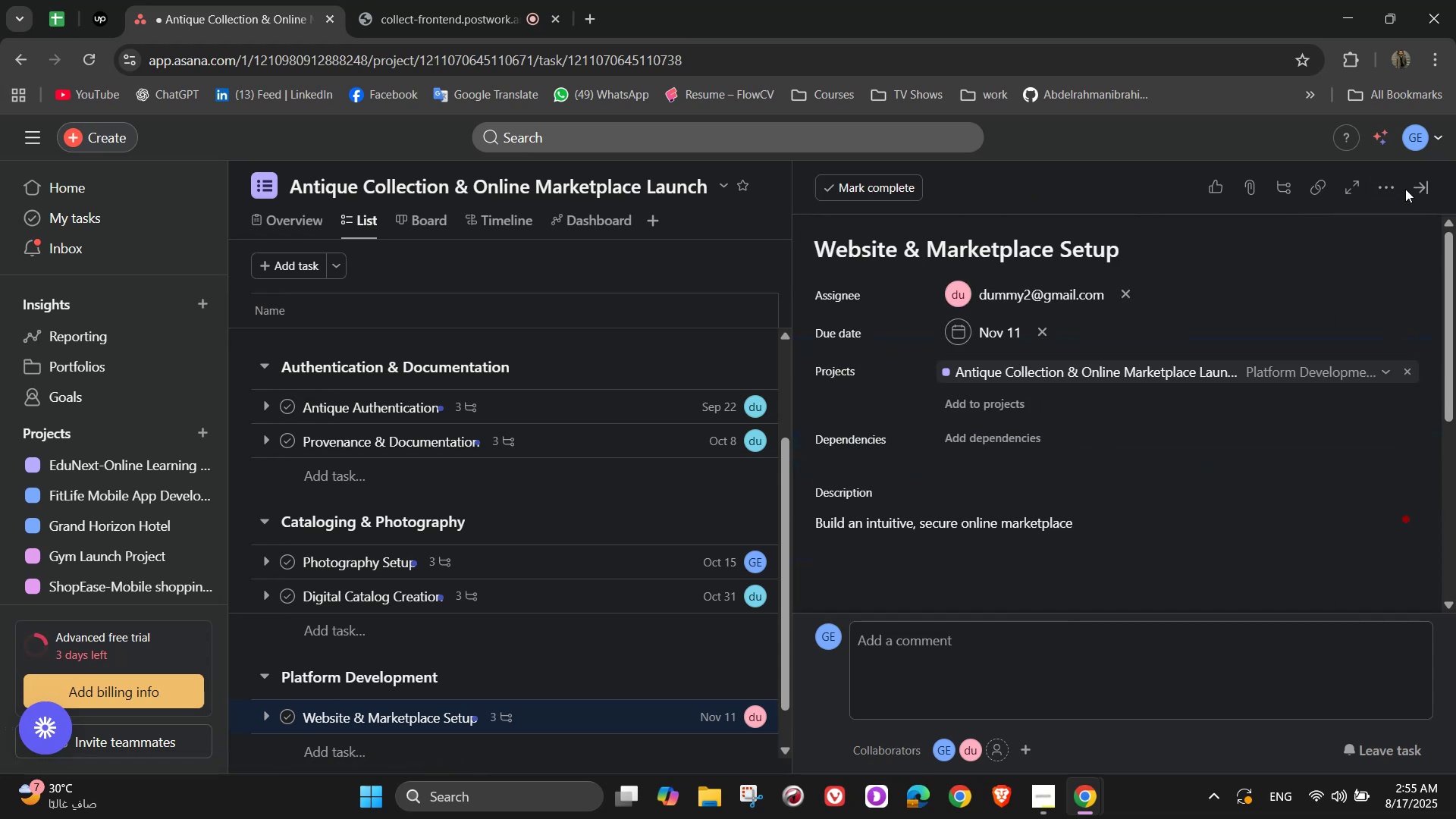 
left_click([1423, 188])
 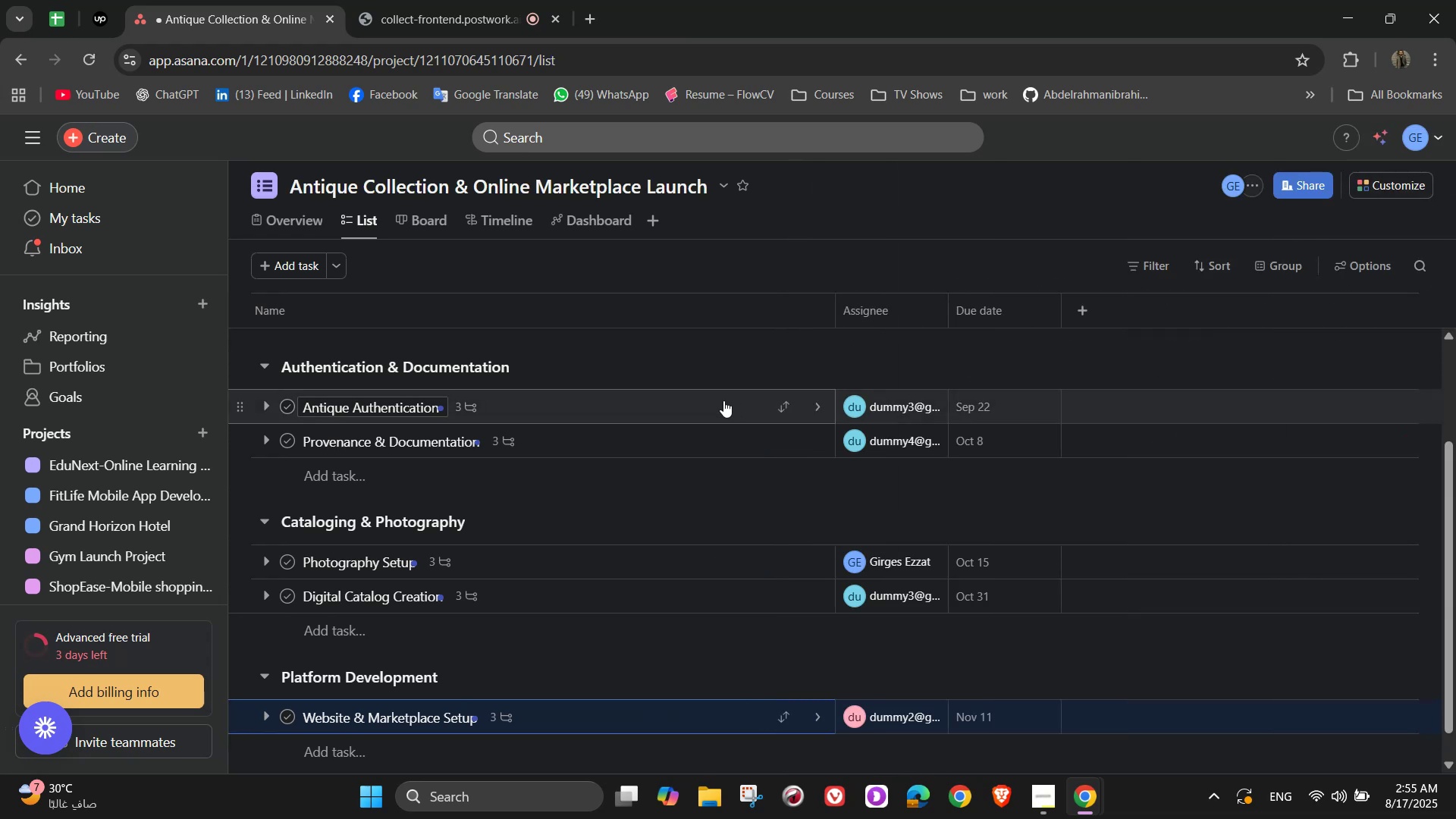 
scroll: coordinate [722, 536], scroll_direction: down, amount: 4.0
 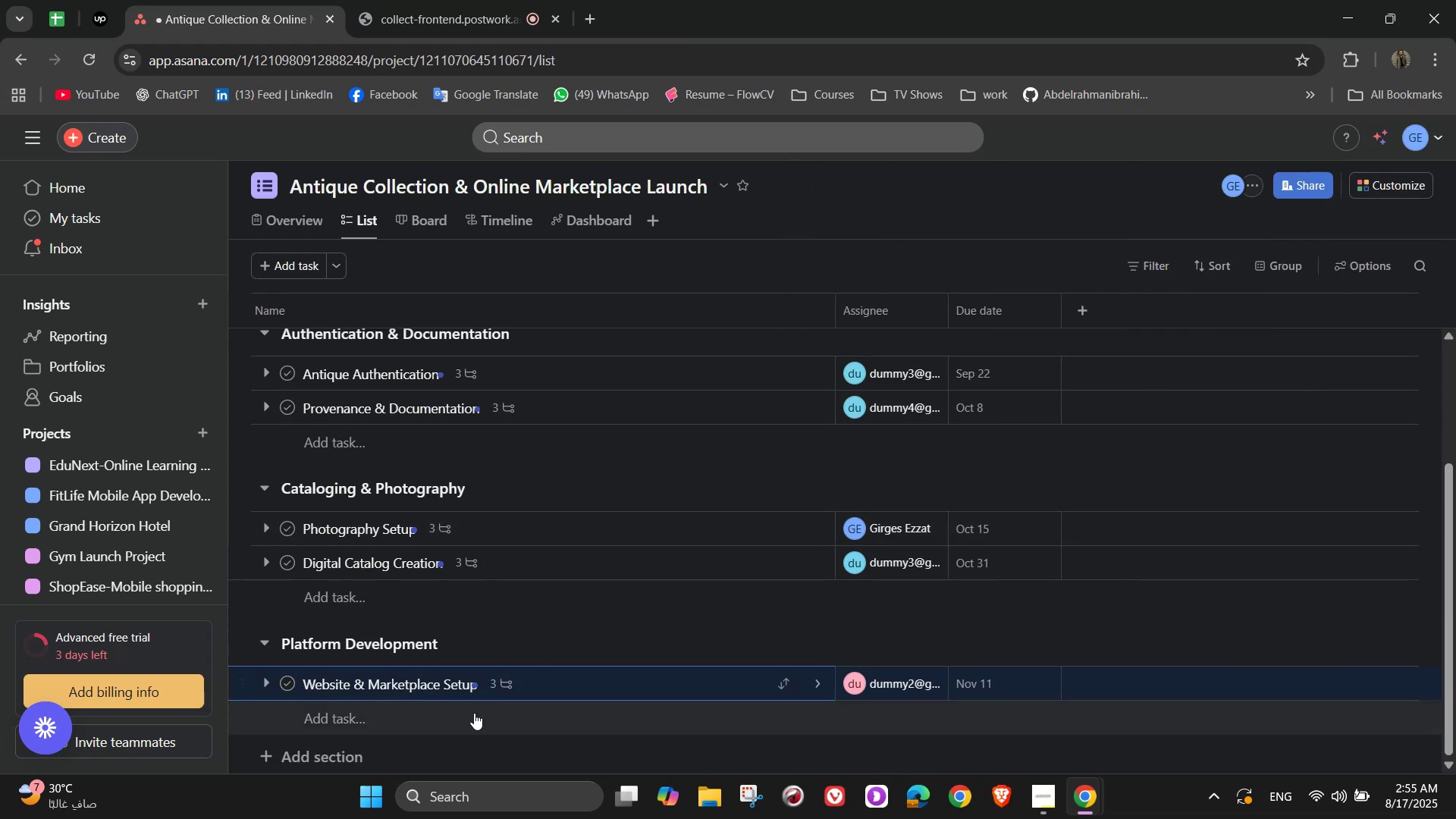 
wait(5.81)
 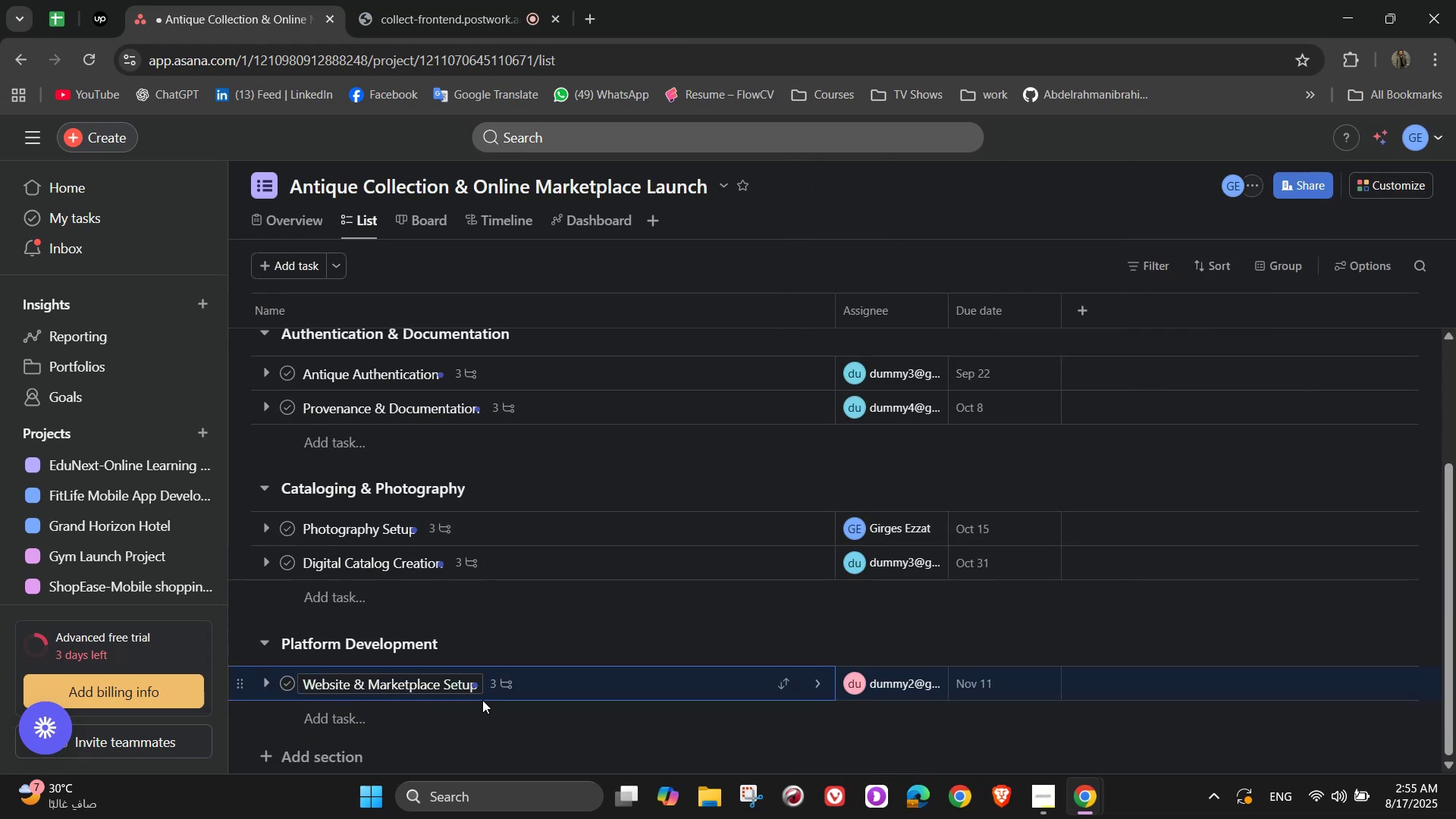 
left_click([473, 720])
 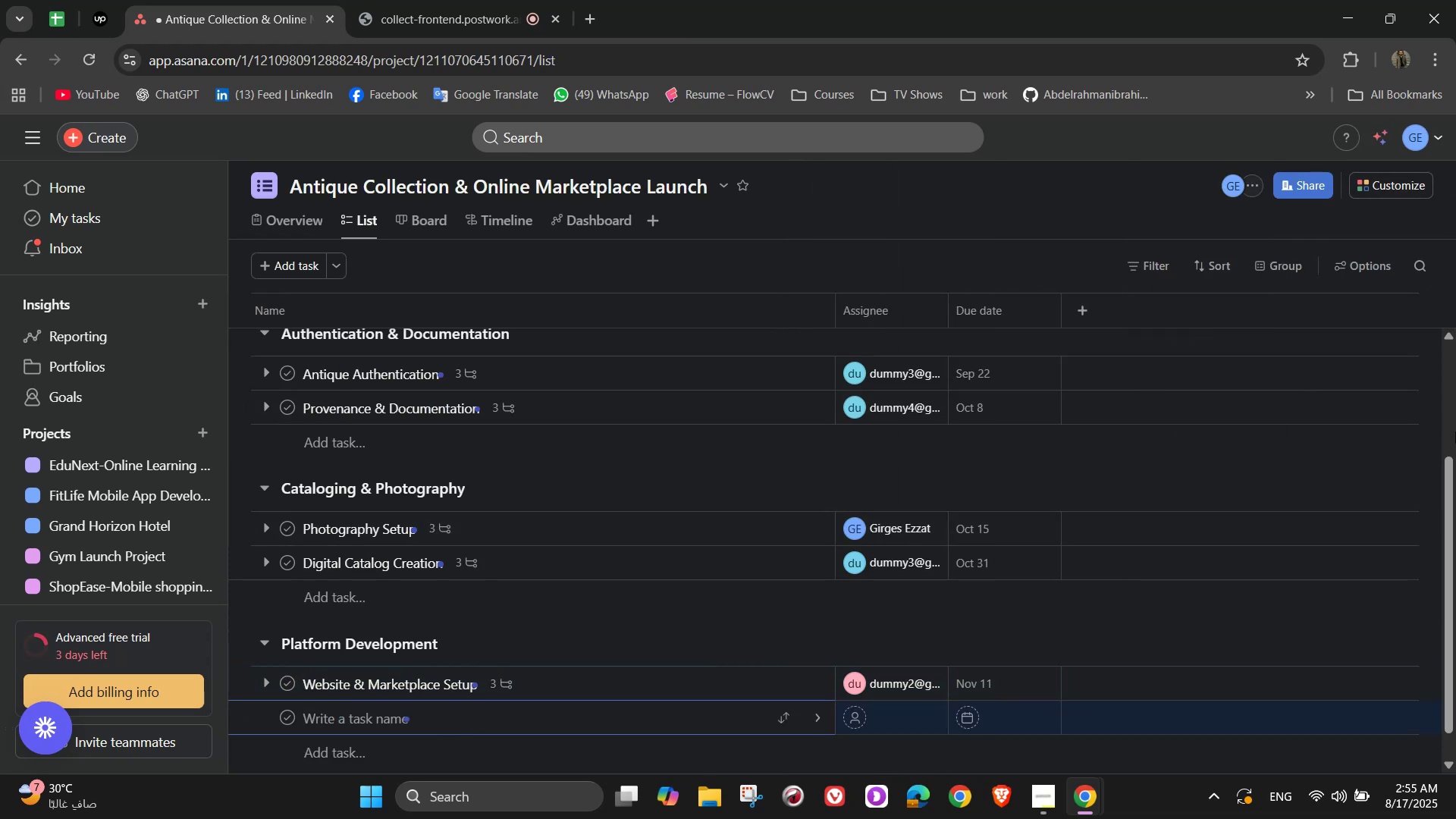 
type(User)
 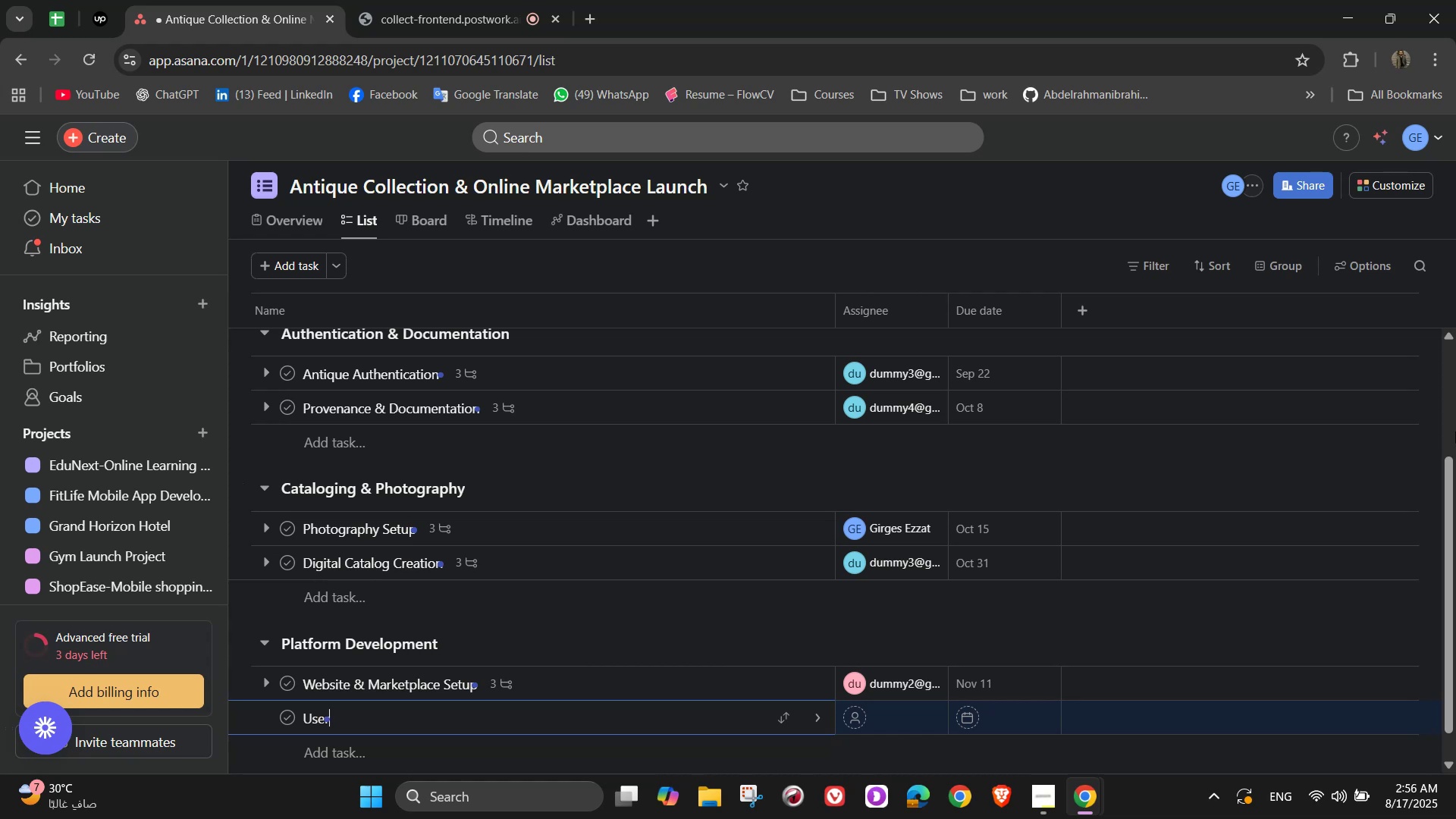 
wait(7.81)
 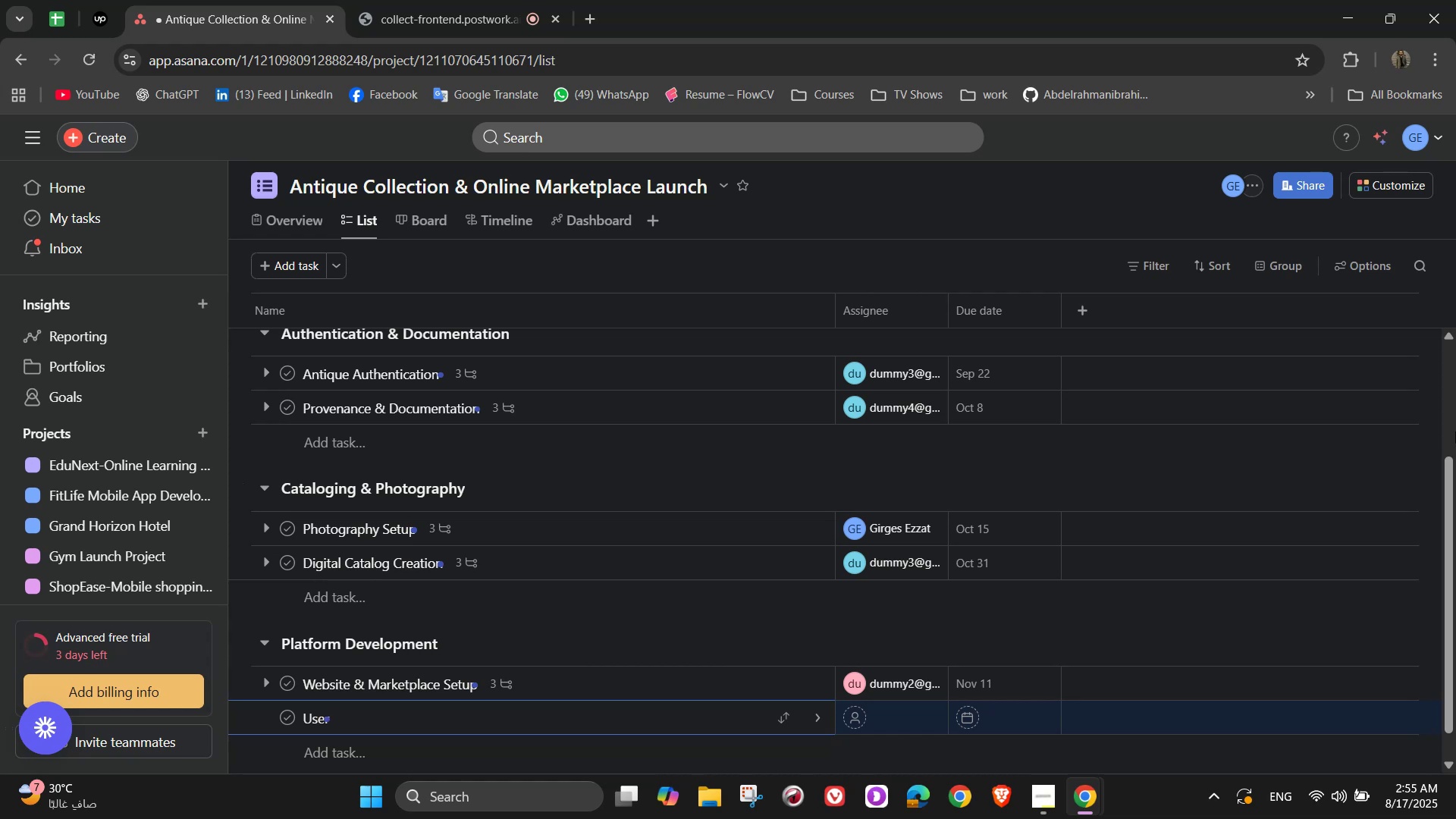 
type( Experience Design)
 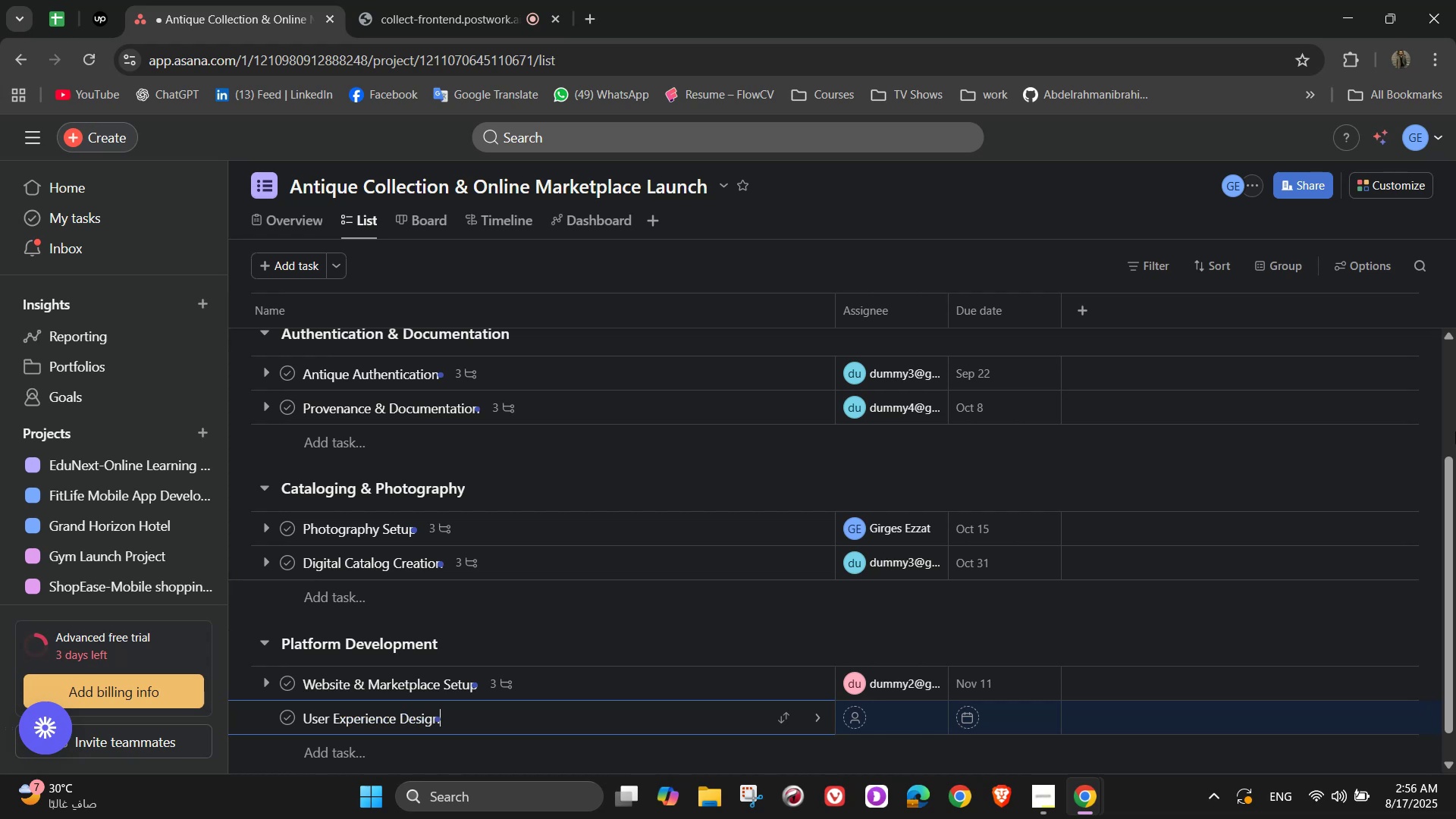 
wait(6.44)
 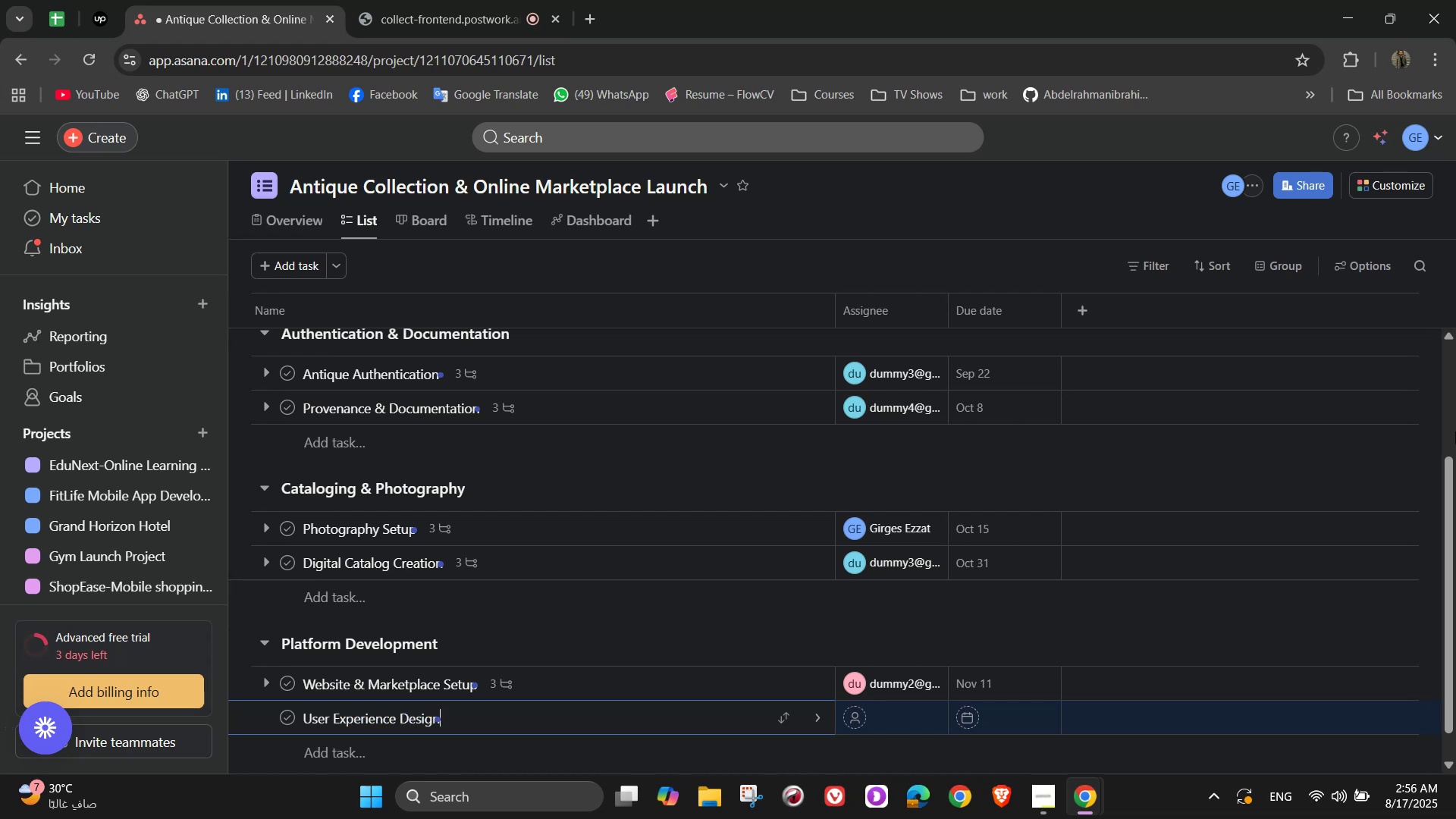 
left_click([824, 720])
 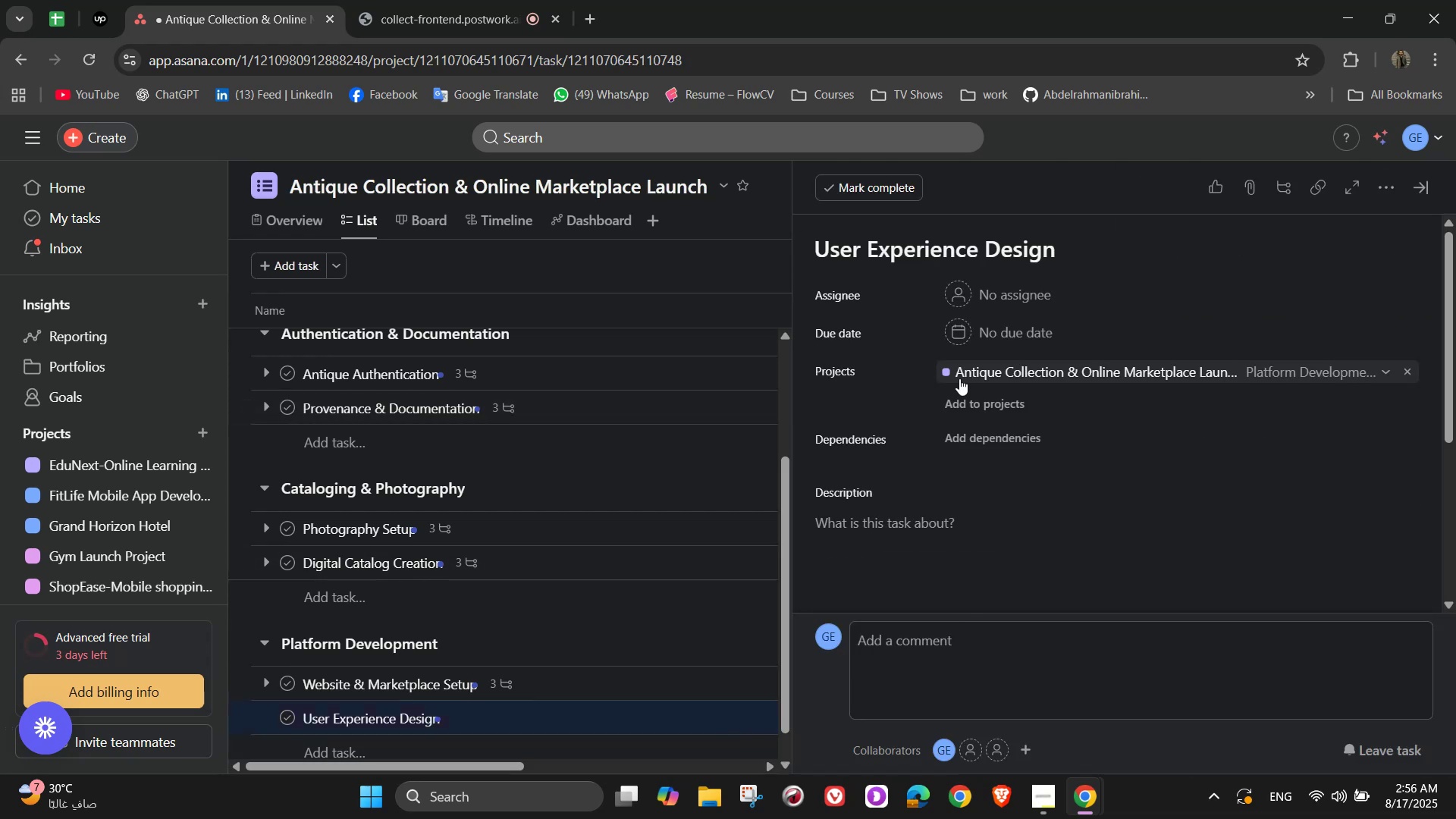 
left_click([992, 300])
 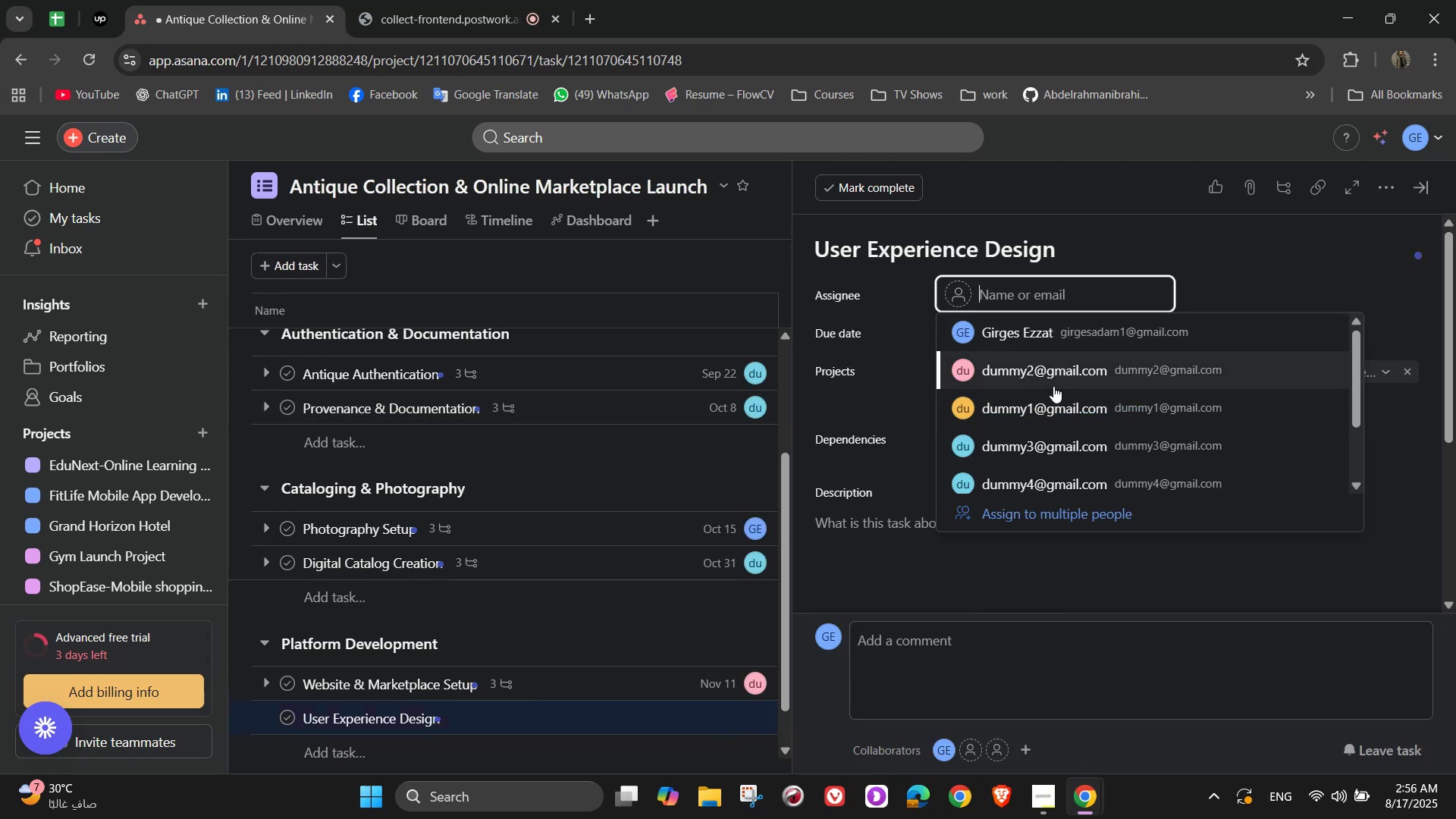 
left_click([1042, 389])
 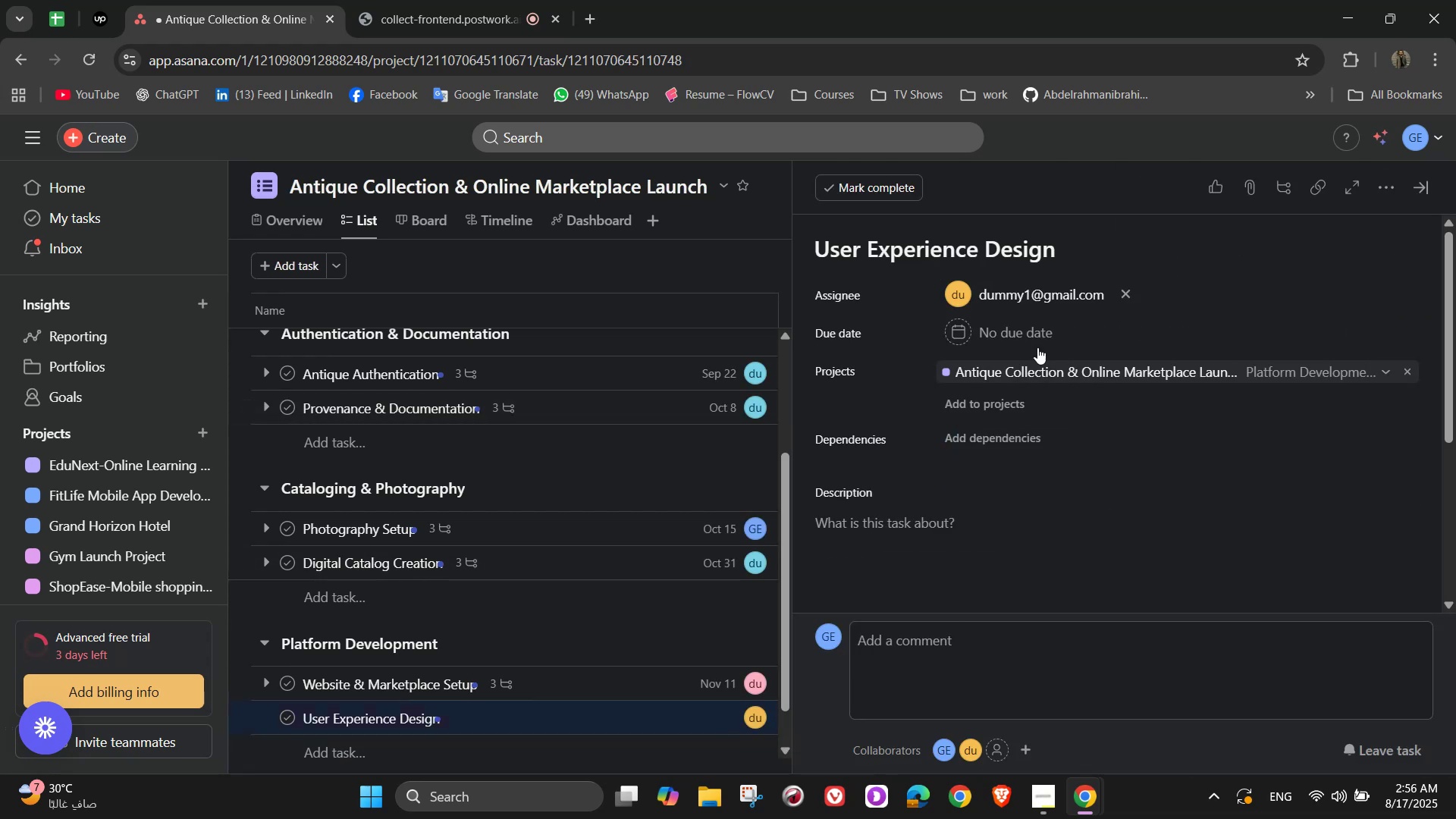 
left_click([1020, 333])
 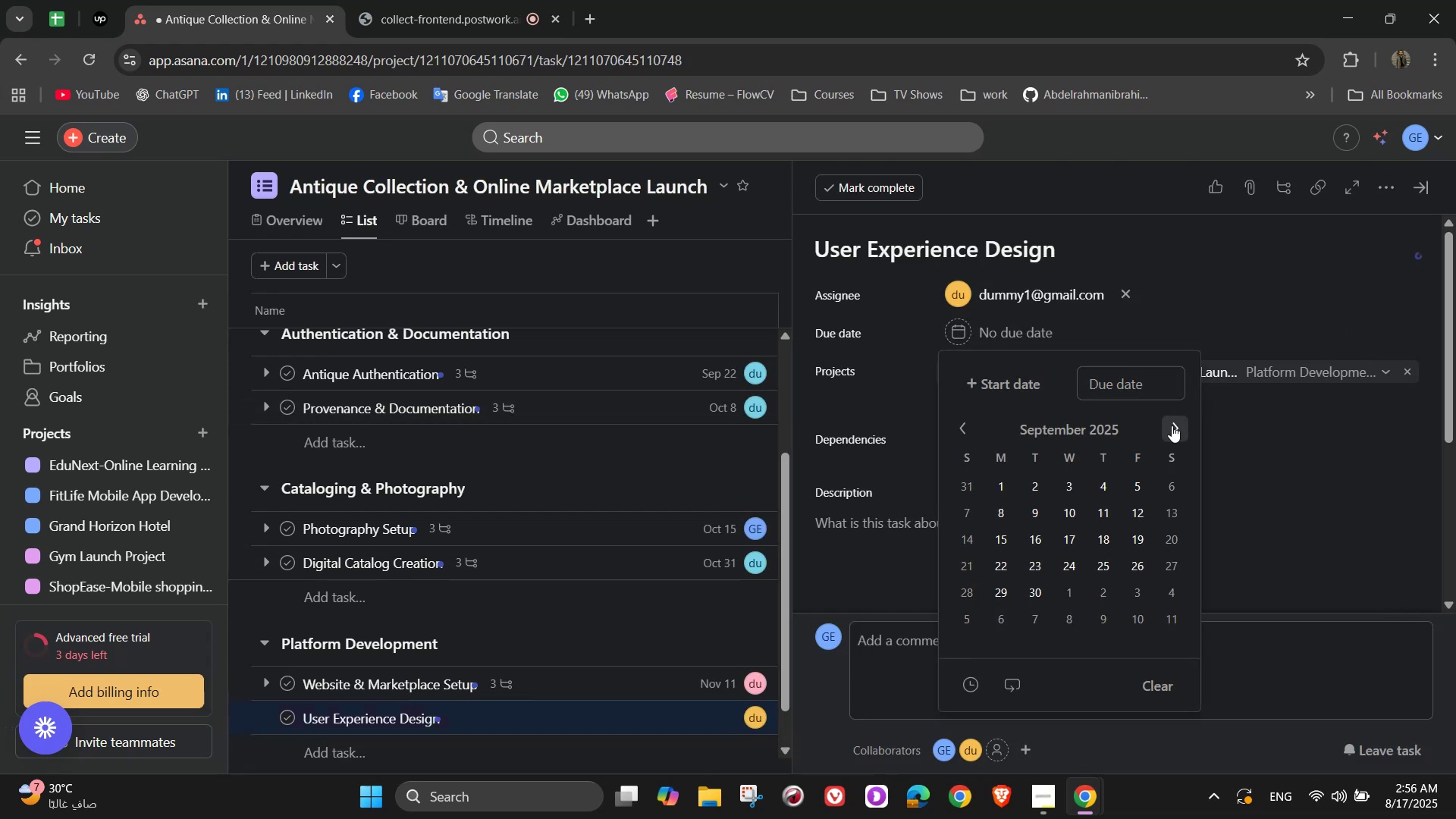 
double_click([1172, 425])
 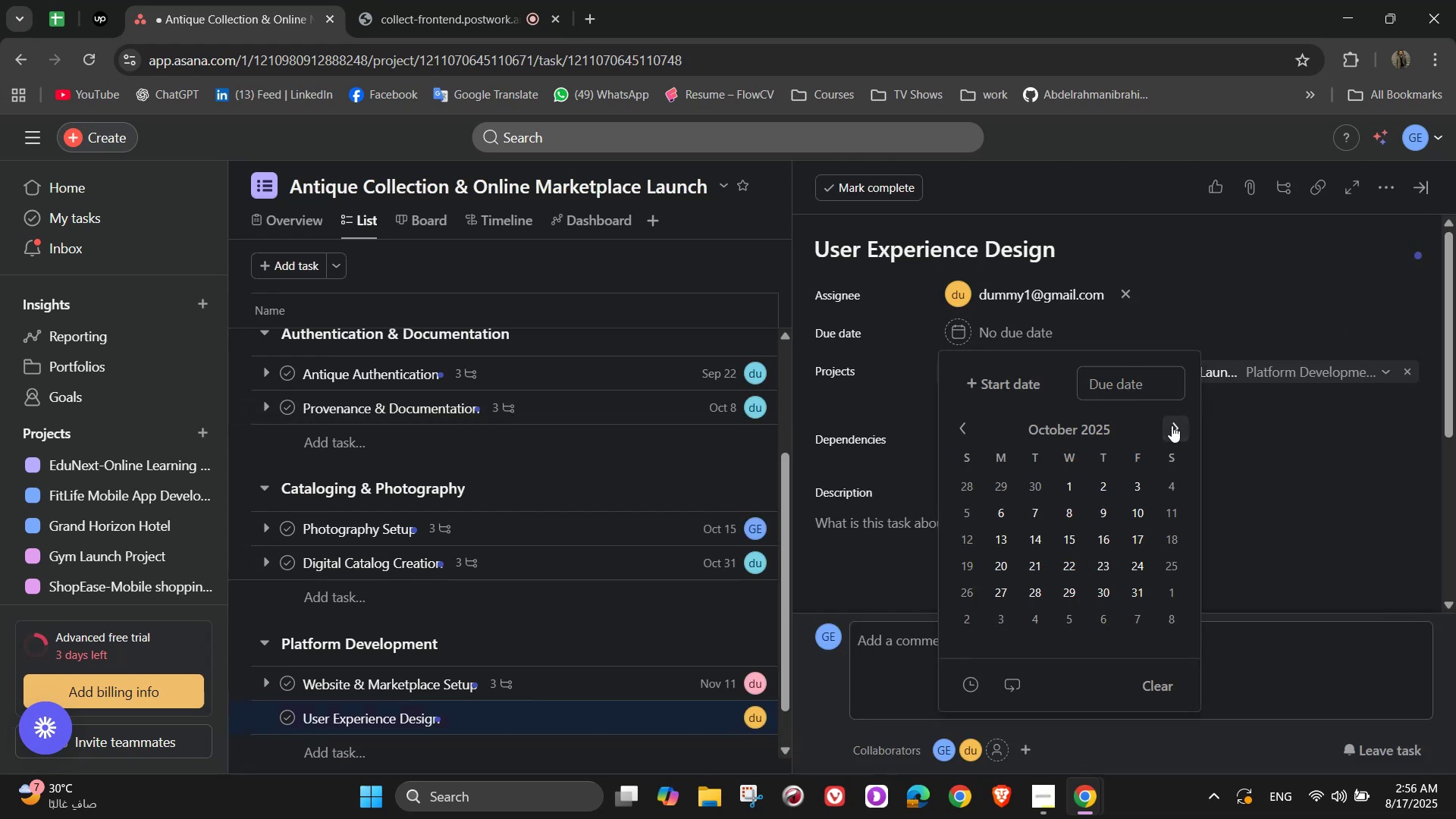 
left_click([1172, 425])
 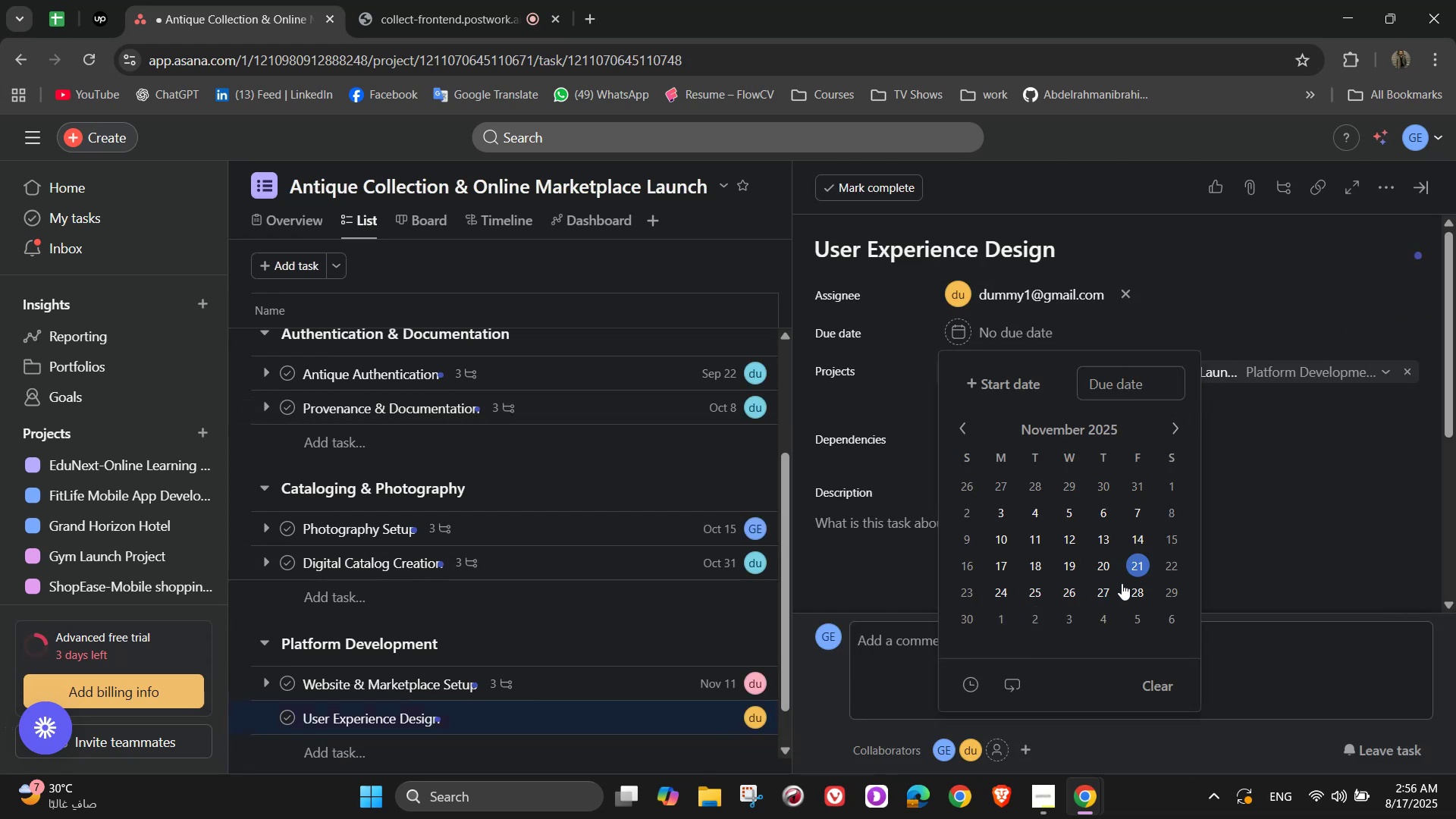 
left_click([1011, 588])
 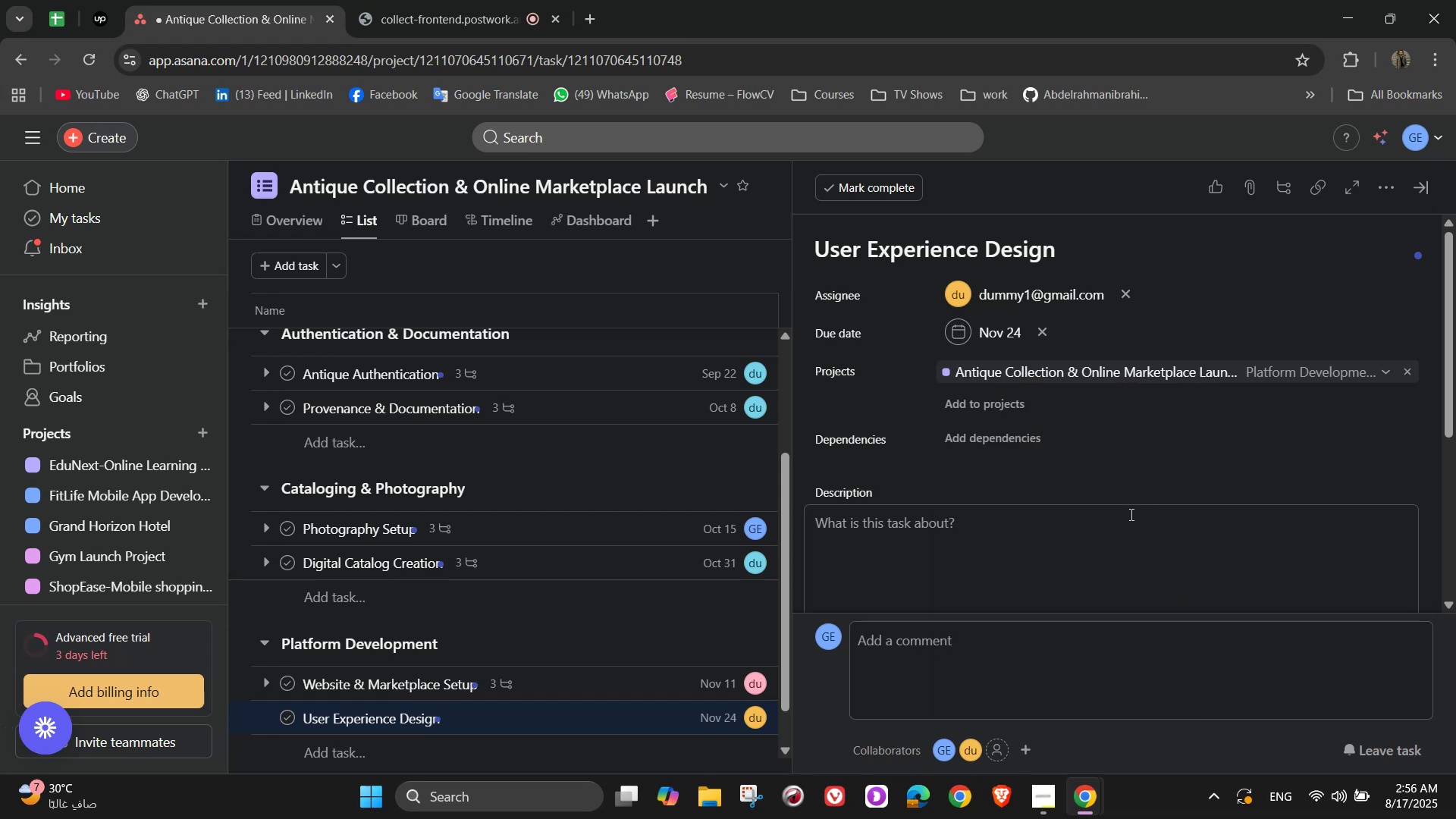 
left_click([1133, 541])
 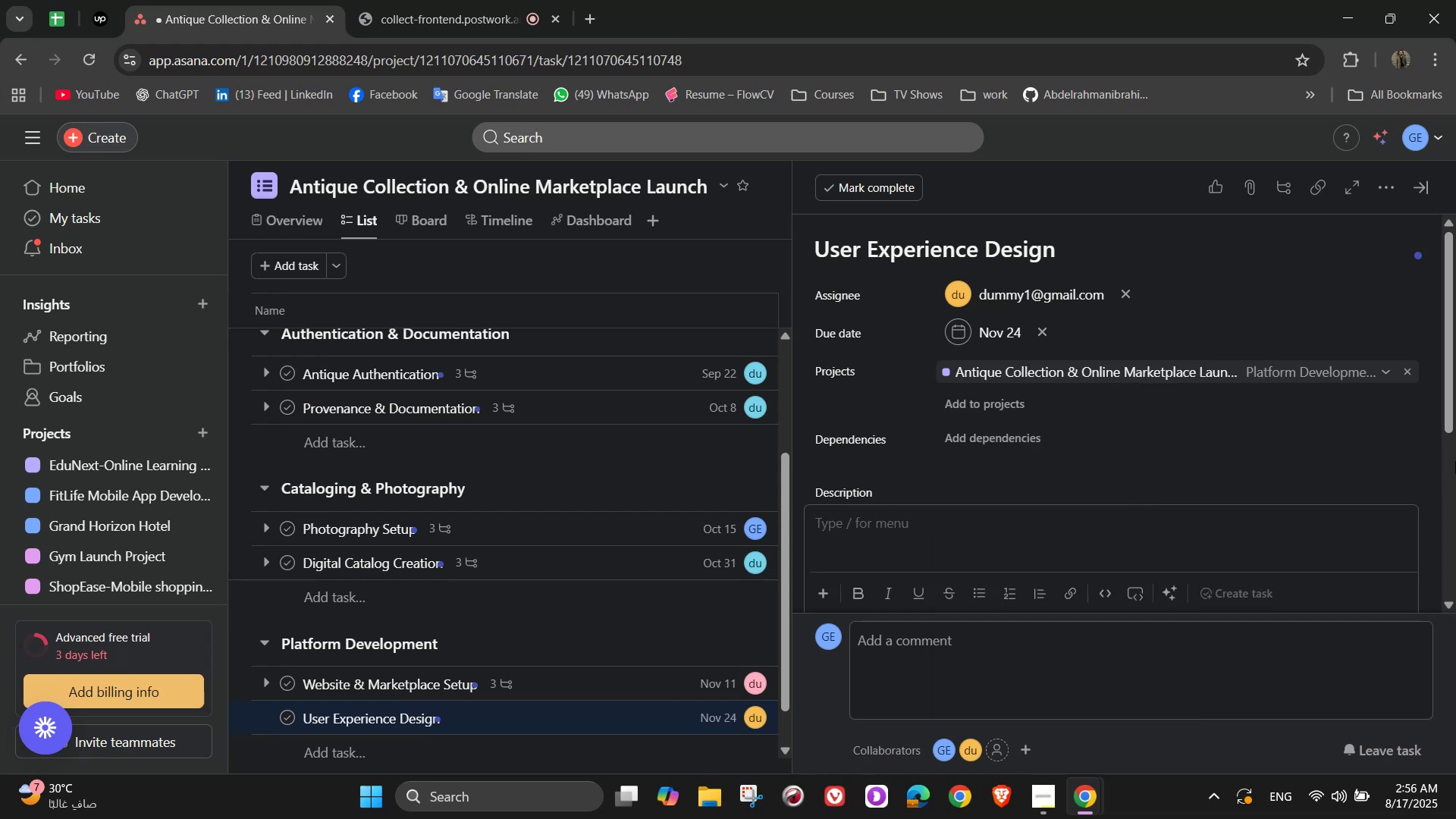 
type(Ensure q[NumLock][NumLock])
key(Backspace)
type(antique browsing fell)
key(Backspace)
key(Backspace)
type(els immersive and premium)
 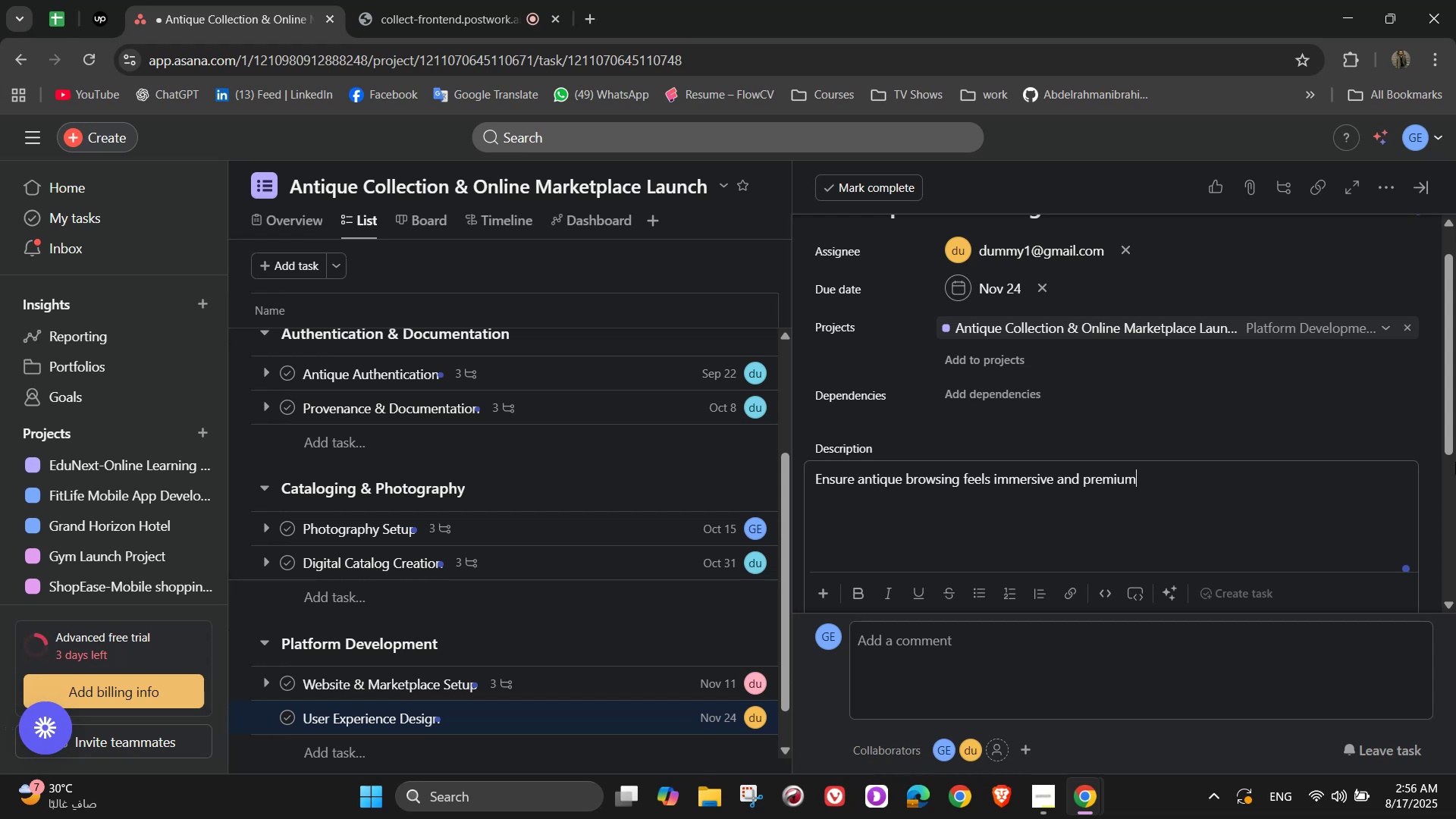 
scroll: coordinate [1251, 456], scroll_direction: down, amount: 4.0
 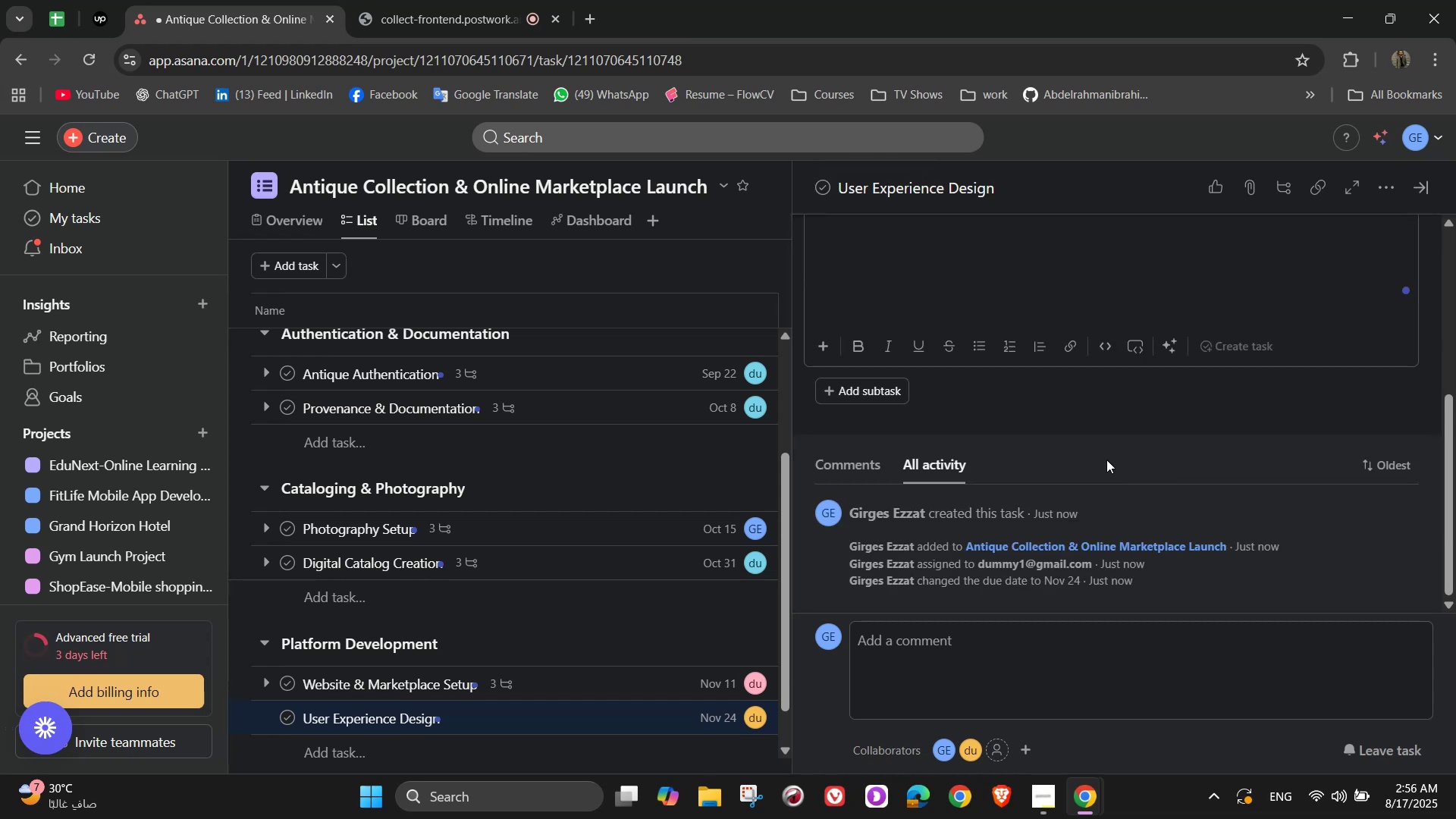 
scroll: coordinate [1071, 441], scroll_direction: up, amount: 1.0
 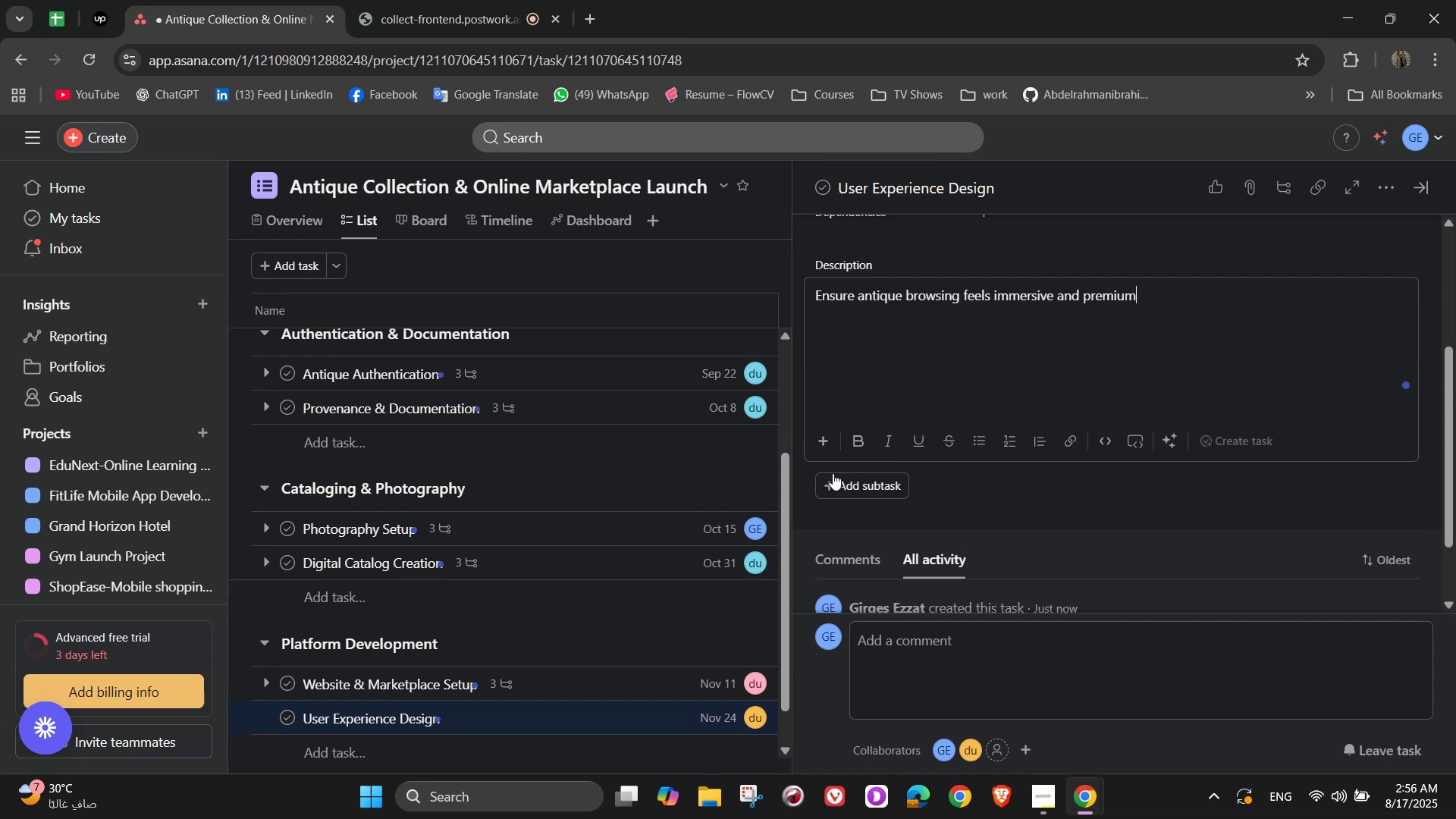 
left_click([849, 479])
 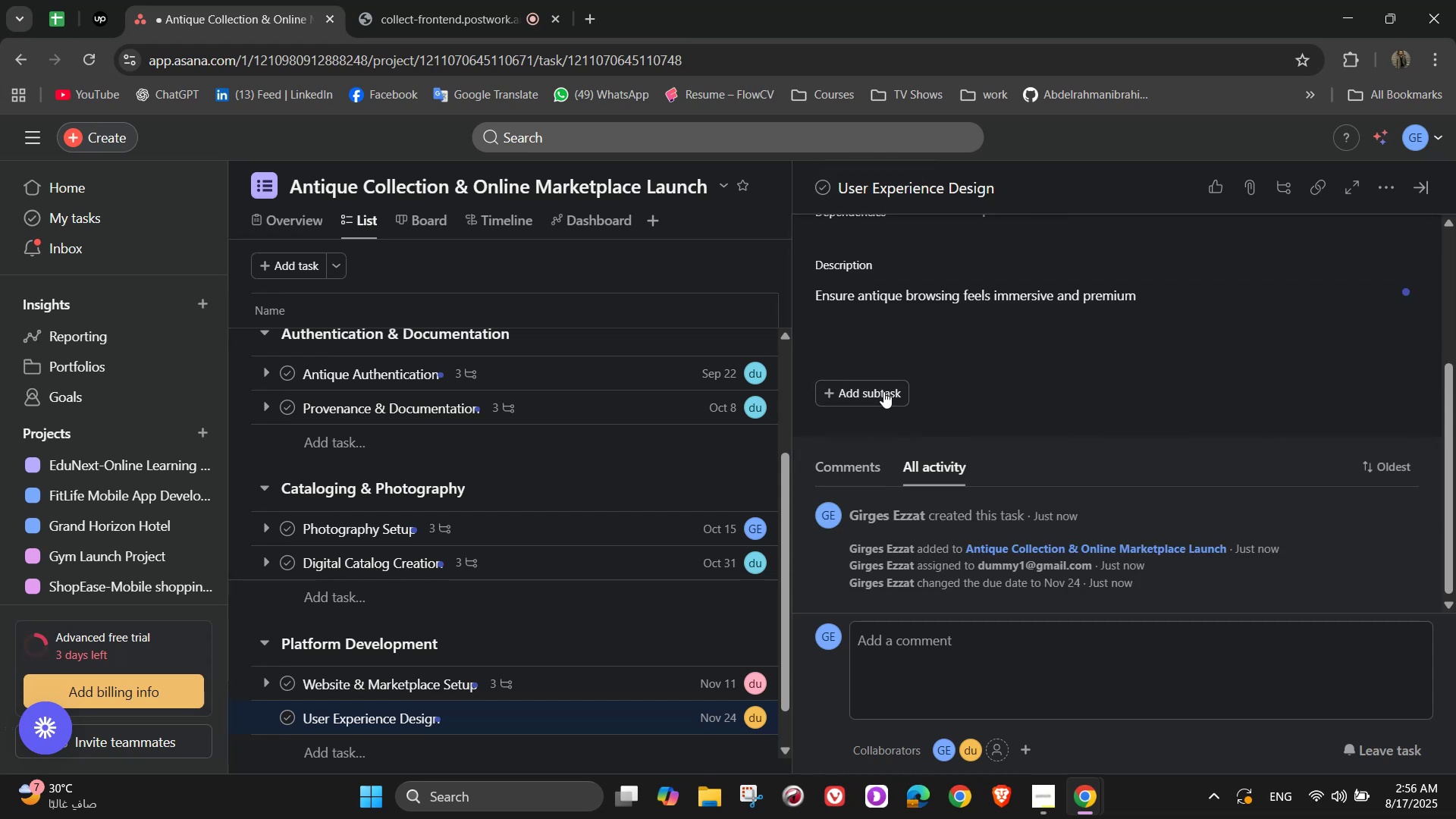 
left_click([880, 388])
 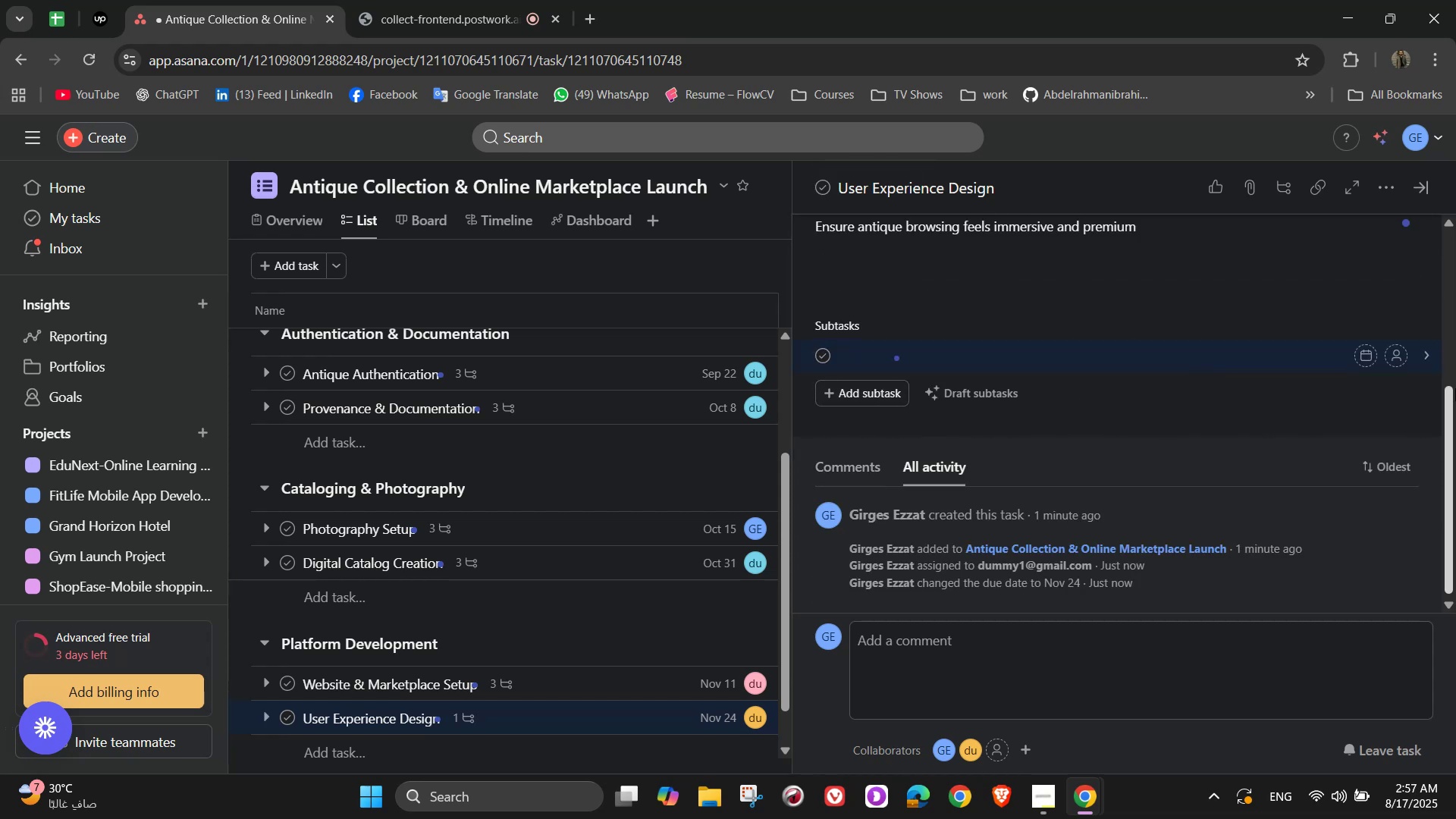 
wait(6.04)
 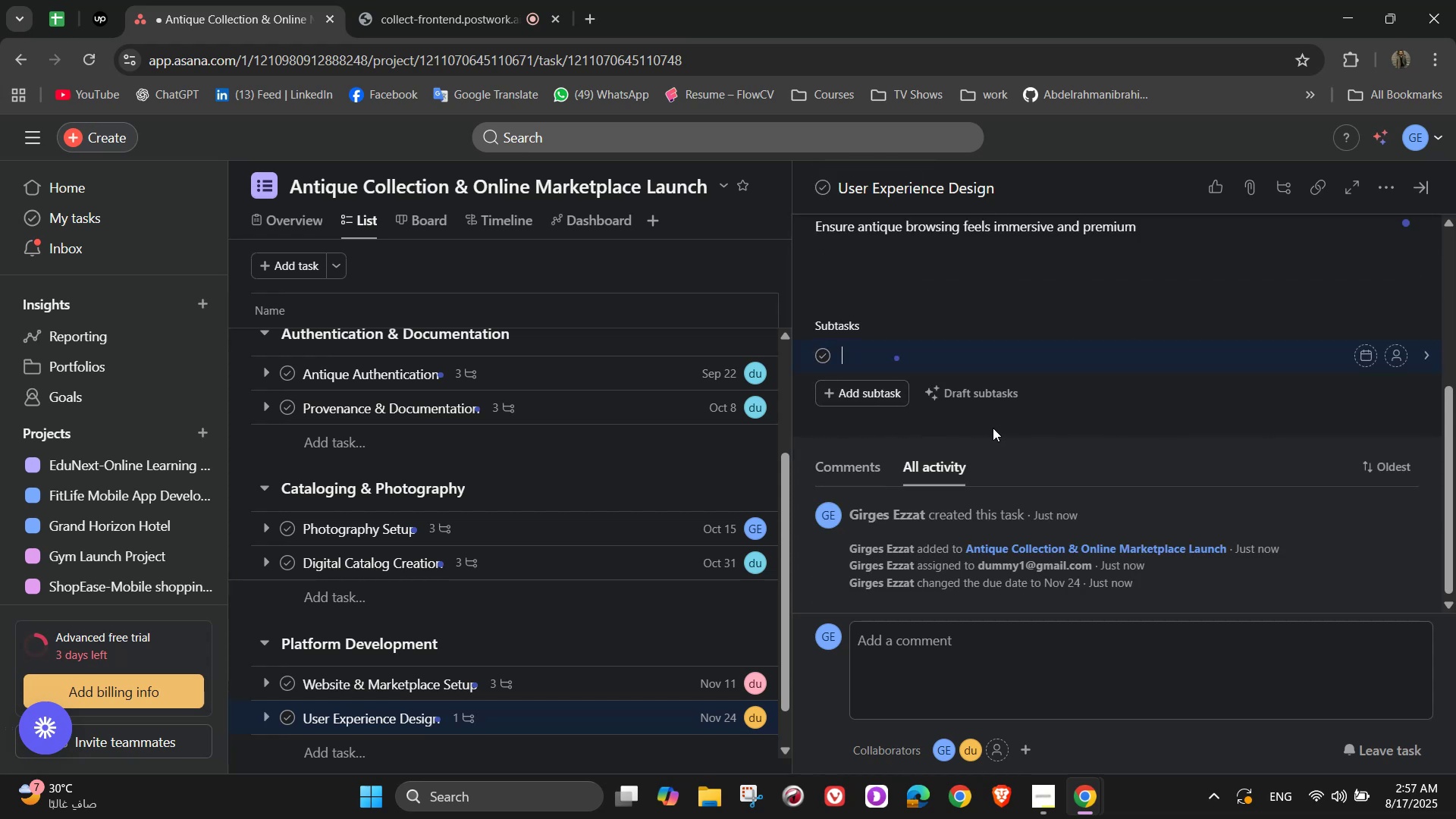 
type(Design antique detail )
 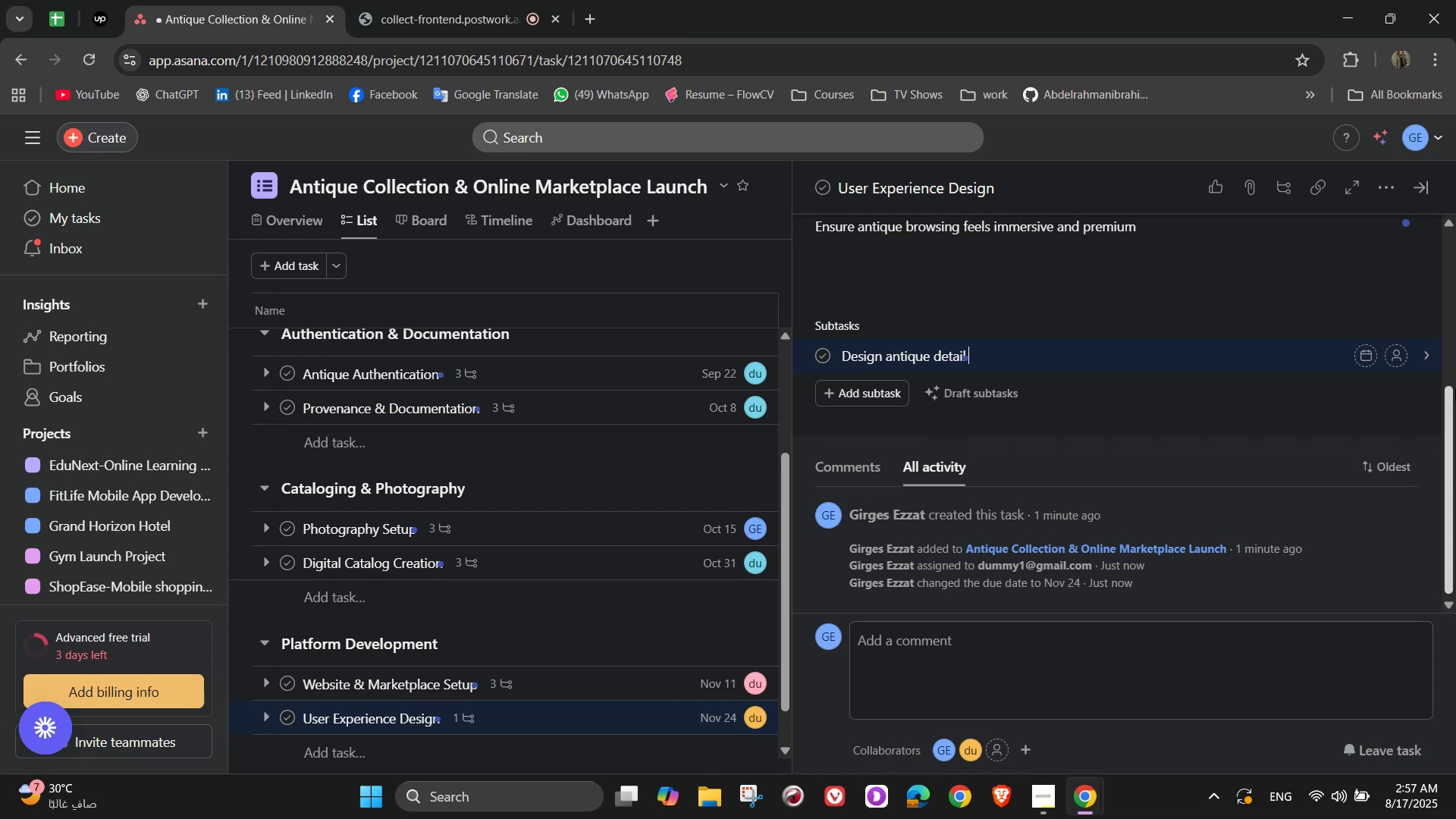 
type(pages)
 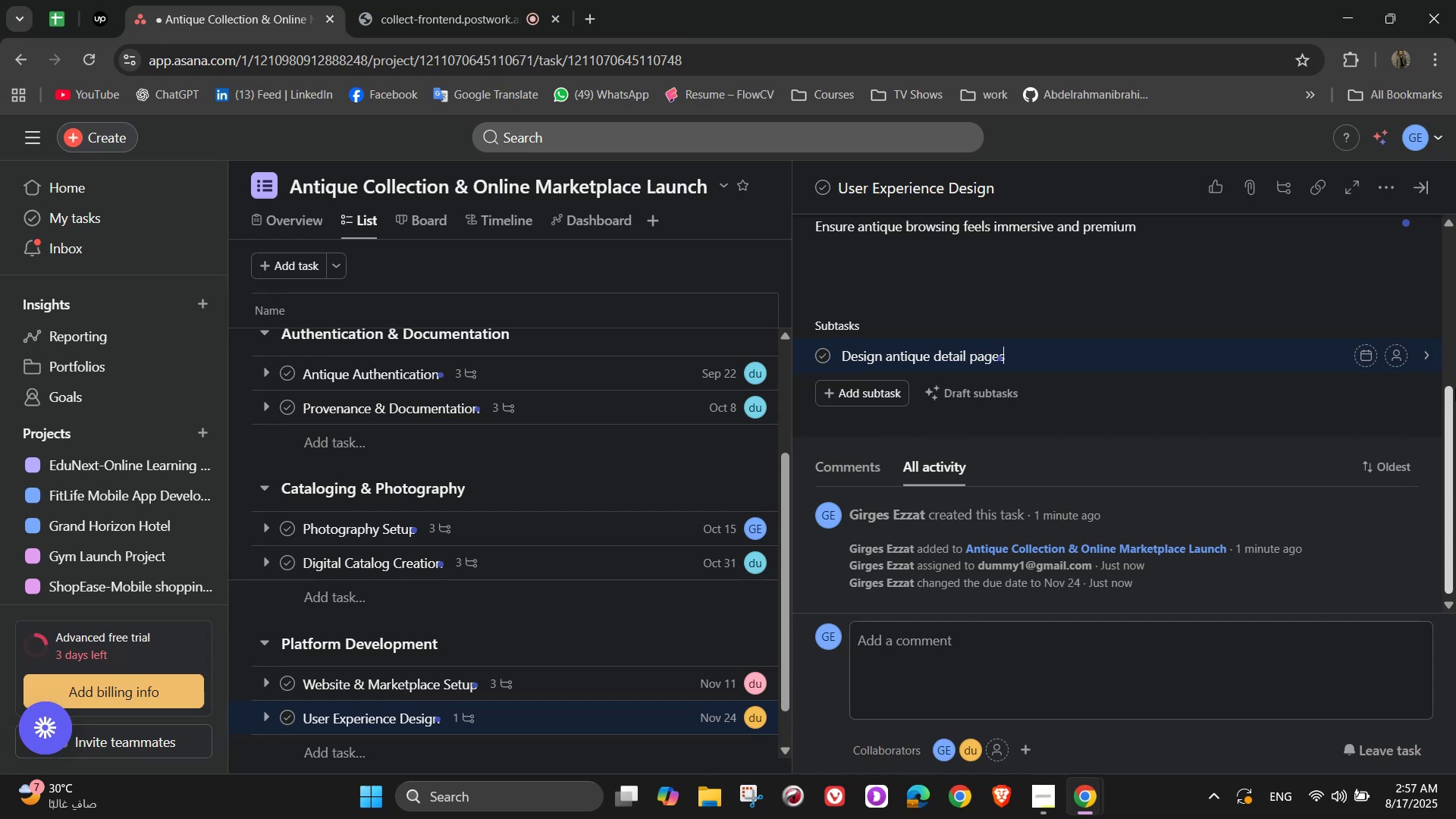 
key(Enter)
 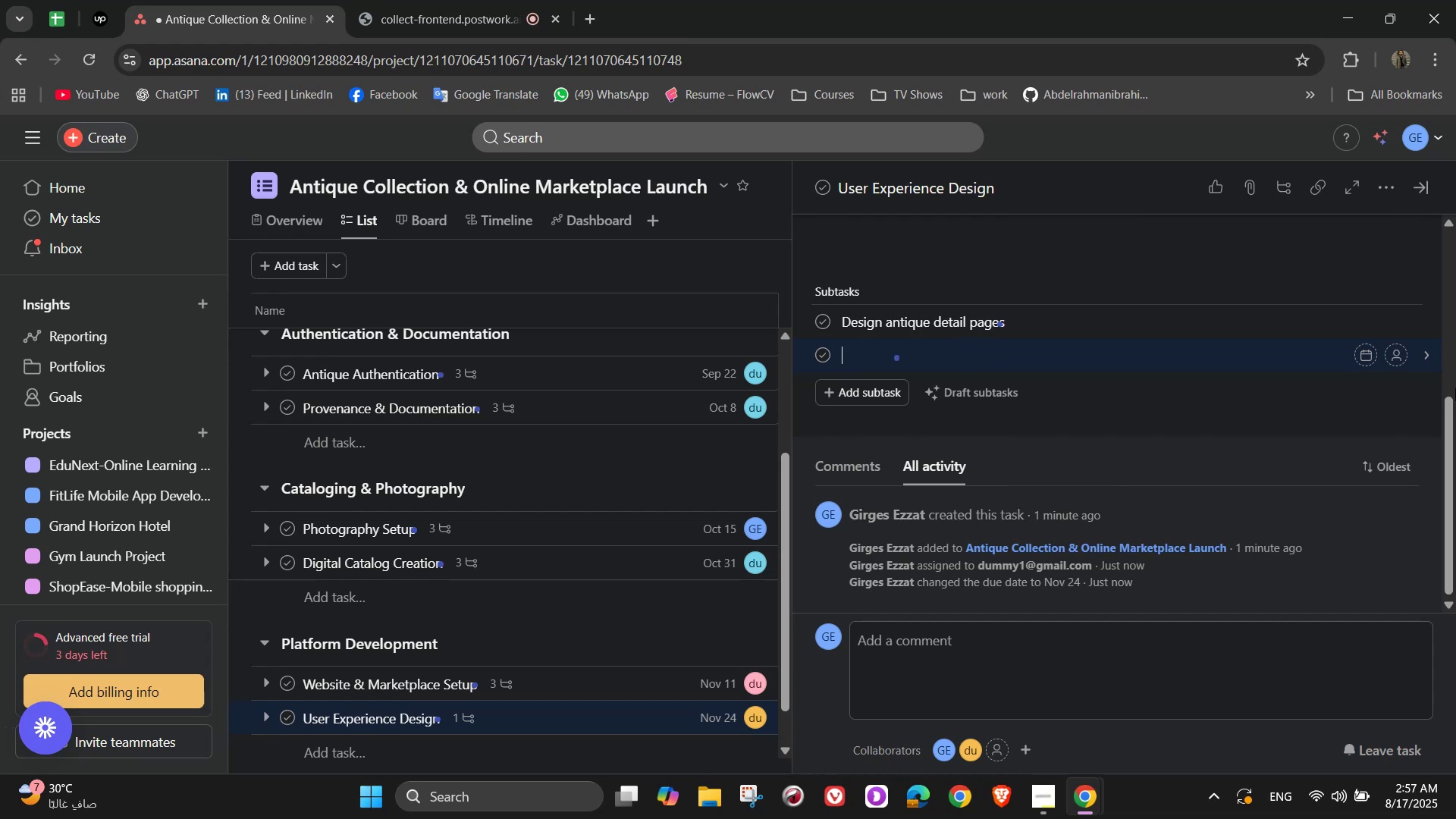 
type(Add 360 pr)
key(Backspace)
key(Backspace)
type(degree product view feature)
key(NumpadEnter)
 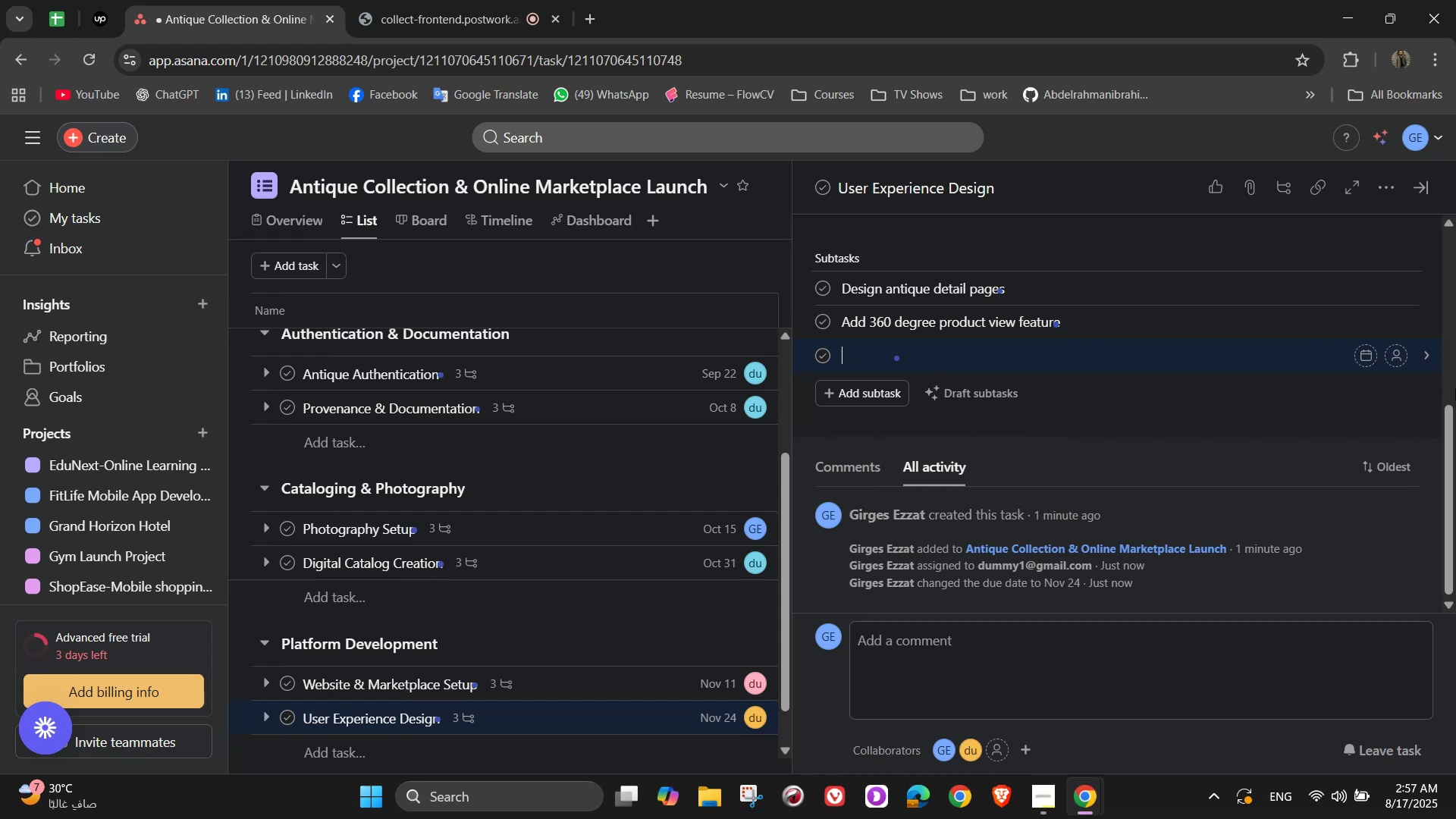 
wait(12.38)
 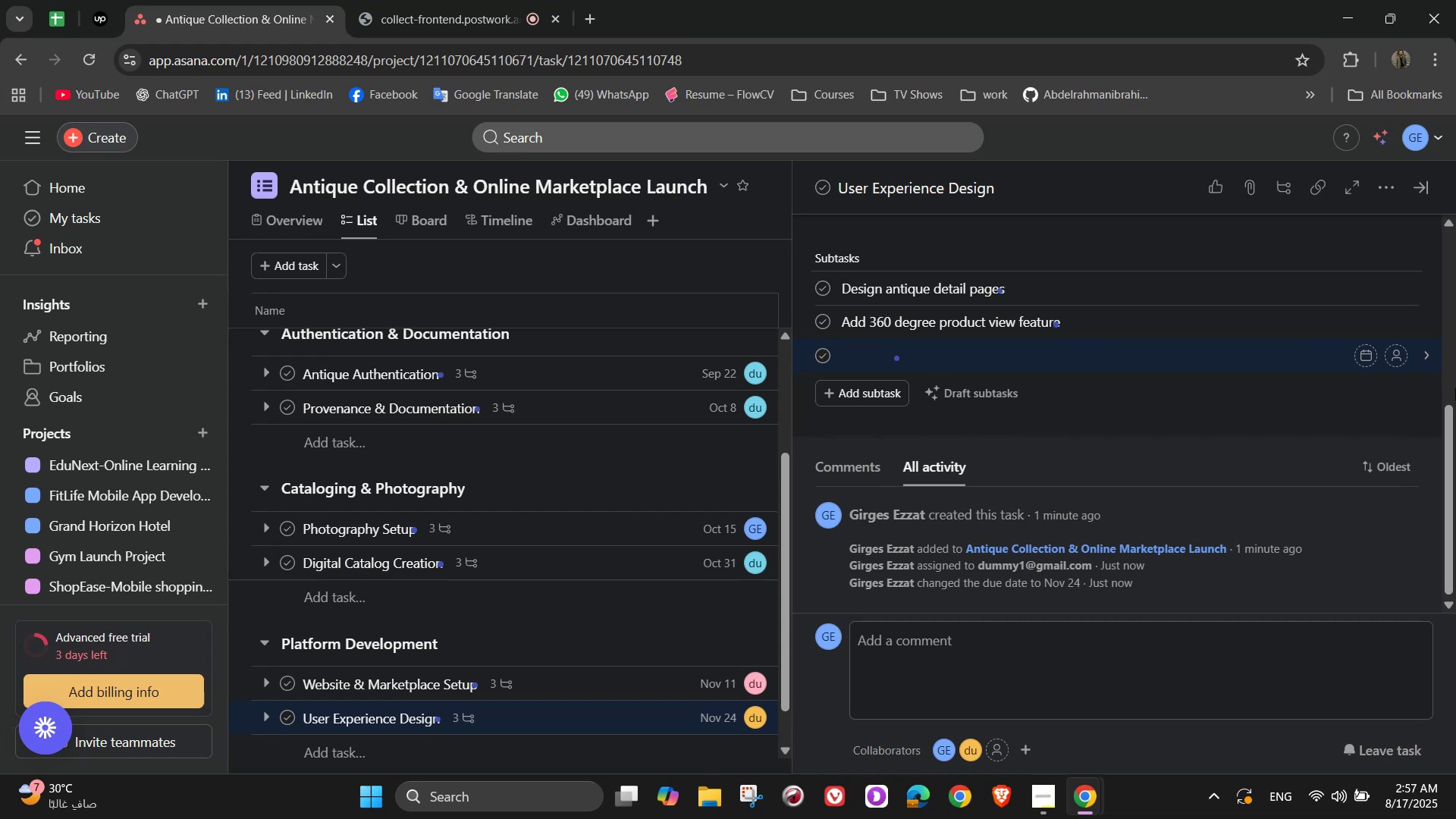 
type(Test webiste )
key(Backspace)
key(Backspace)
key(Backspace)
key(Backspace)
key(Backspace)
type(site speed & usan)
key(Backspace)
type(bility)
 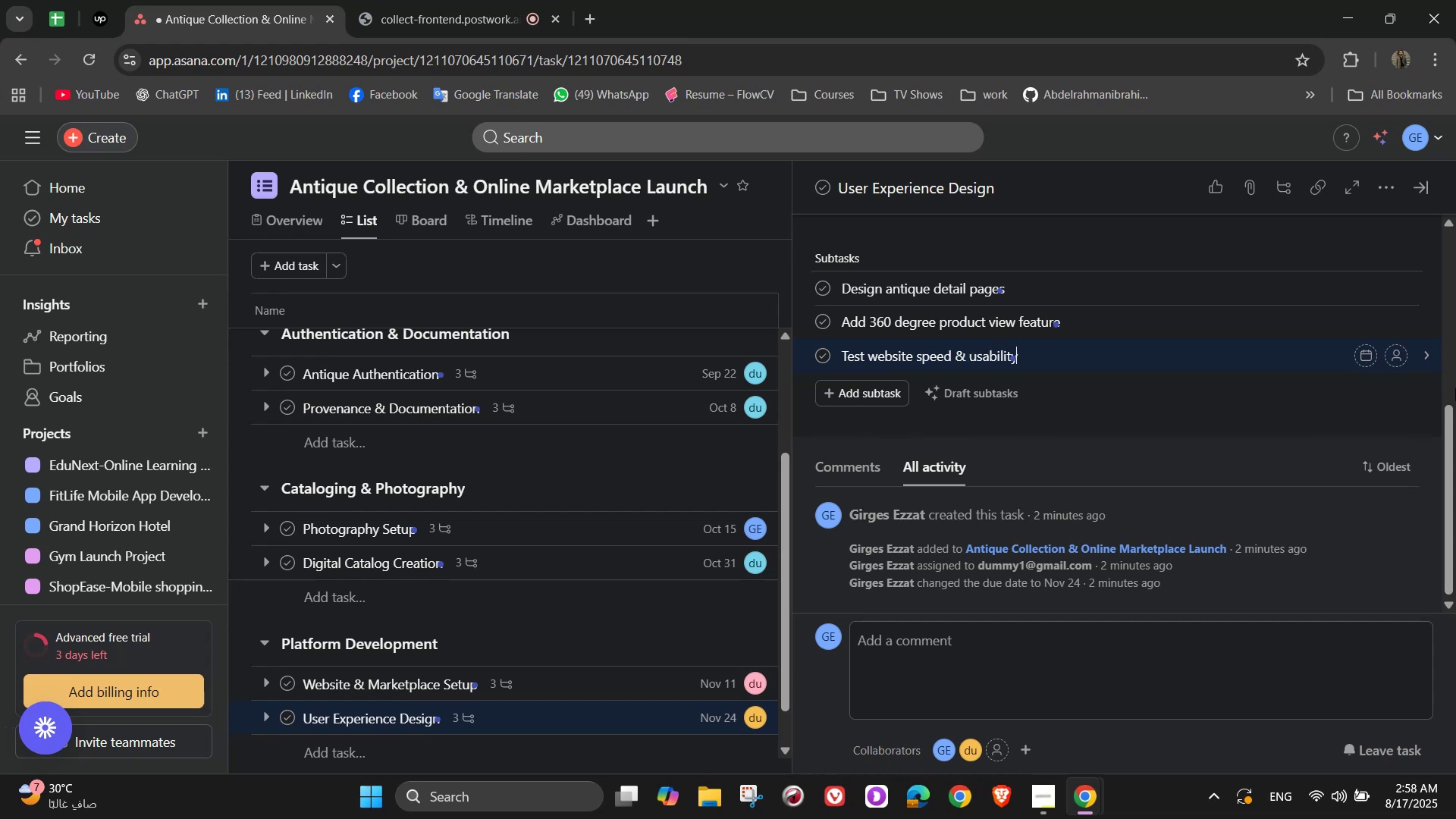 
left_click([1392, 287])
 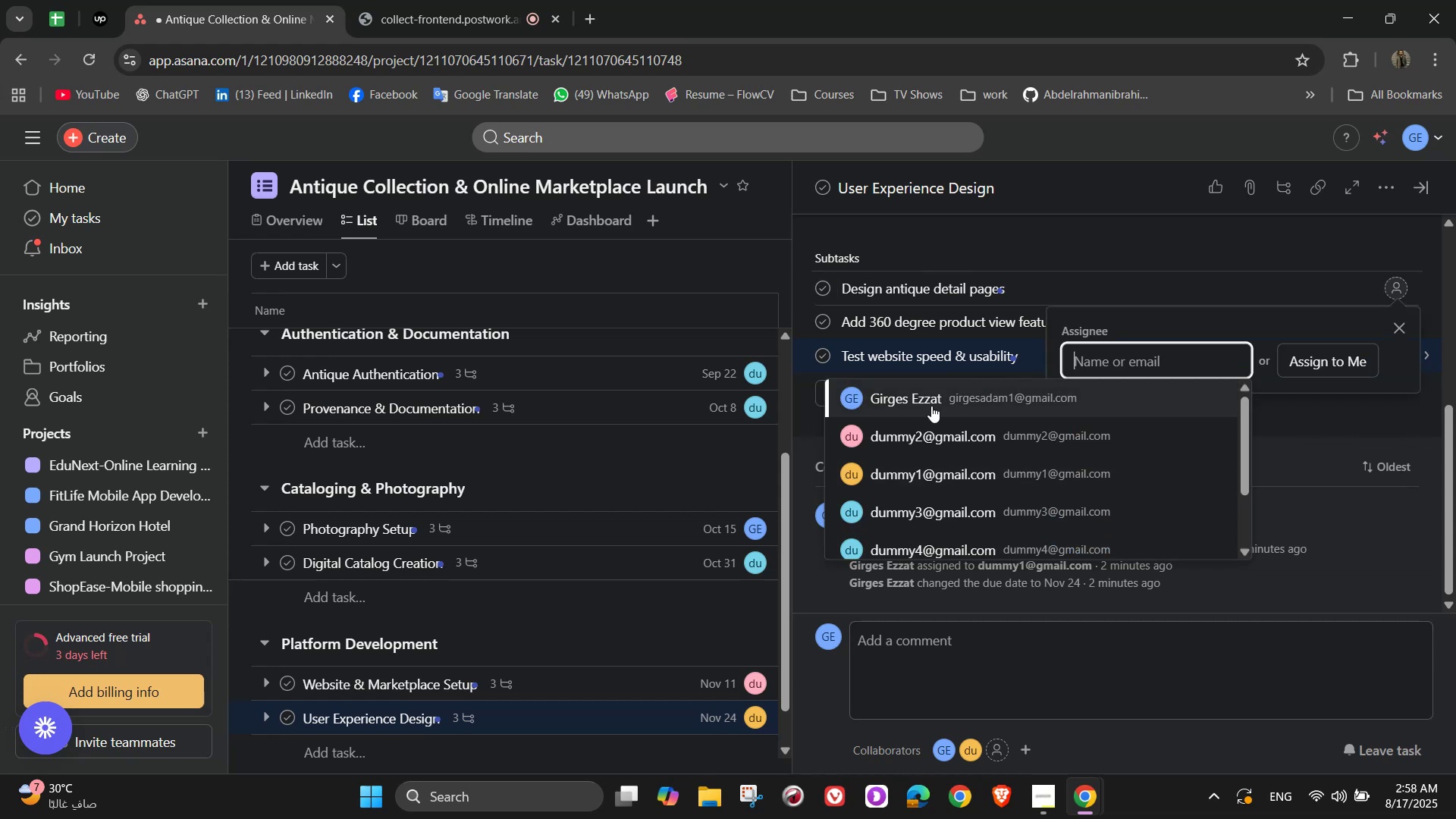 
left_click([927, 504])
 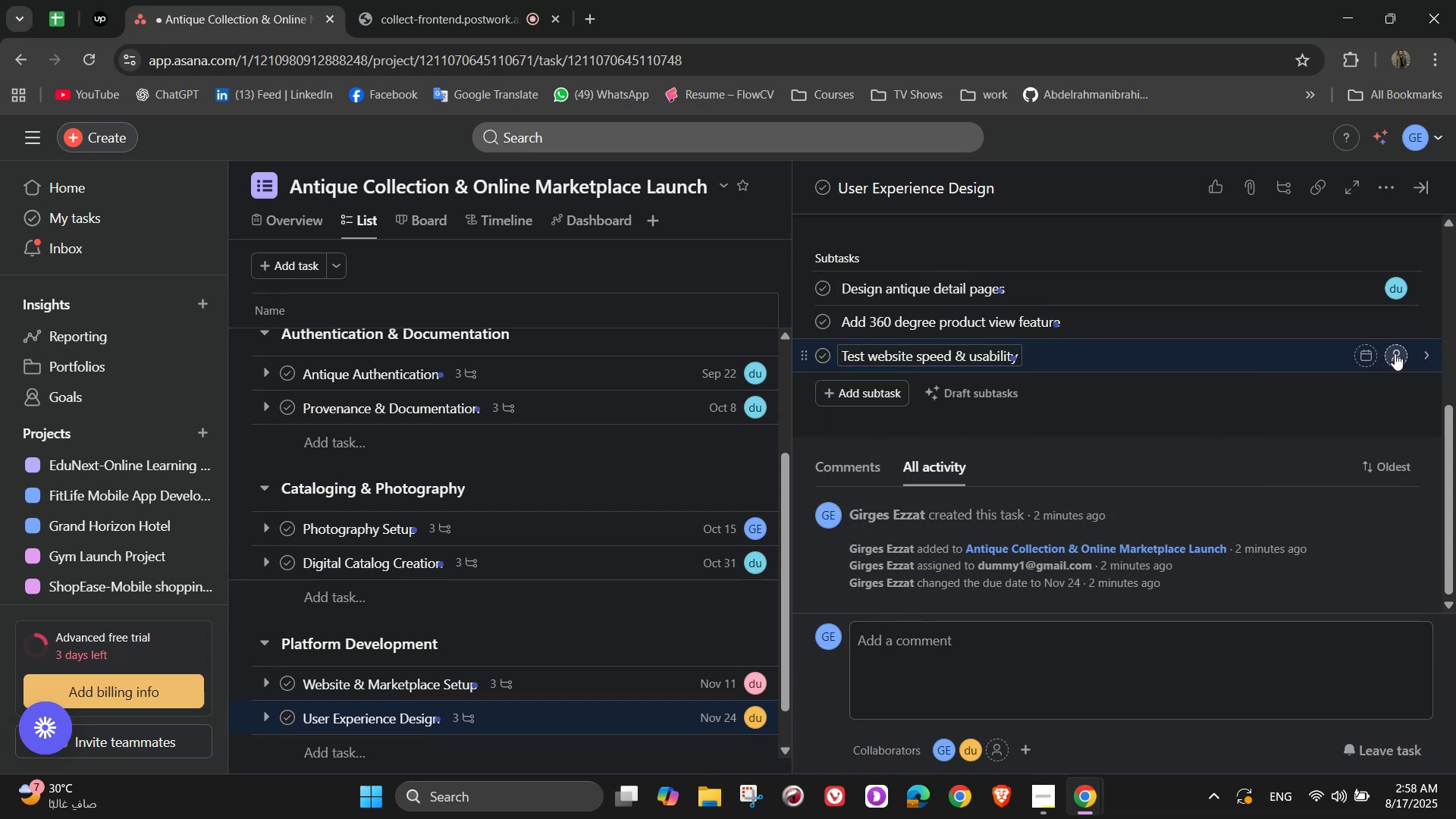 
left_click([1394, 326])
 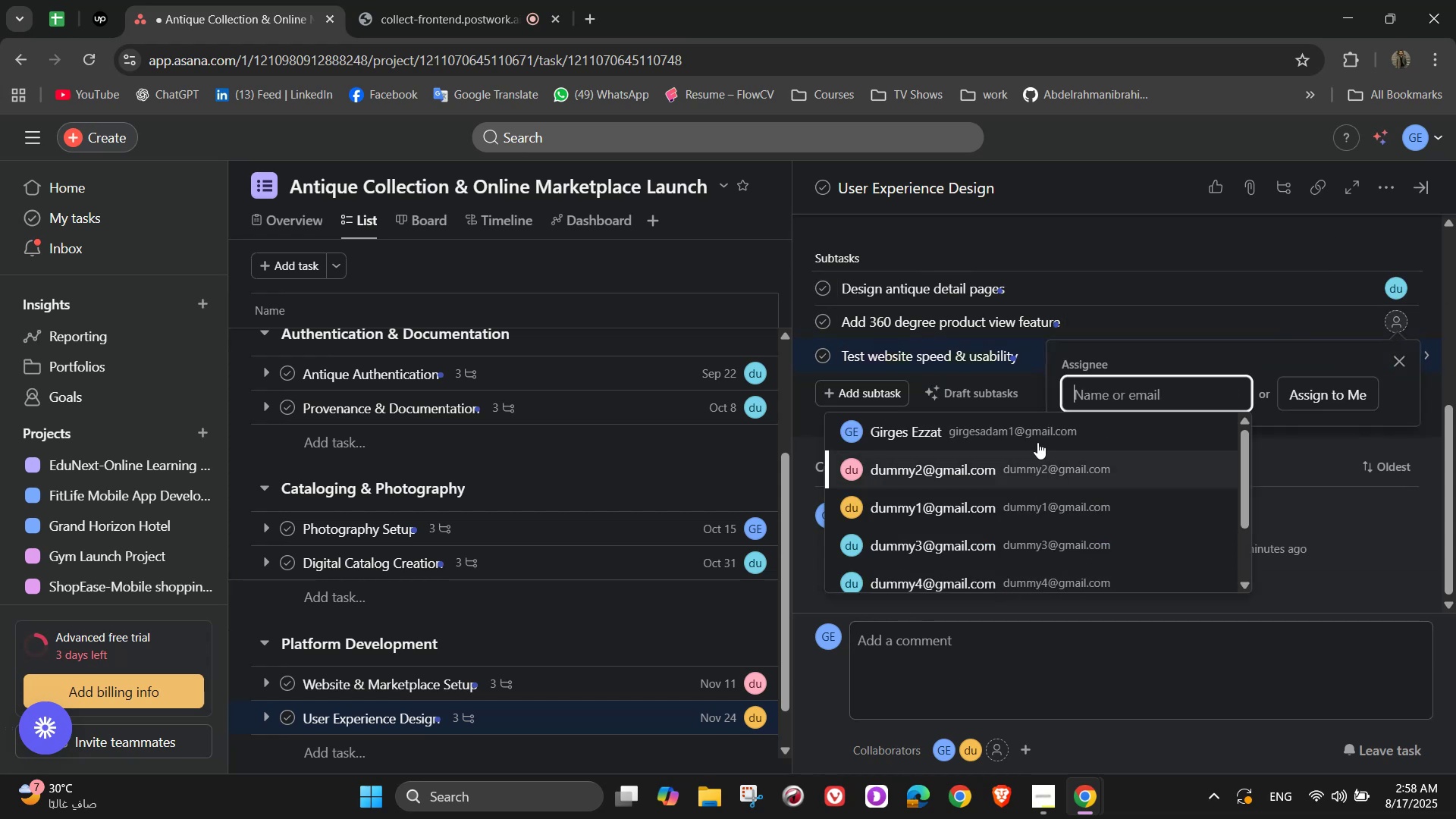 
left_click([1032, 419])
 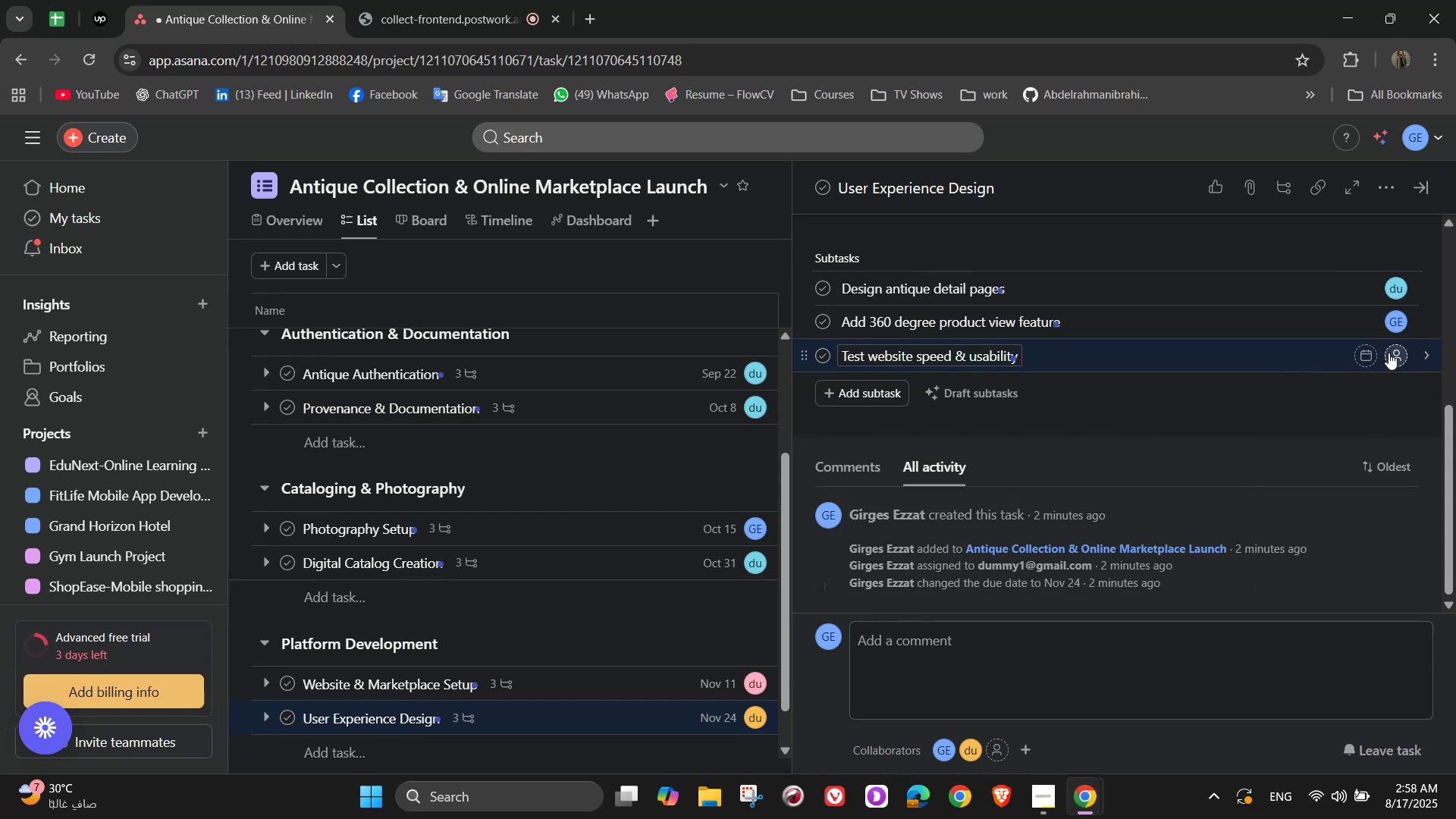 
left_click([1399, 353])
 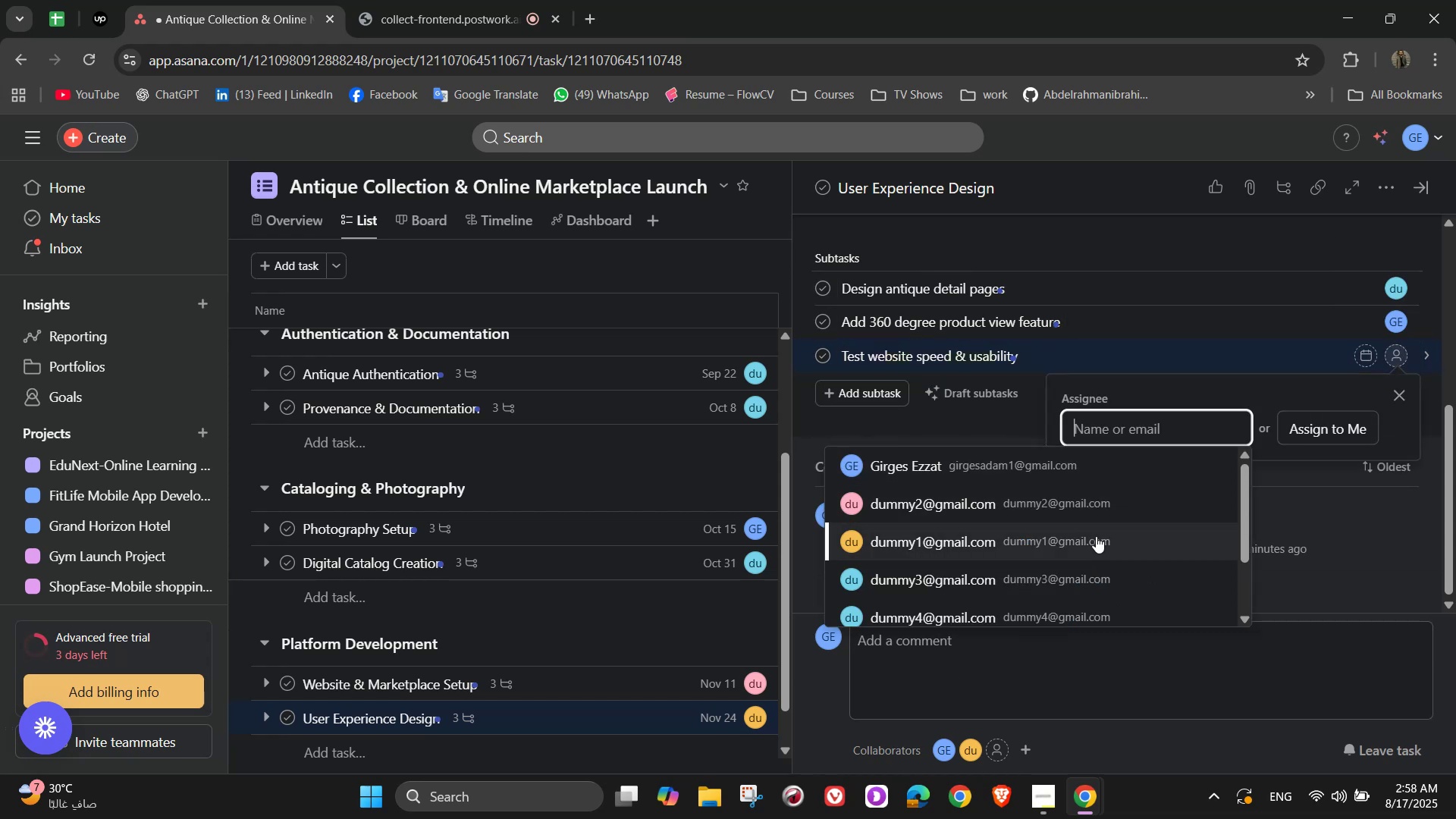 
left_click([1096, 536])
 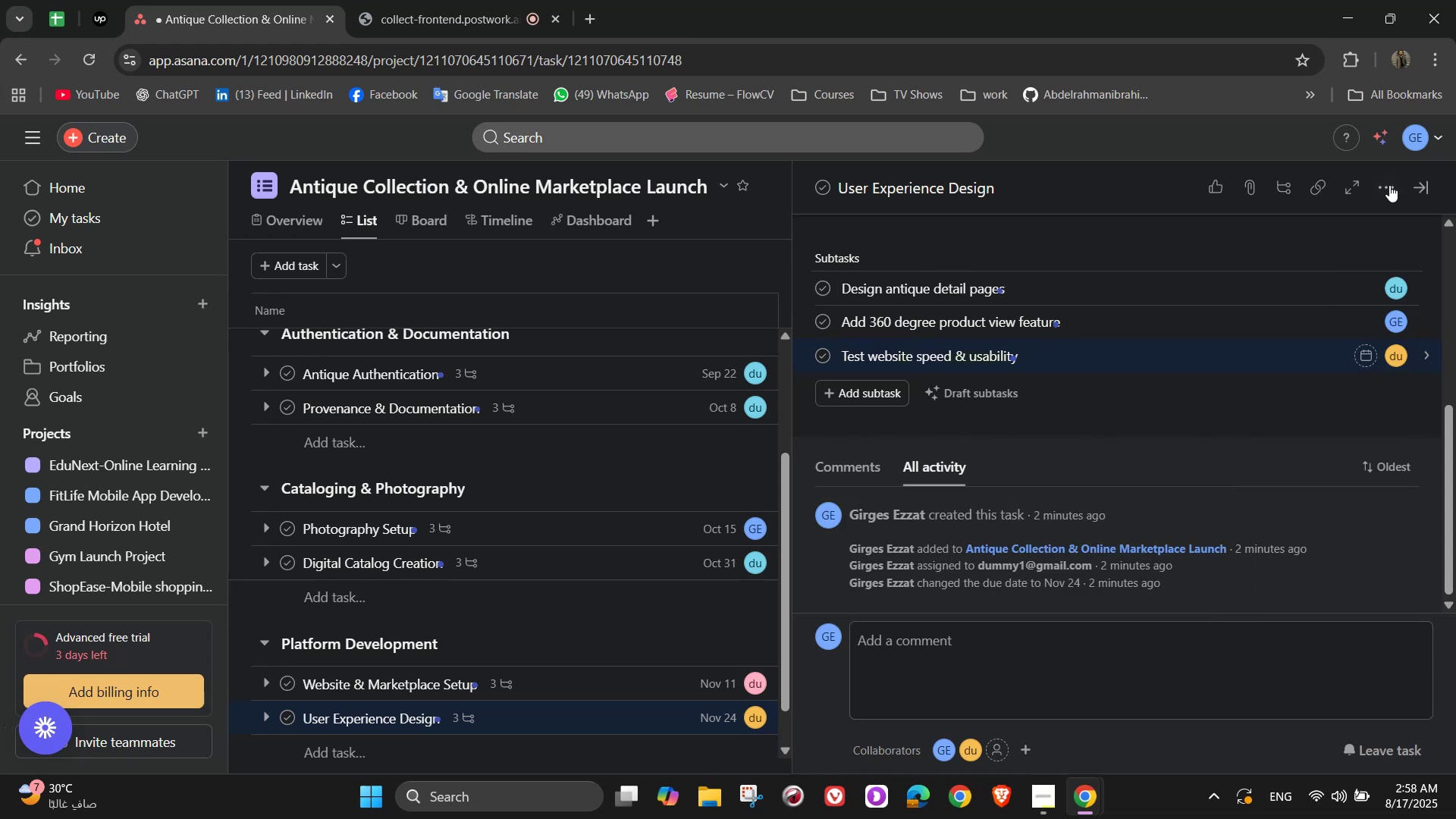 
left_click([1405, 185])
 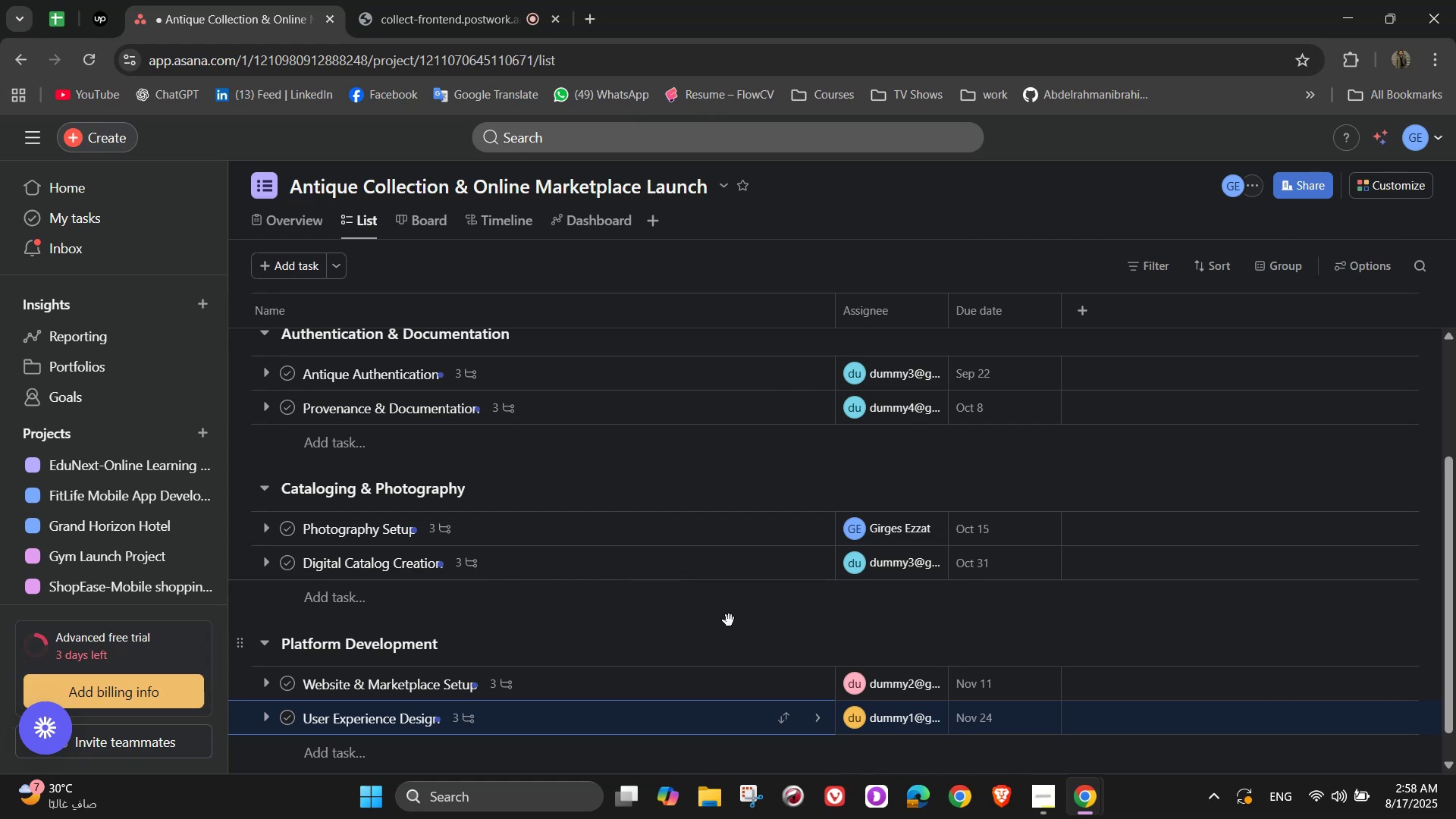 
scroll: coordinate [729, 620], scroll_direction: down, amount: 5.0
 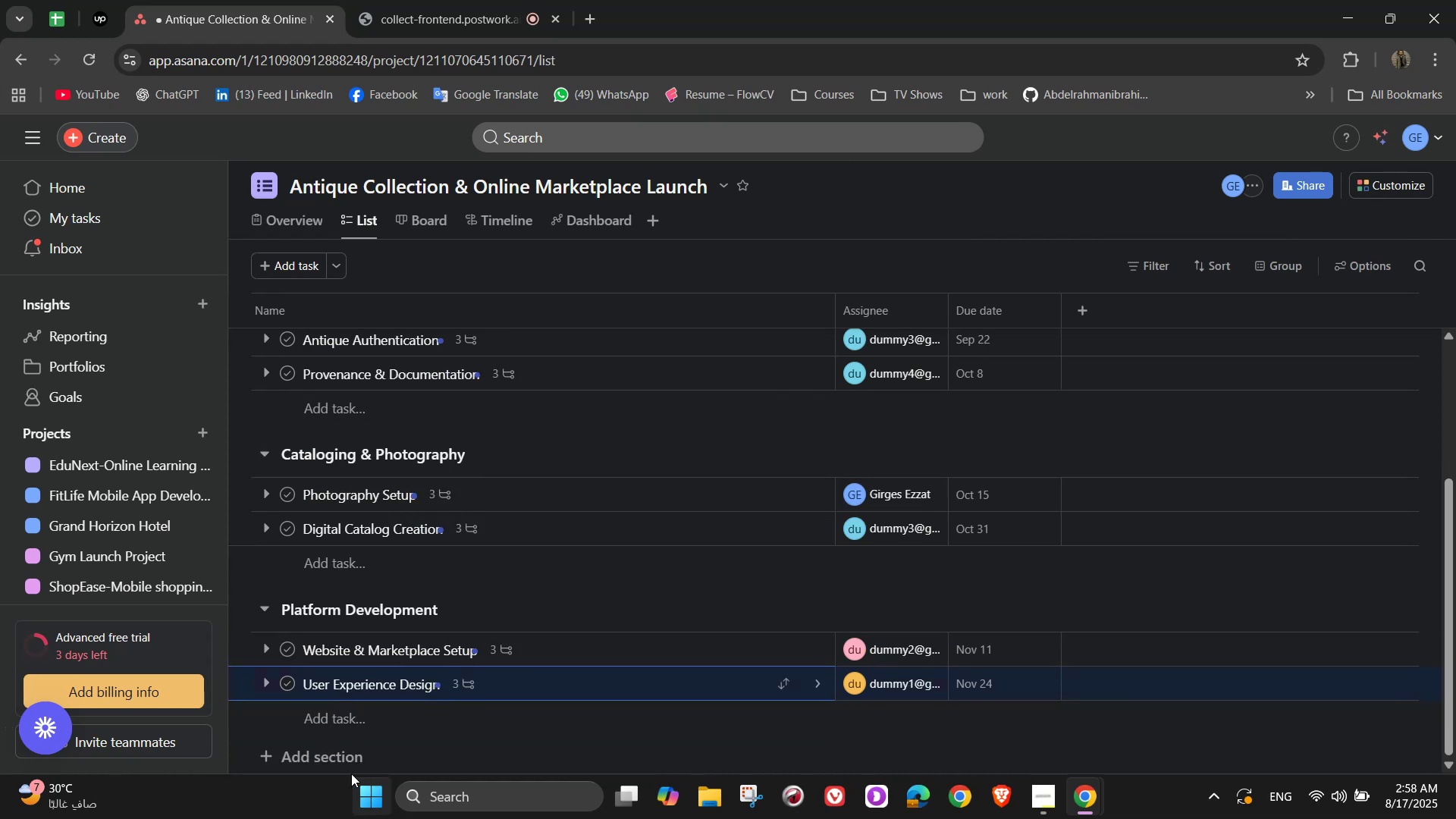 
left_click([328, 755])
 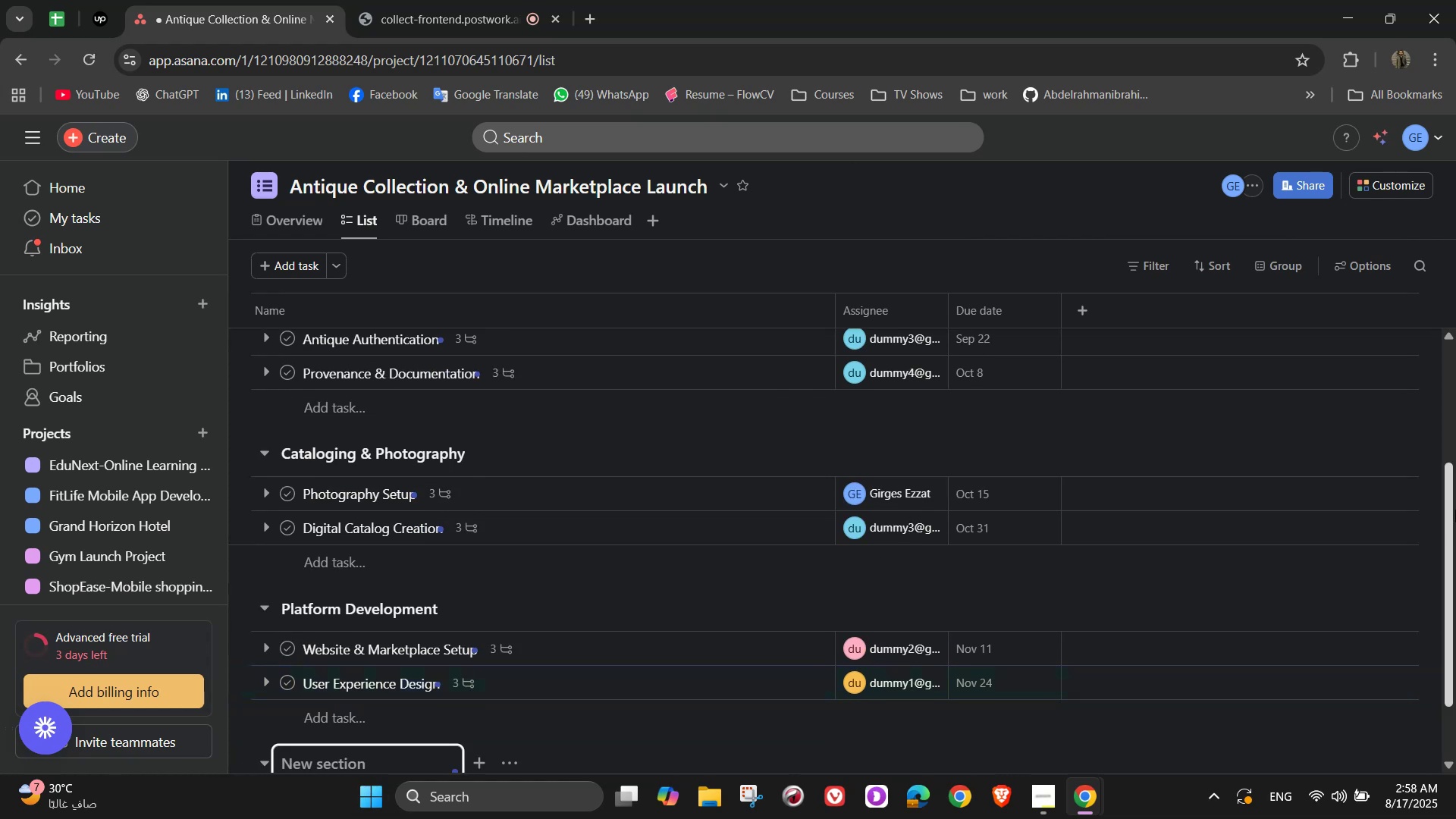 
type(Marketing & )
 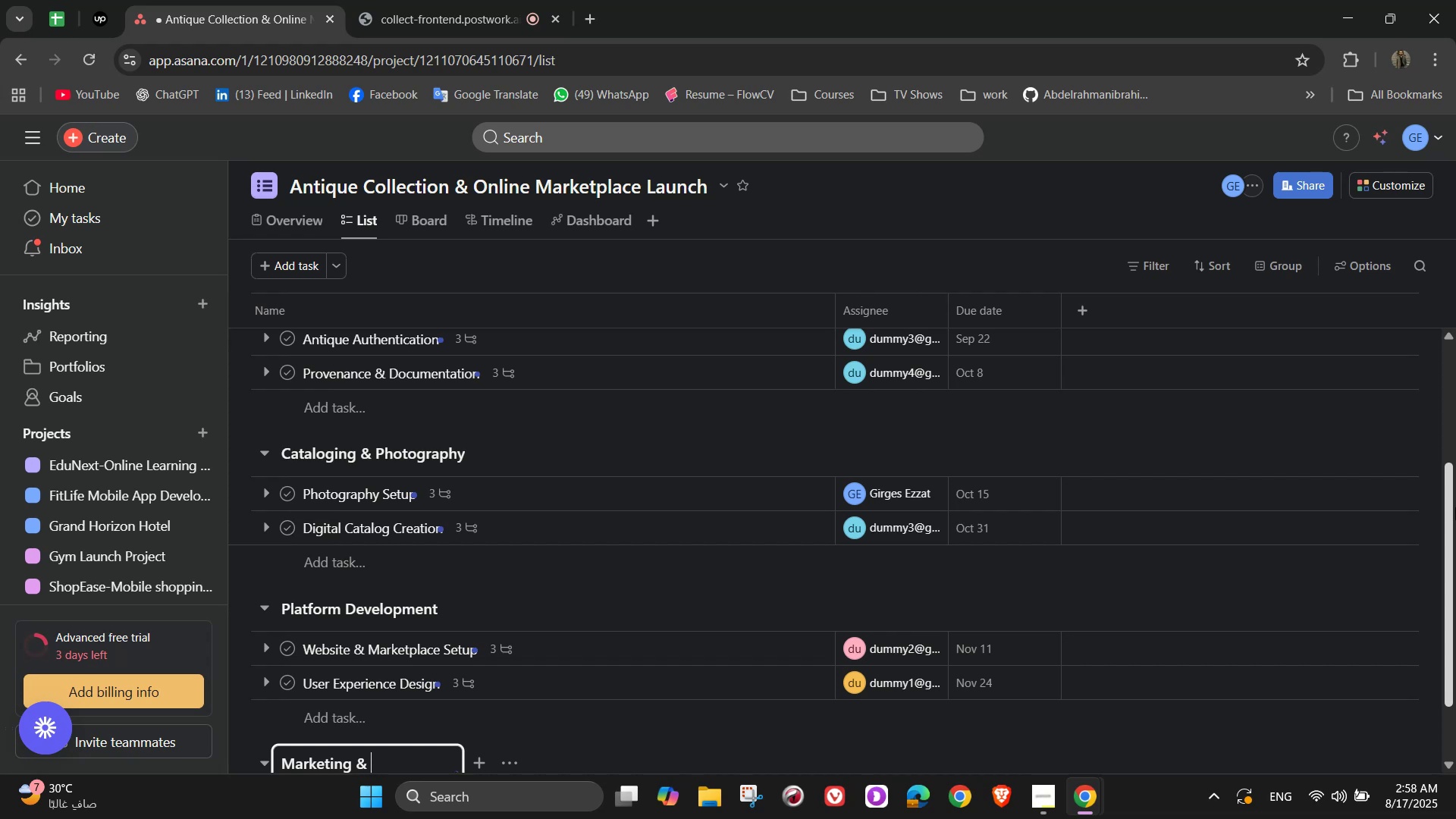 
wait(7.7)
 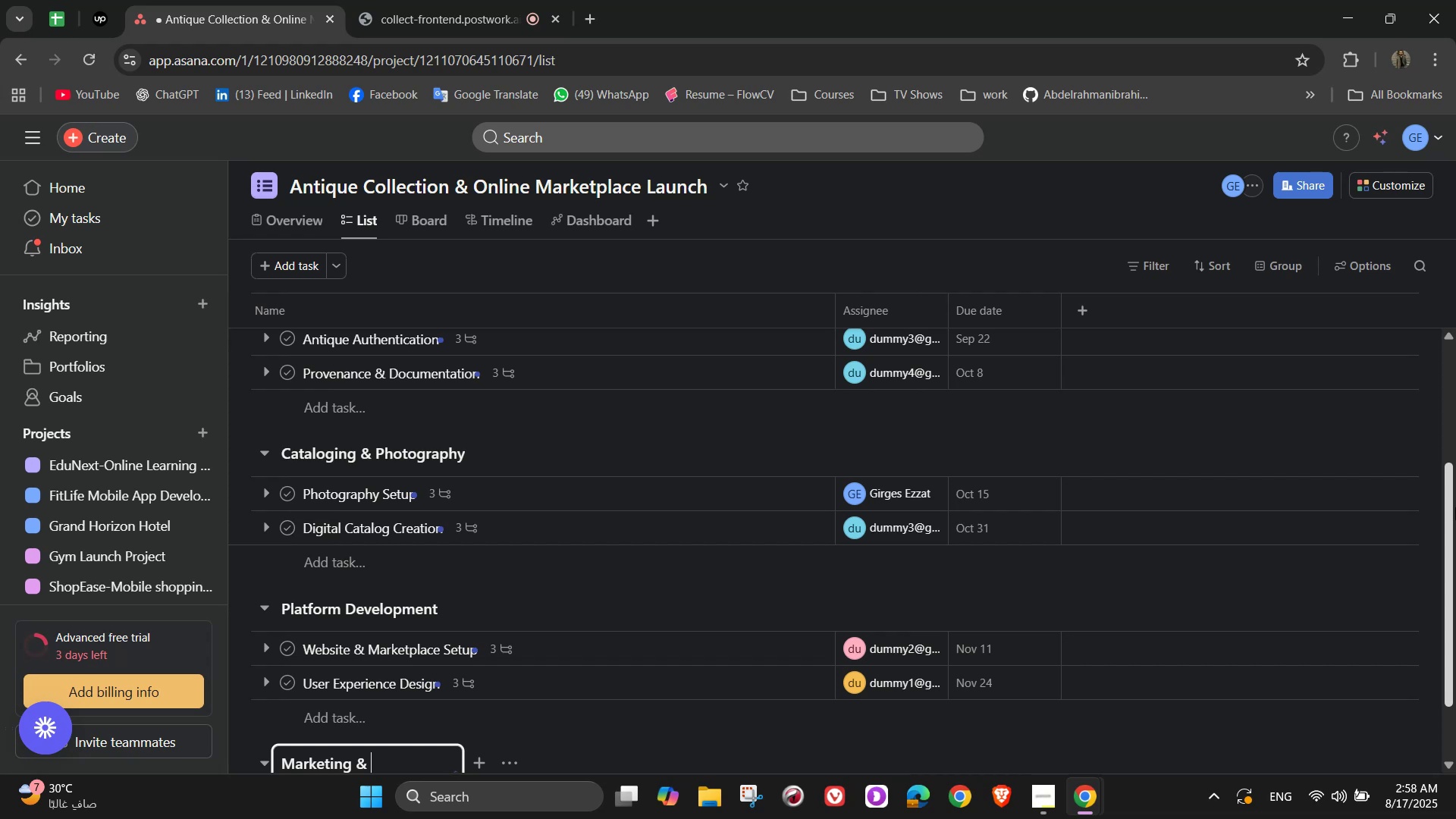 
type(Outra)
key(Backspace)
type(each)
 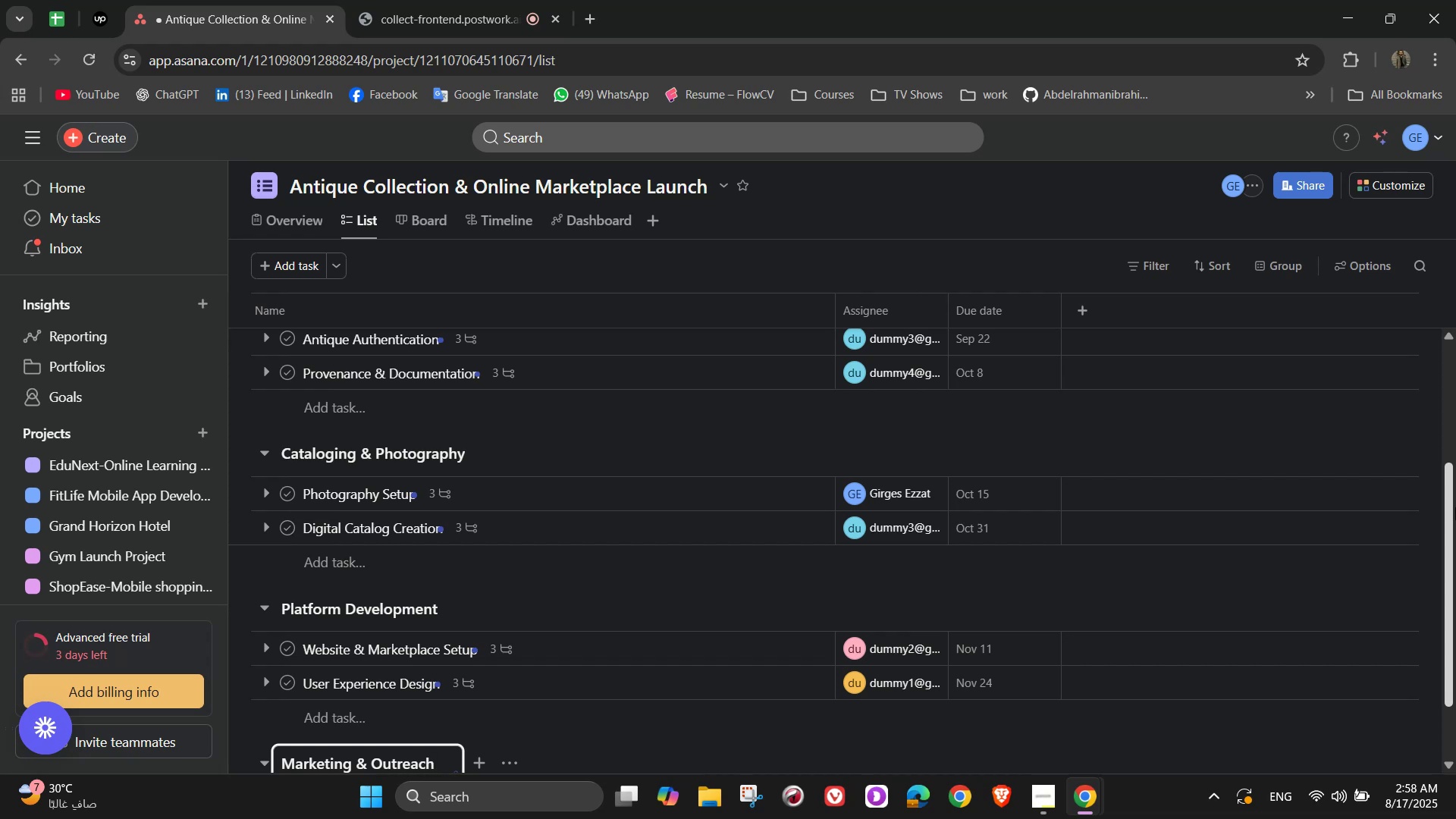 
scroll: coordinate [774, 671], scroll_direction: down, amount: 4.0
 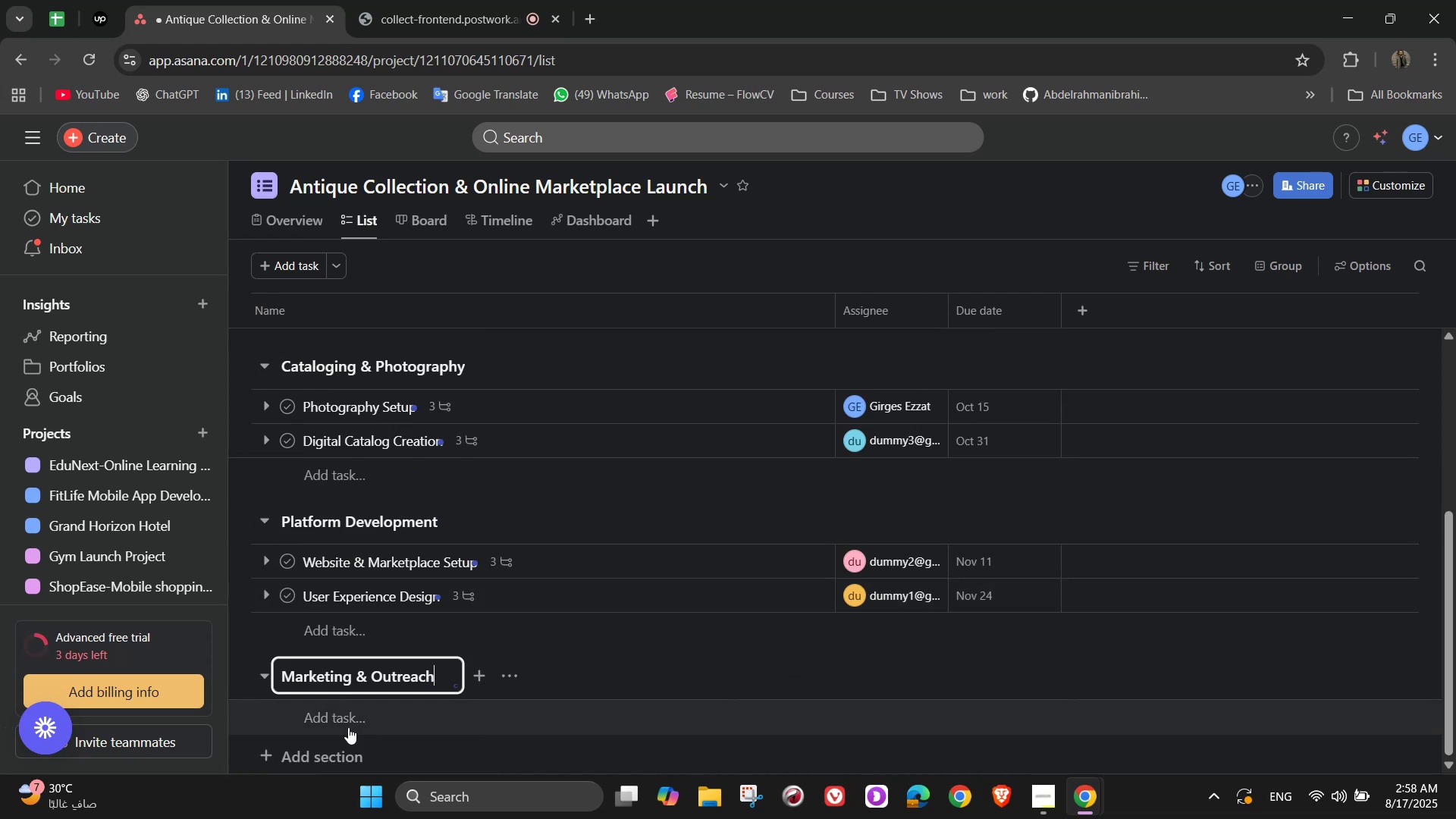 
left_click([348, 727])
 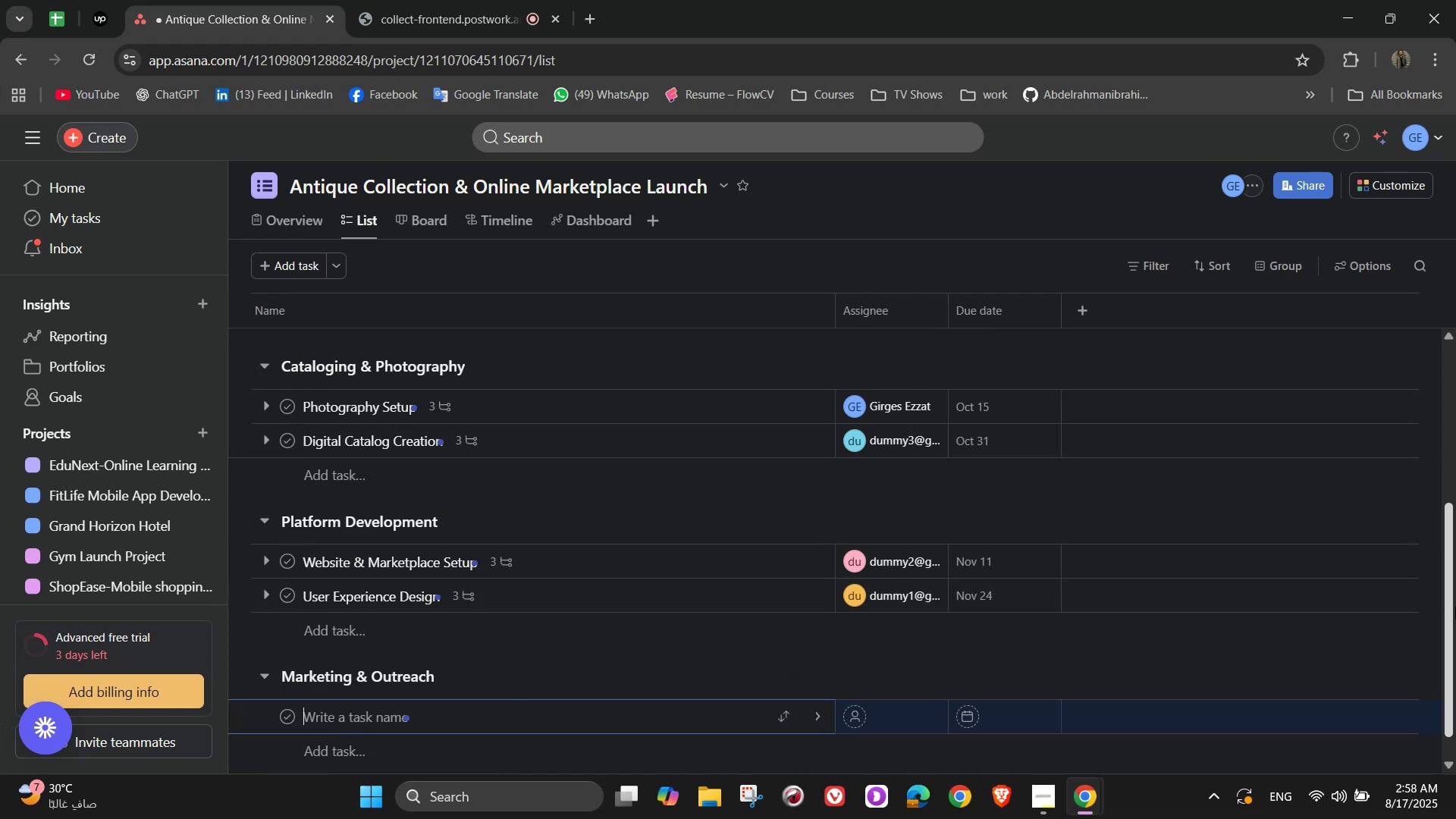 
type(Branding & Content )
key(Backspace)
 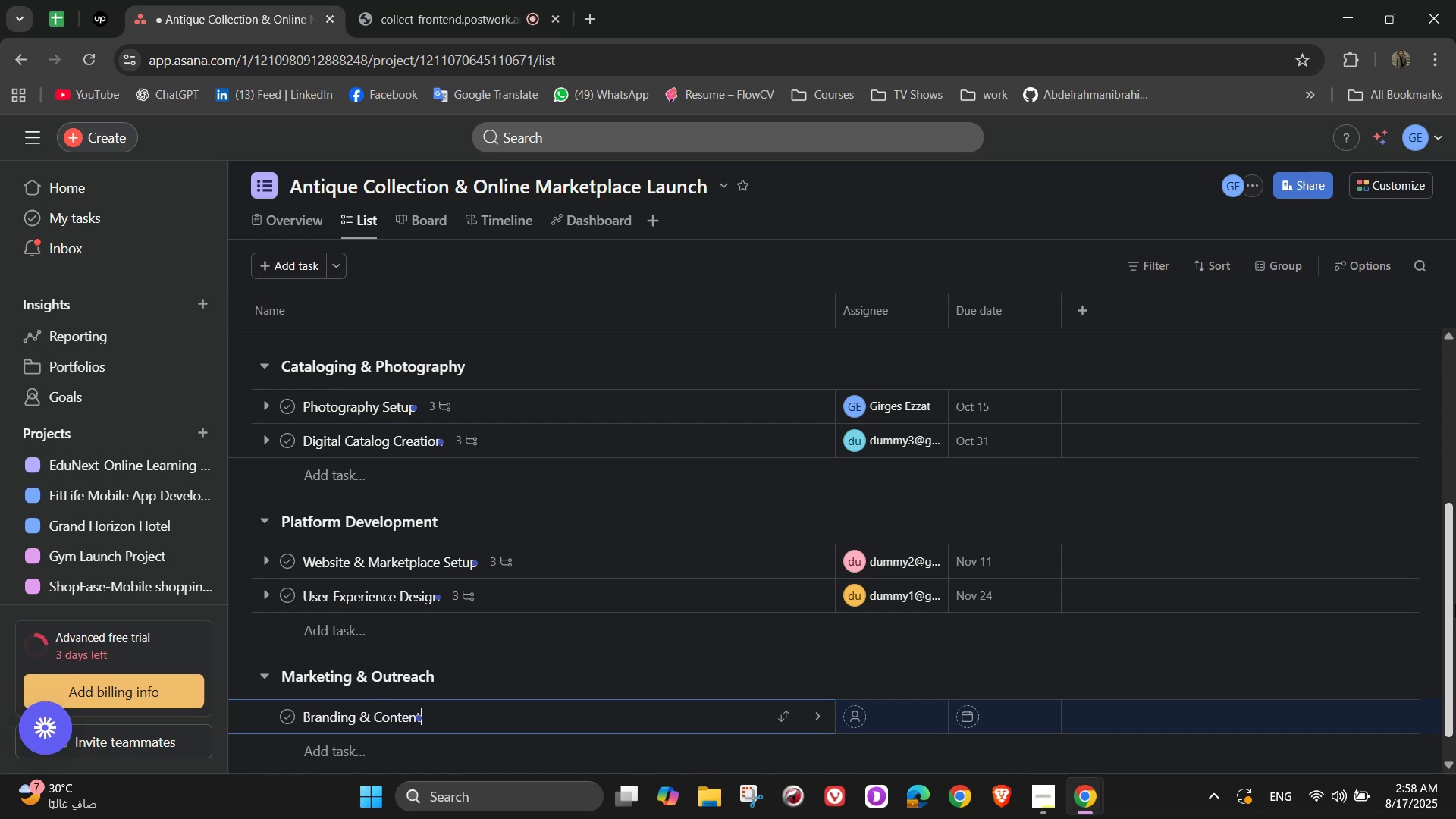 
left_click([818, 704])
 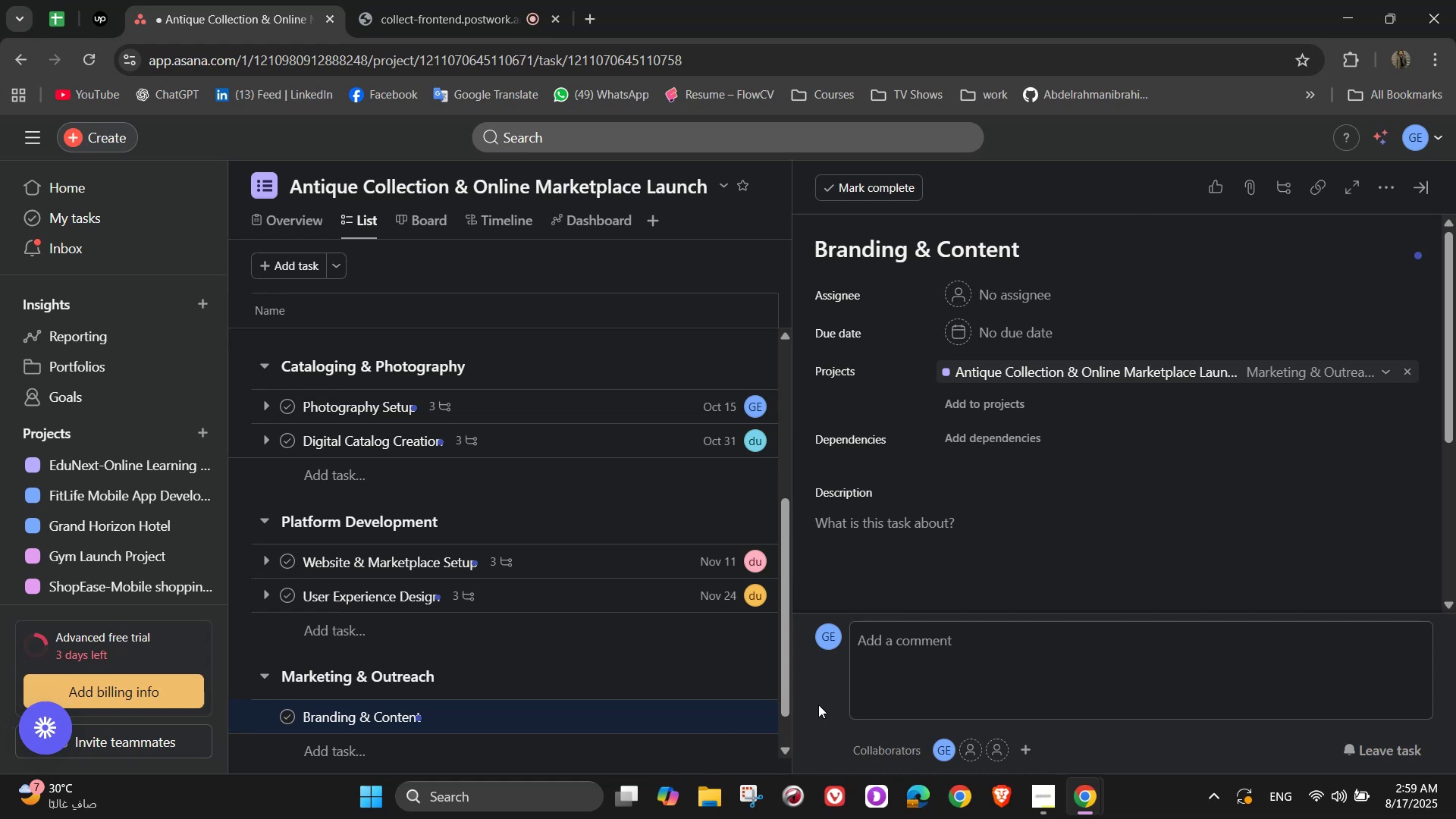 
wait(16.39)
 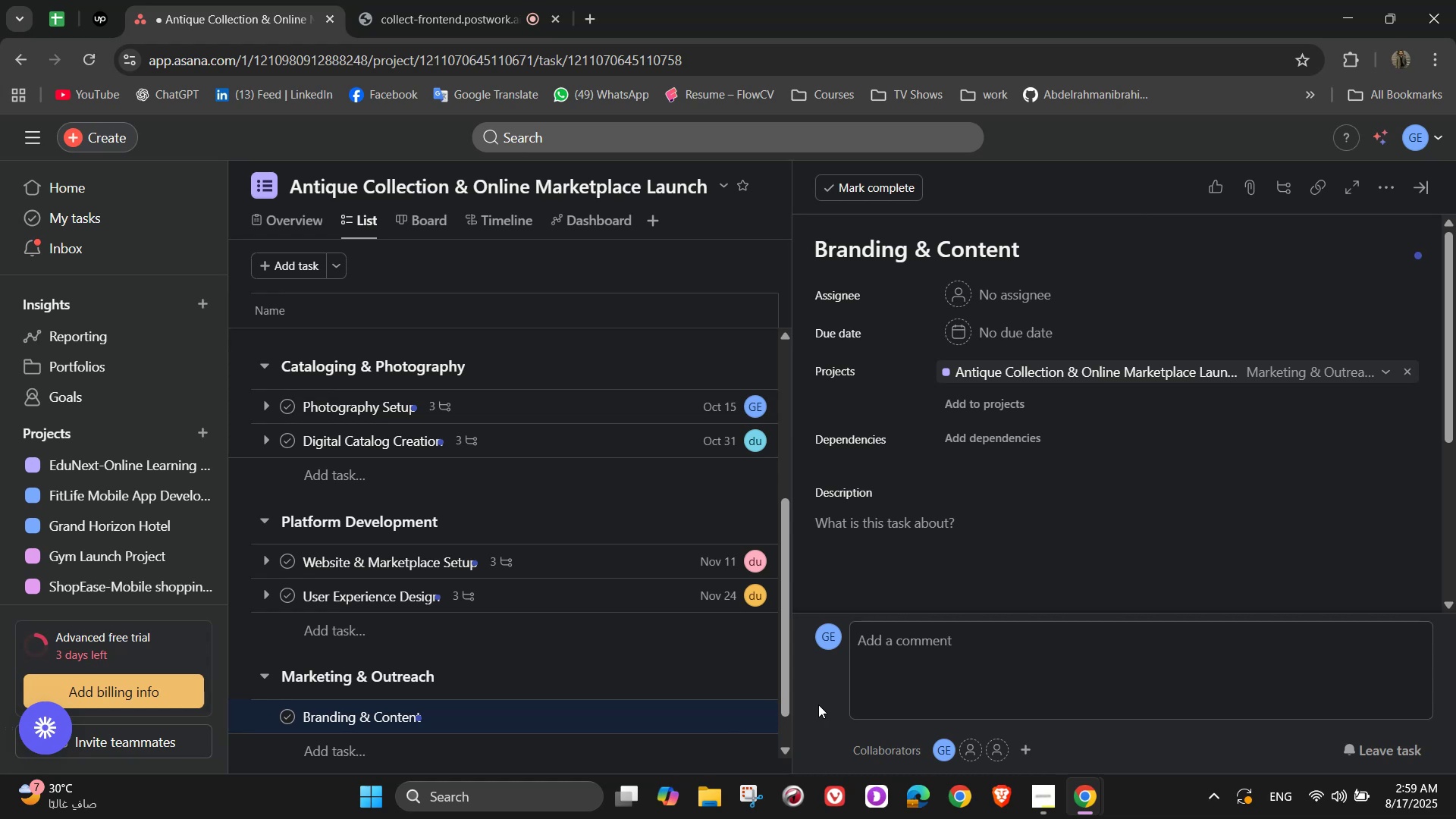 
left_click([1009, 290])
 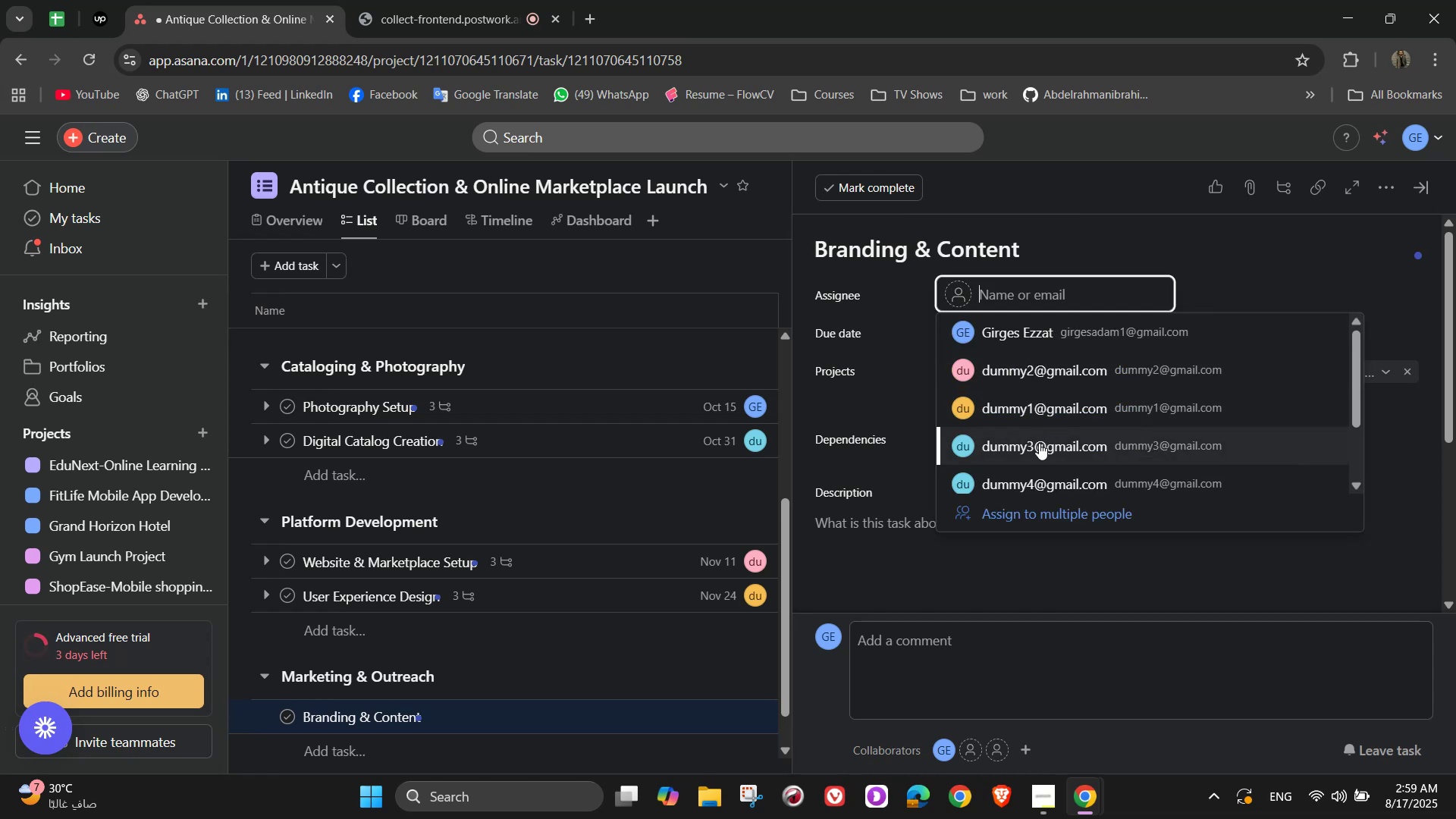 
left_click([1010, 481])
 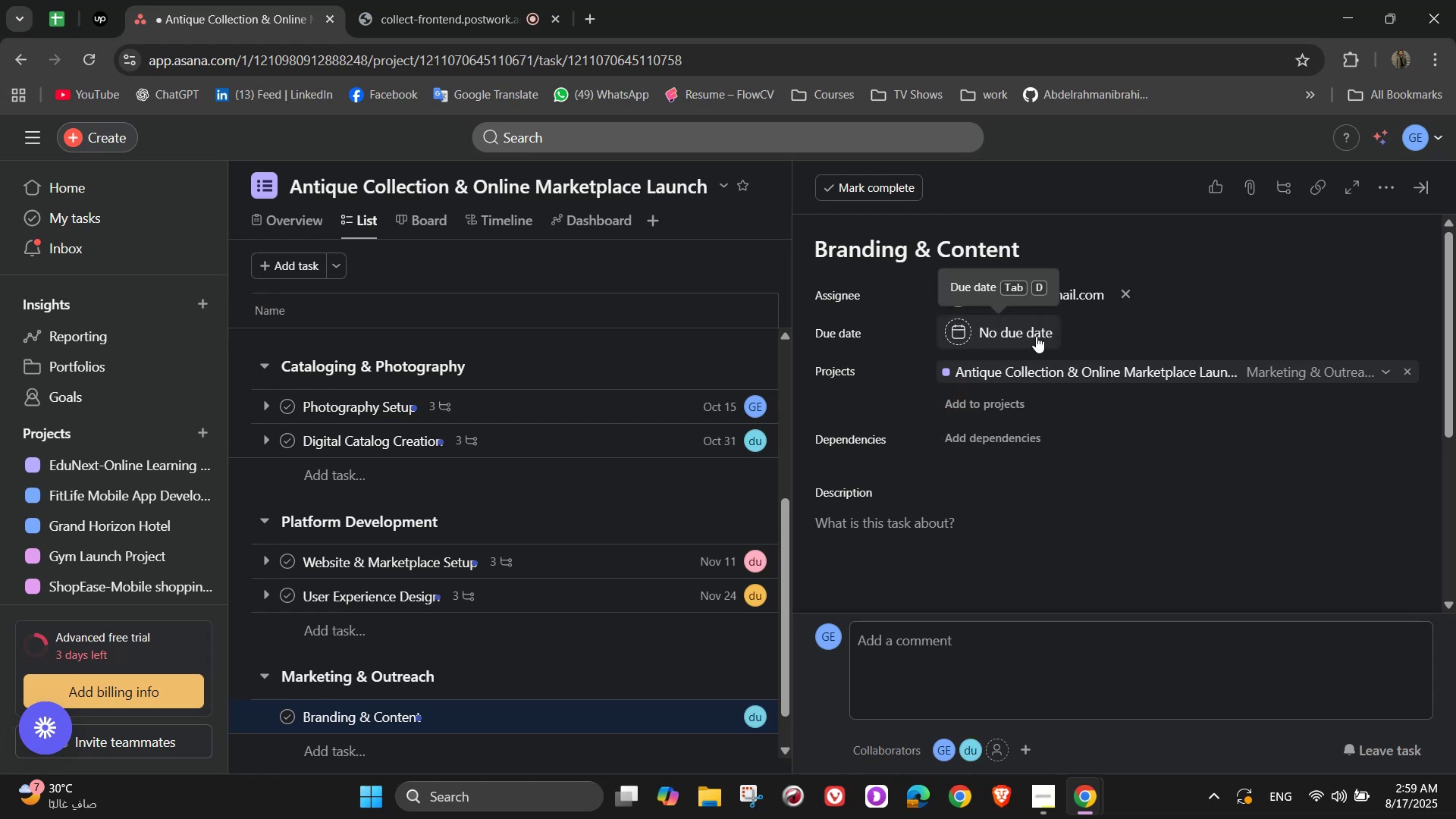 
left_click_drag(start_coordinate=[1036, 336], to_coordinate=[1032, 336])
 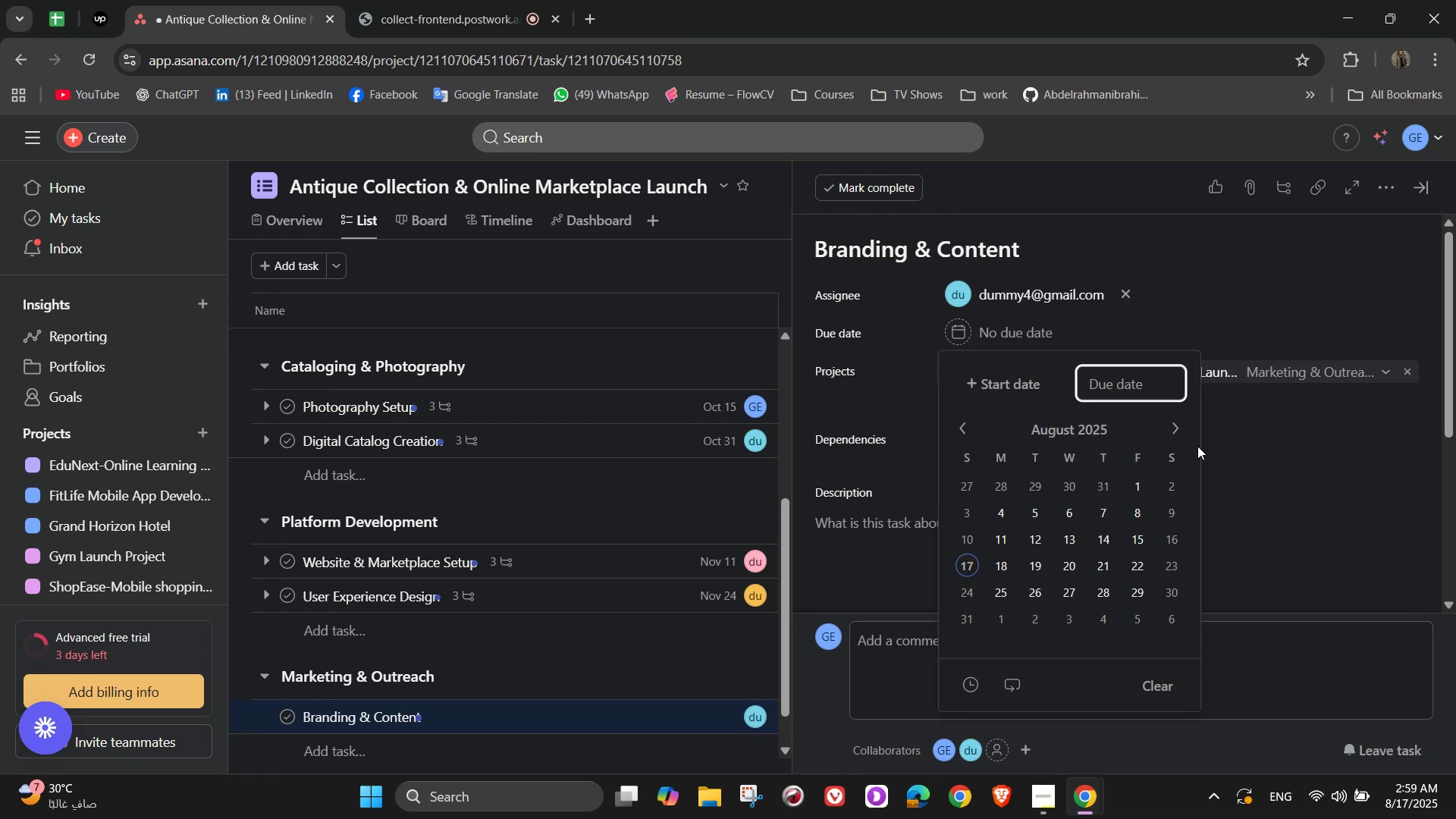 
double_click([1174, 435])
 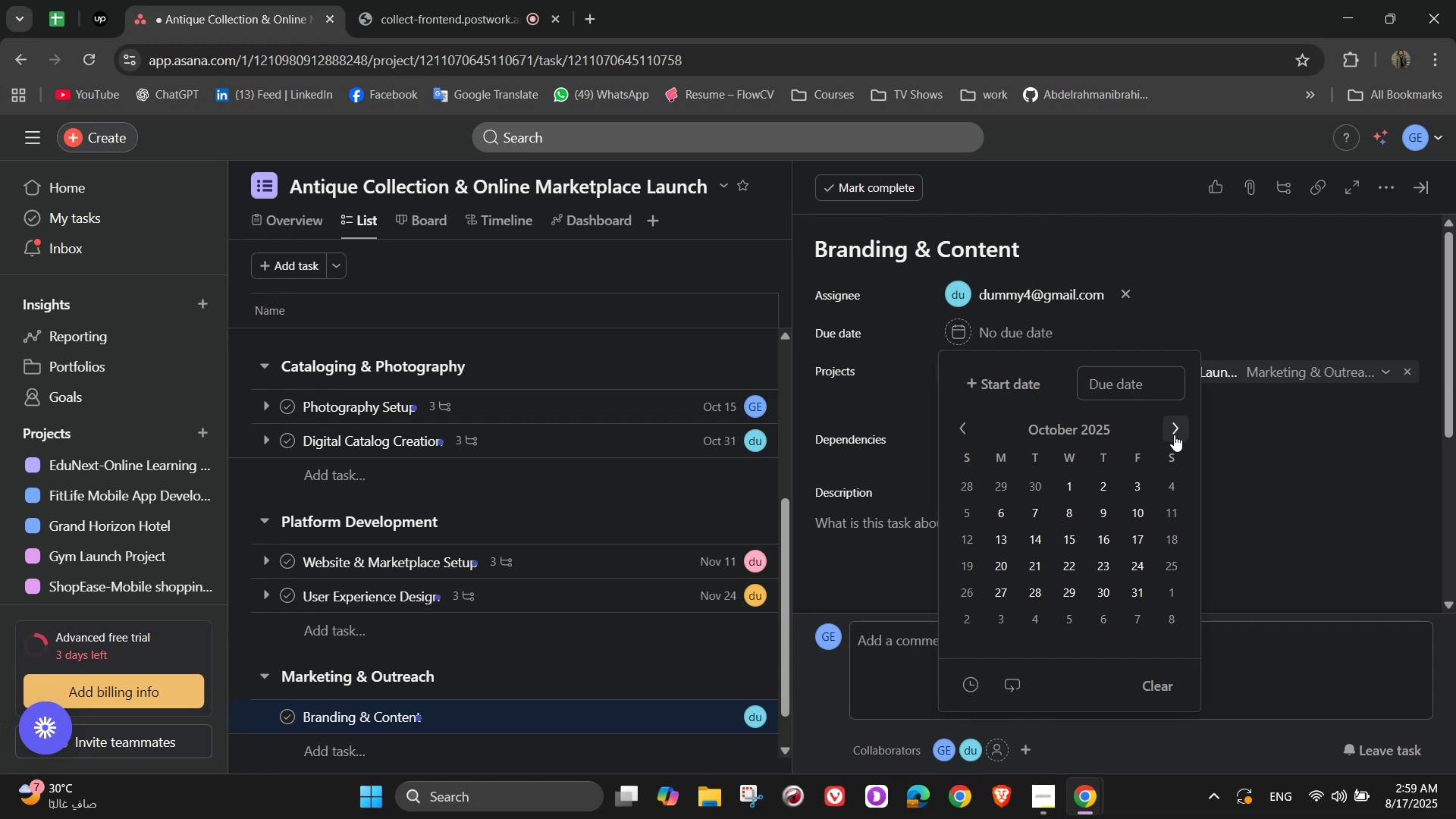 
triple_click([1174, 435])
 